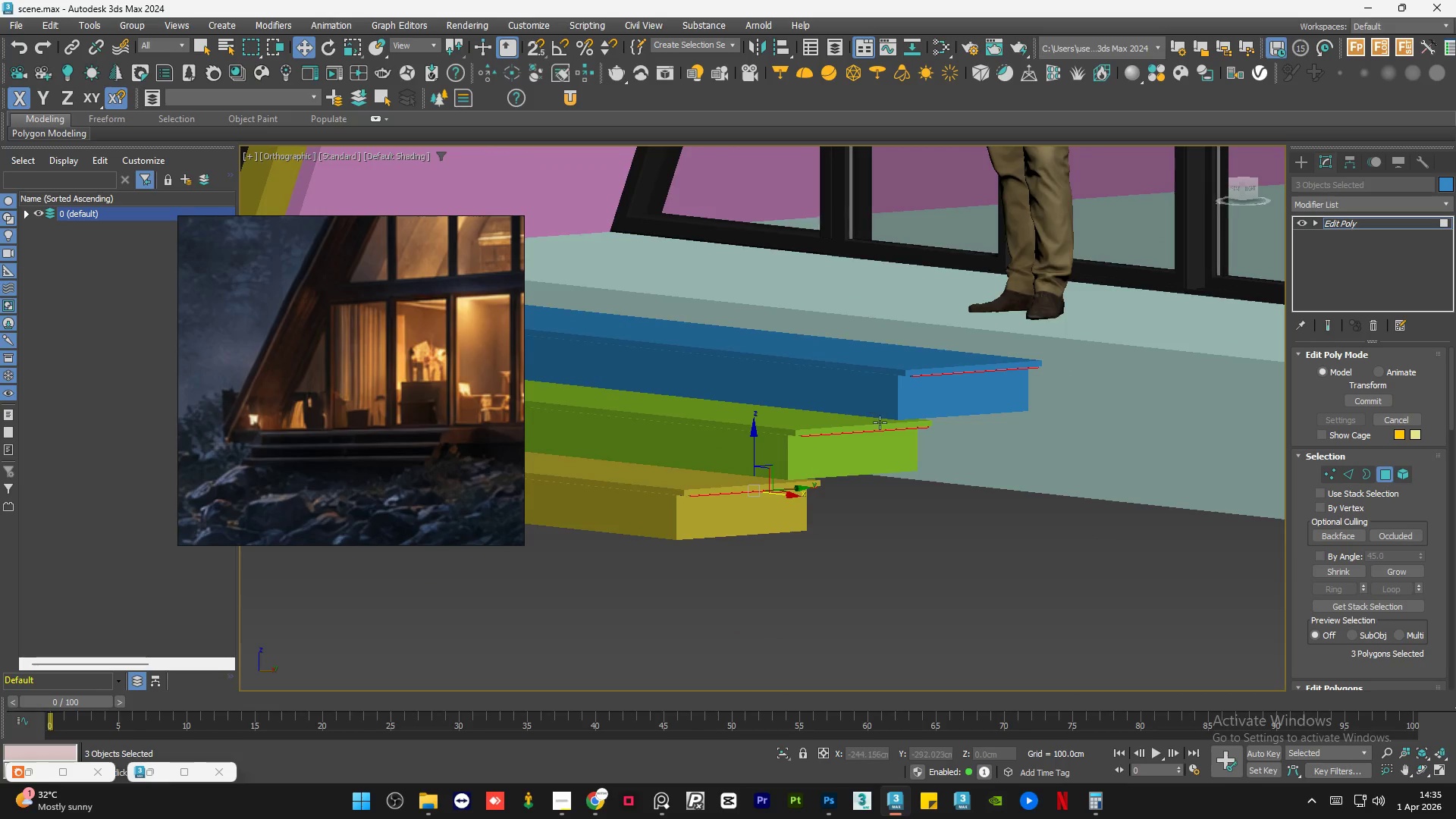 
left_click([1240, 193])
 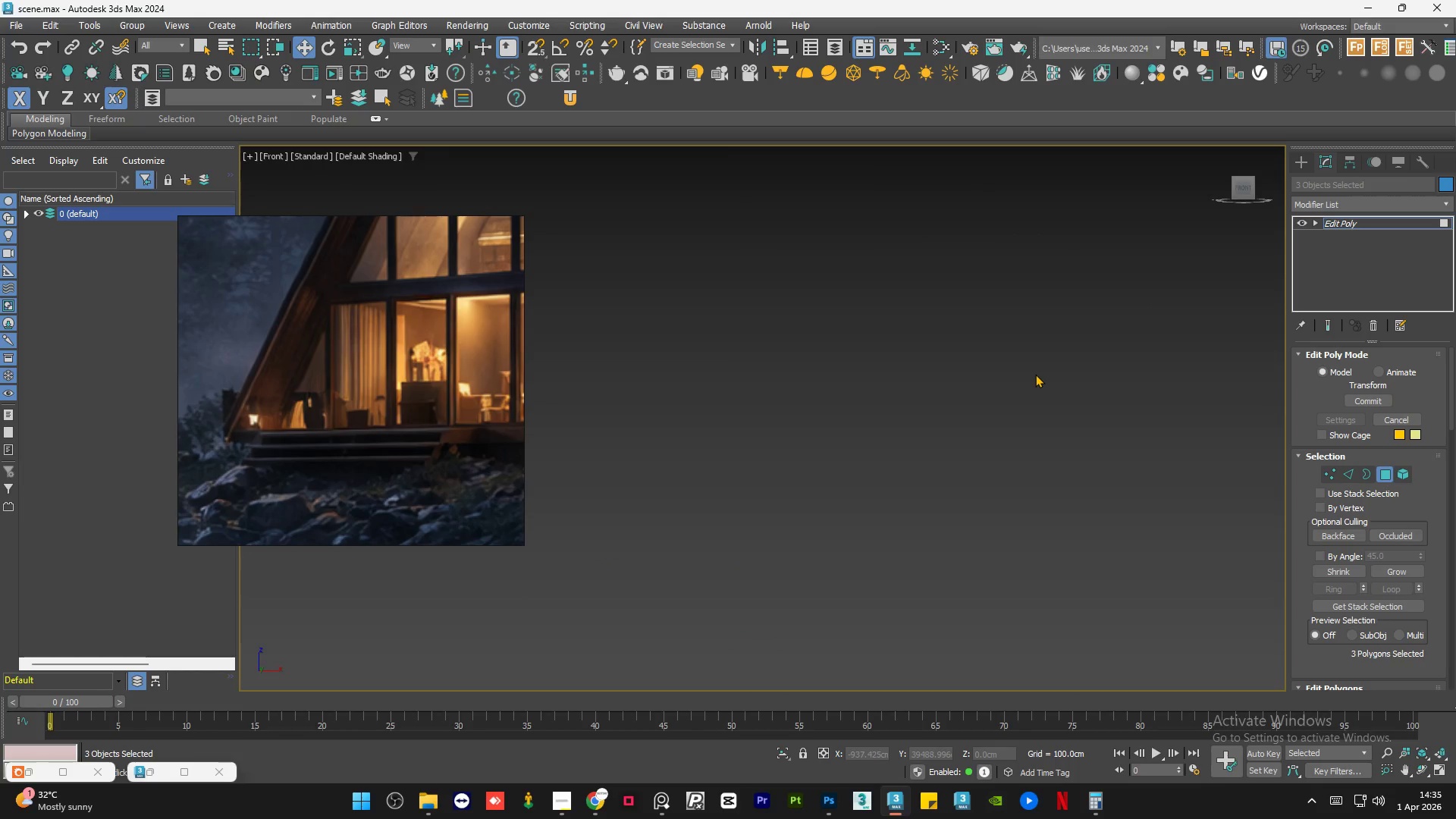 
key(Z)
 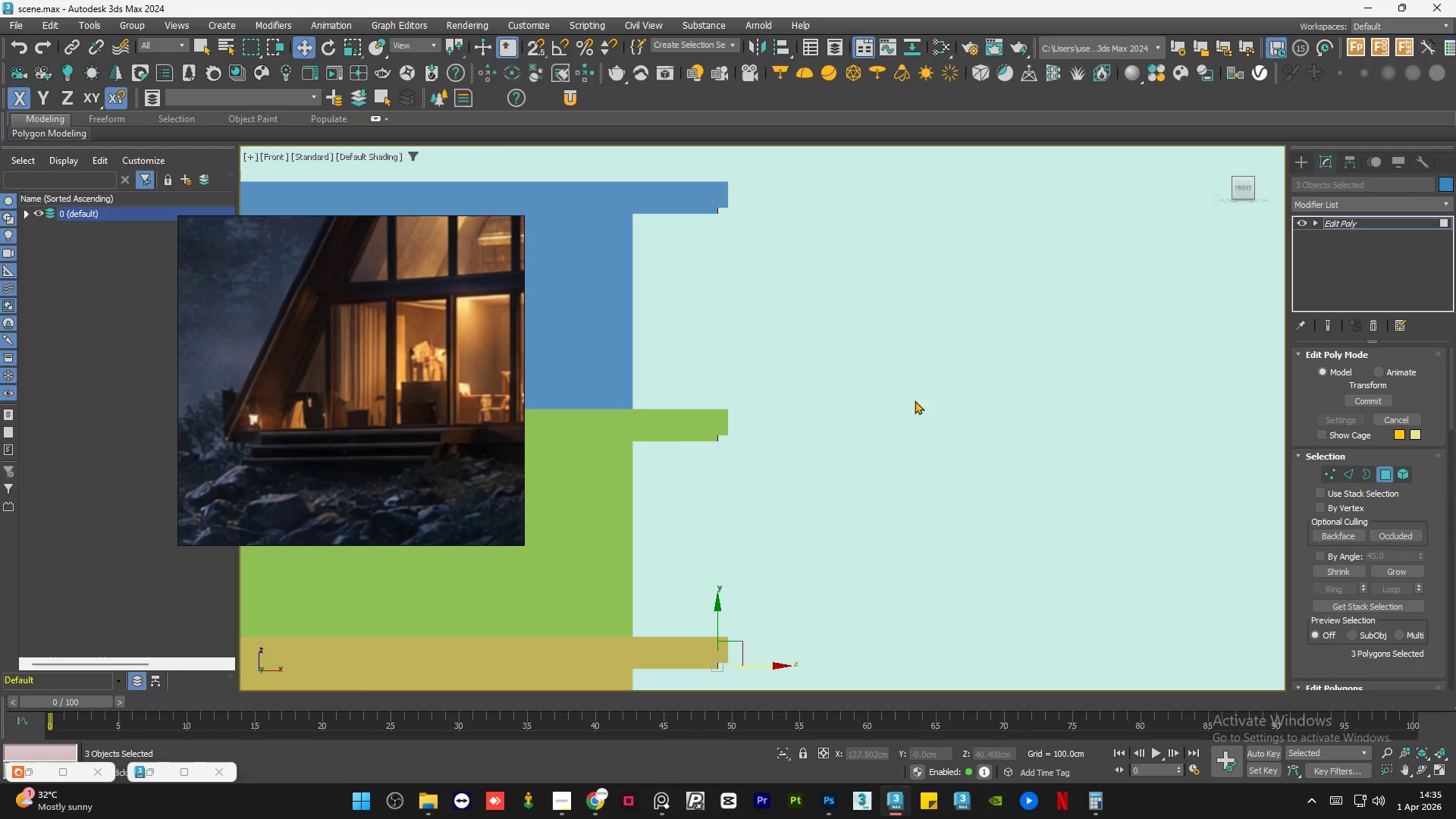 
key(F4)
 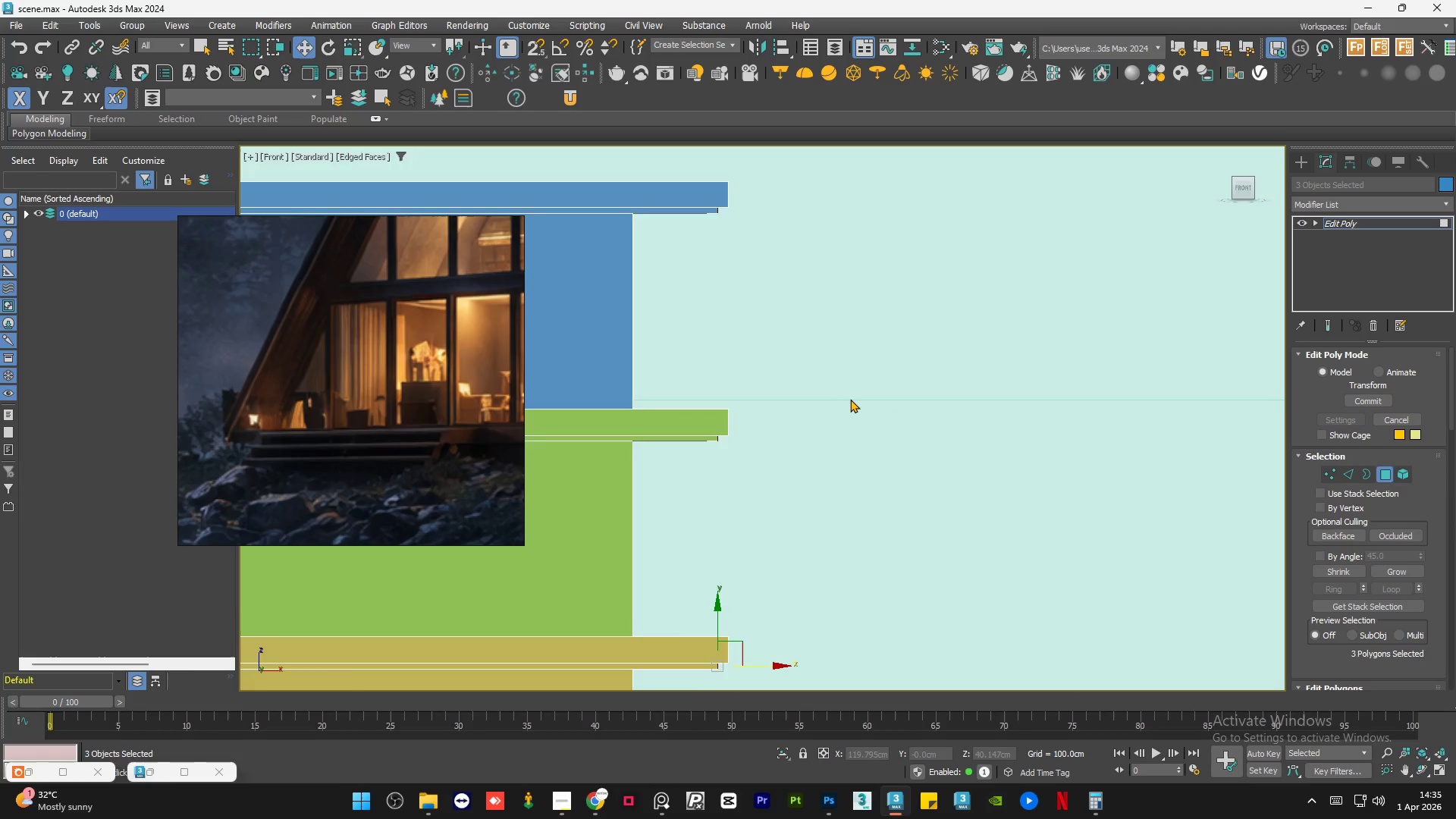 
scroll: coordinate [849, 415], scroll_direction: none, amount: 0.0
 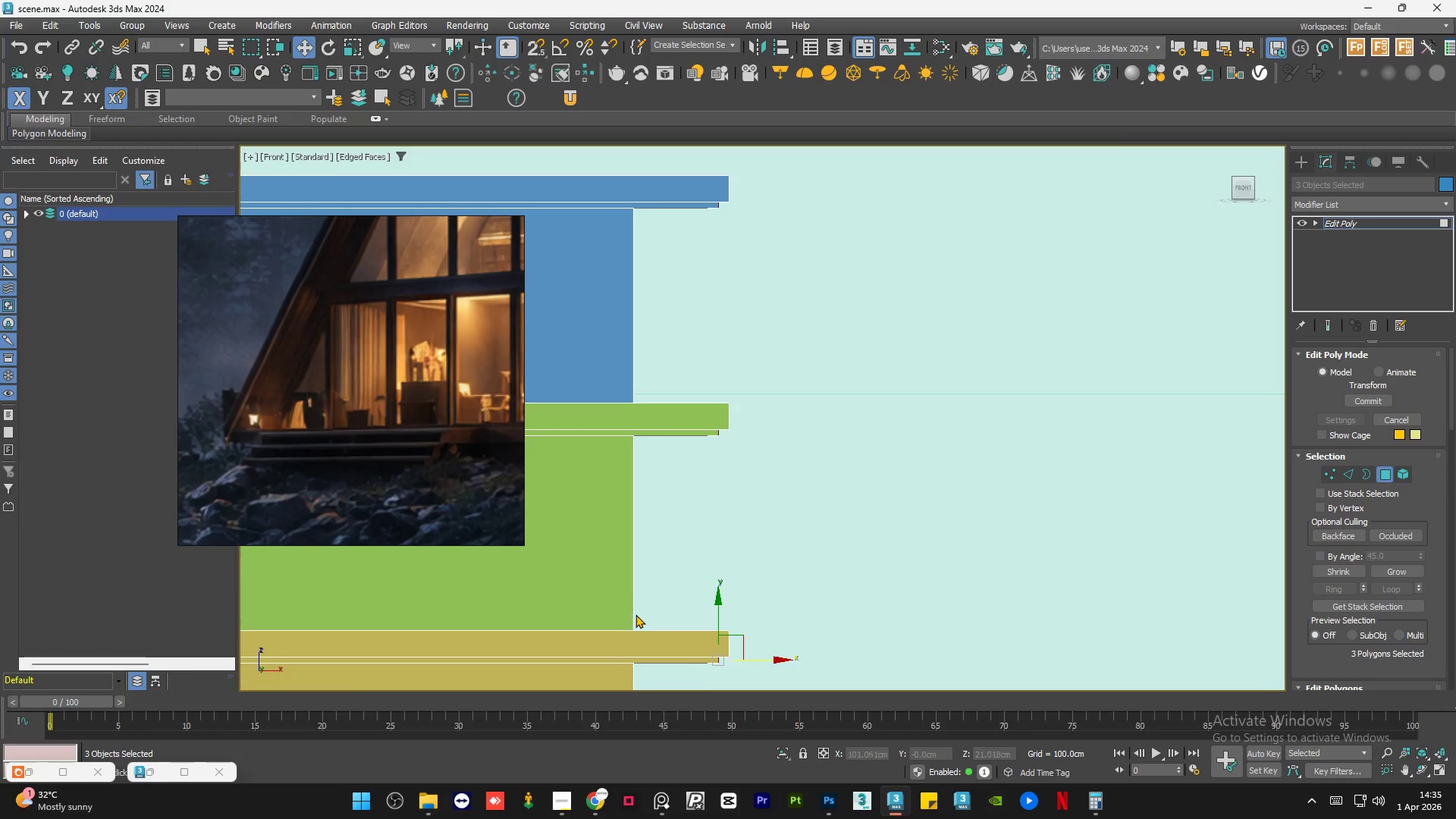 
scroll: coordinate [795, 566], scroll_direction: up, amount: 1.0
 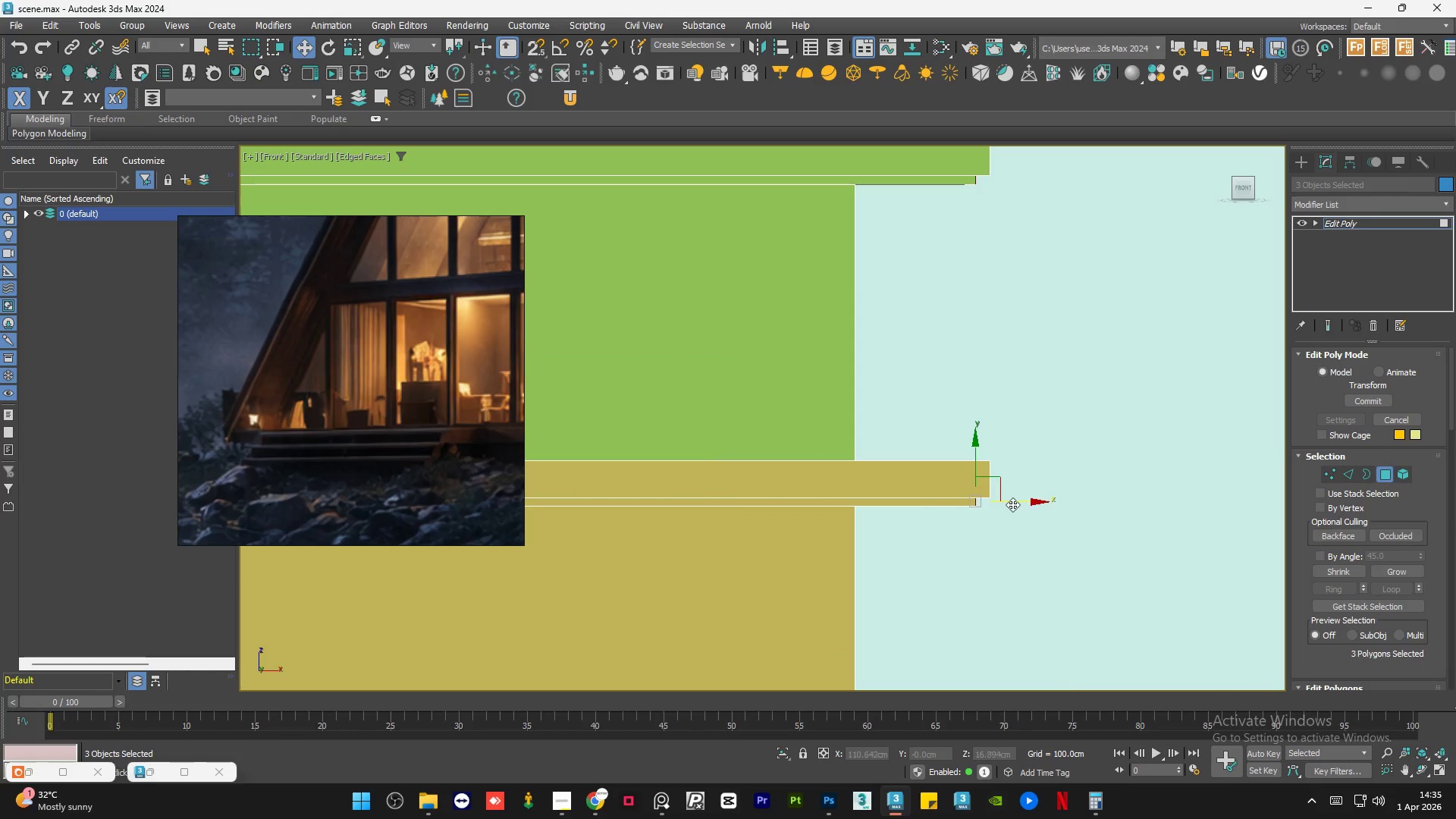 
left_click_drag(start_coordinate=[1015, 502], to_coordinate=[880, 507])
 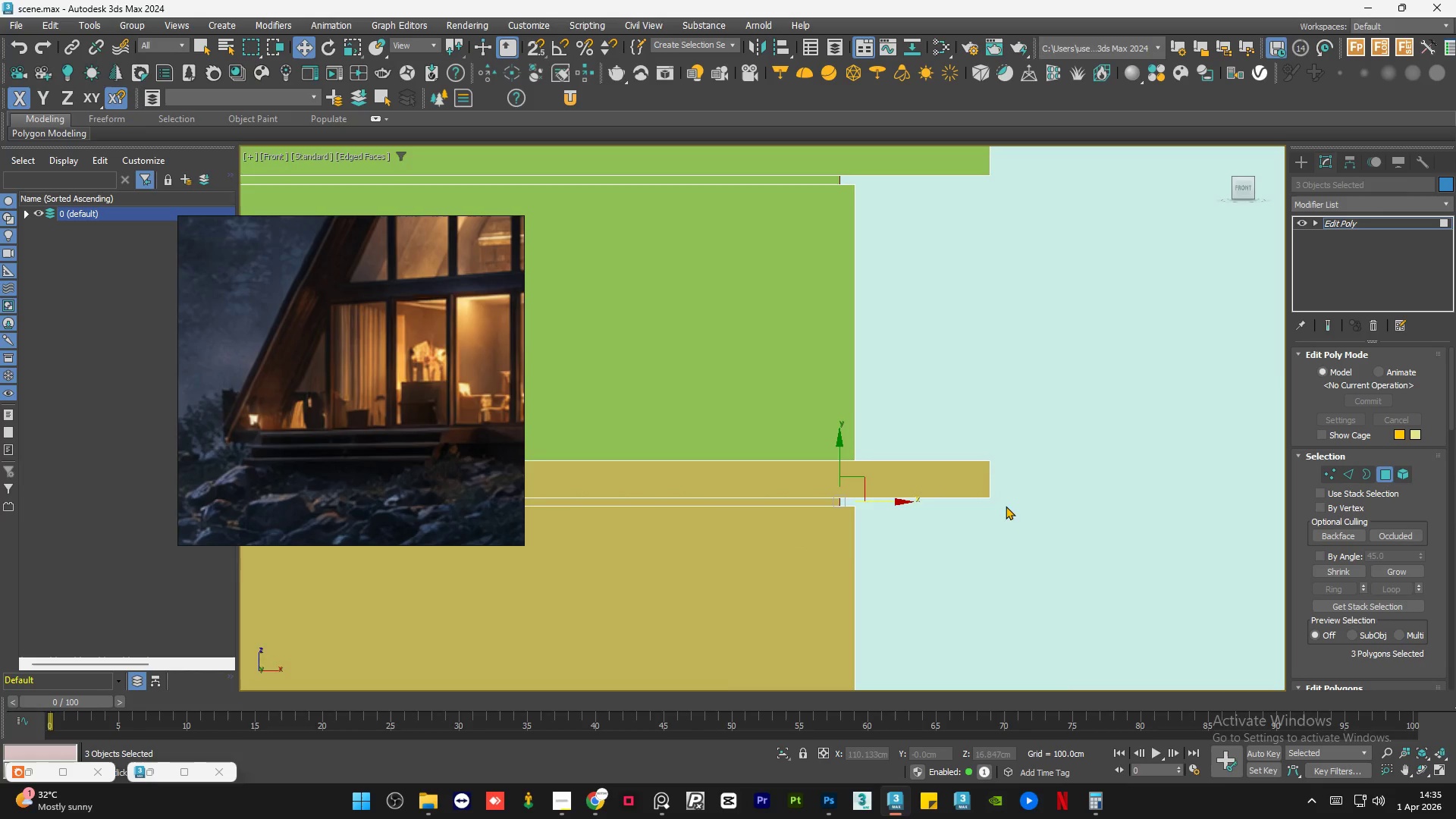 
scroll: coordinate [1087, 516], scroll_direction: down, amount: 6.0
 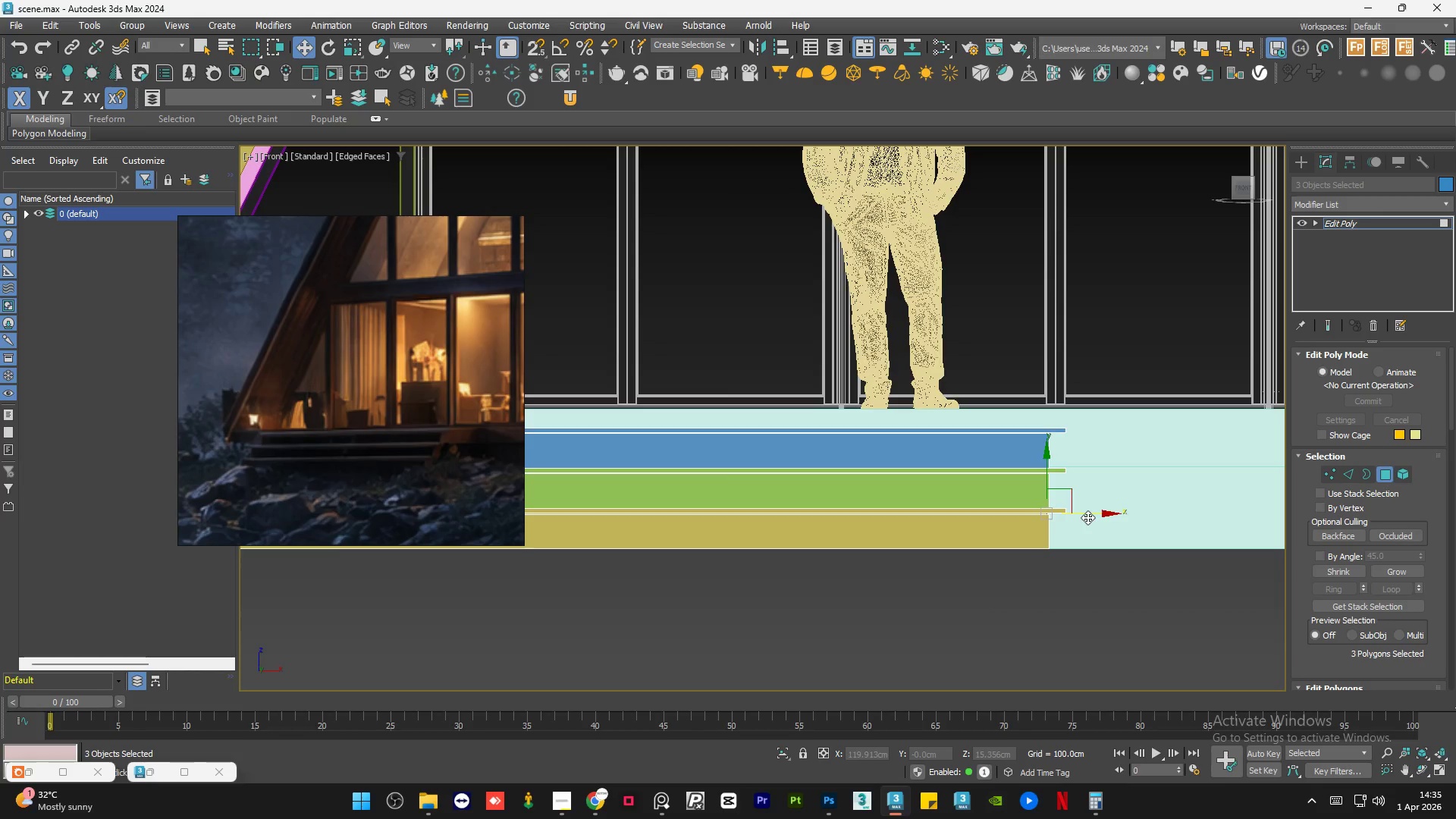 
hold_key(key=AltLeft, duration=0.81)
 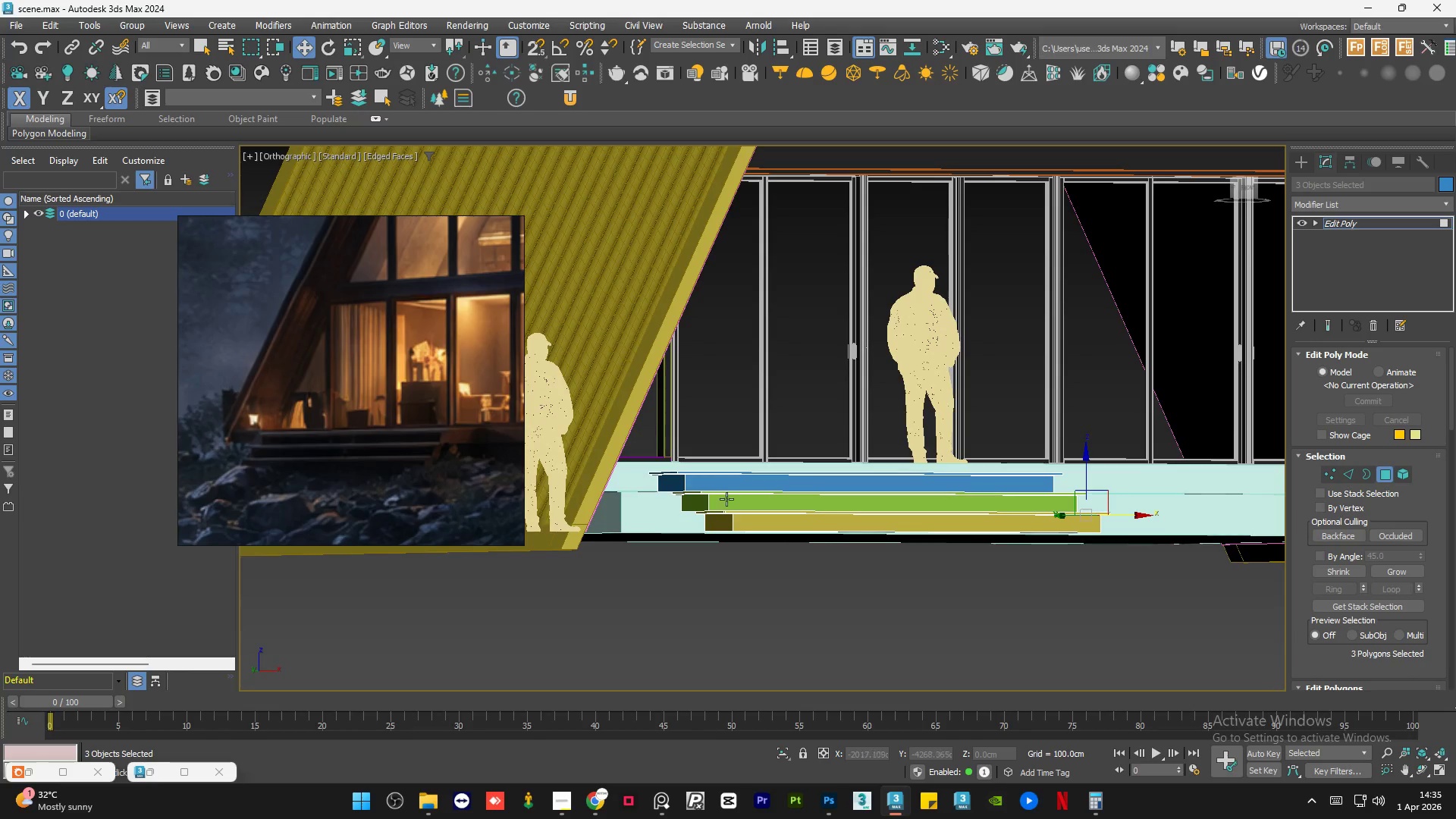 
scroll: coordinate [1078, 517], scroll_direction: down, amount: 2.0
 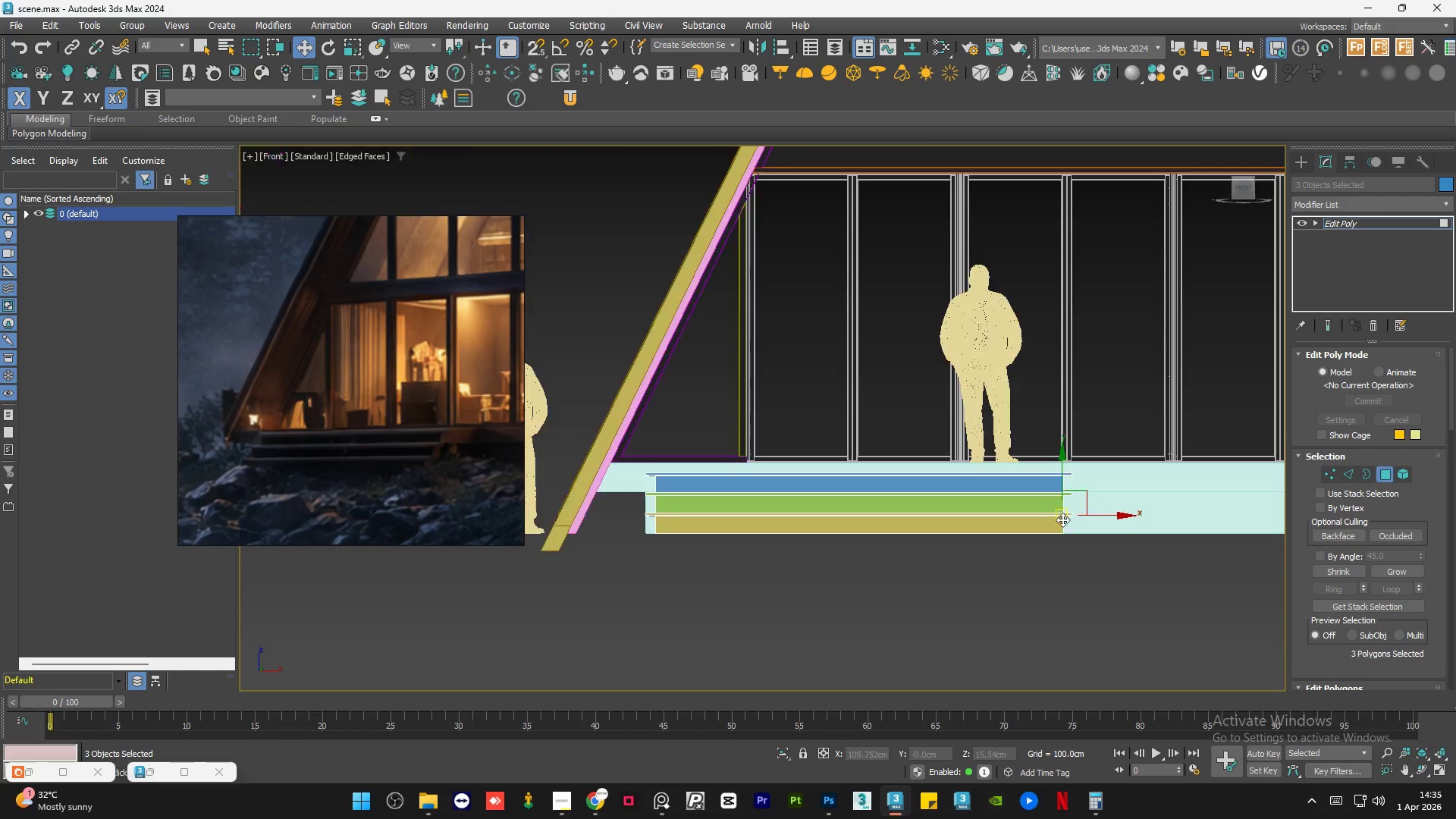 
scroll: coordinate [709, 513], scroll_direction: up, amount: 7.0
 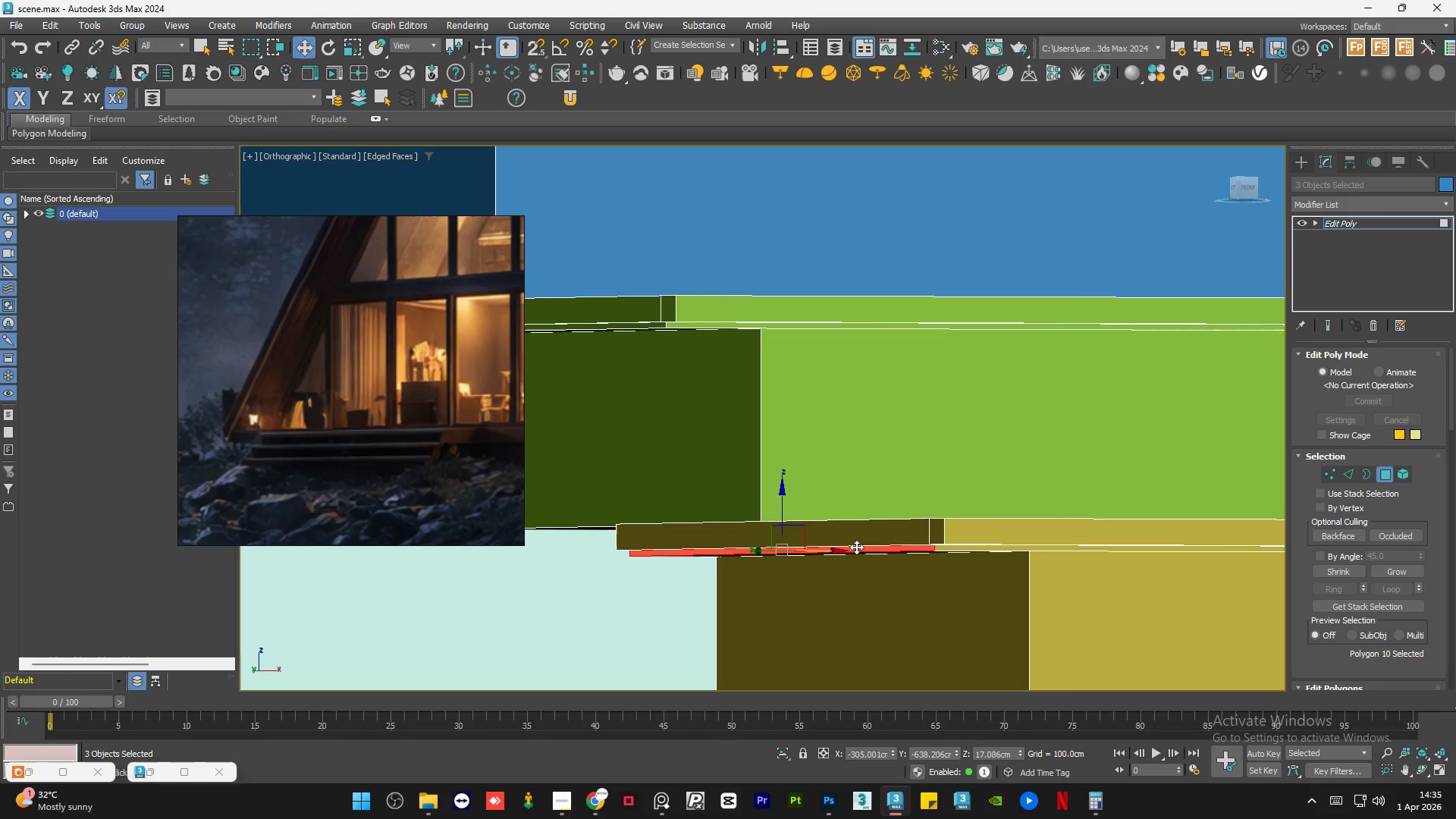 
scroll: coordinate [1006, 546], scroll_direction: down, amount: 2.0
 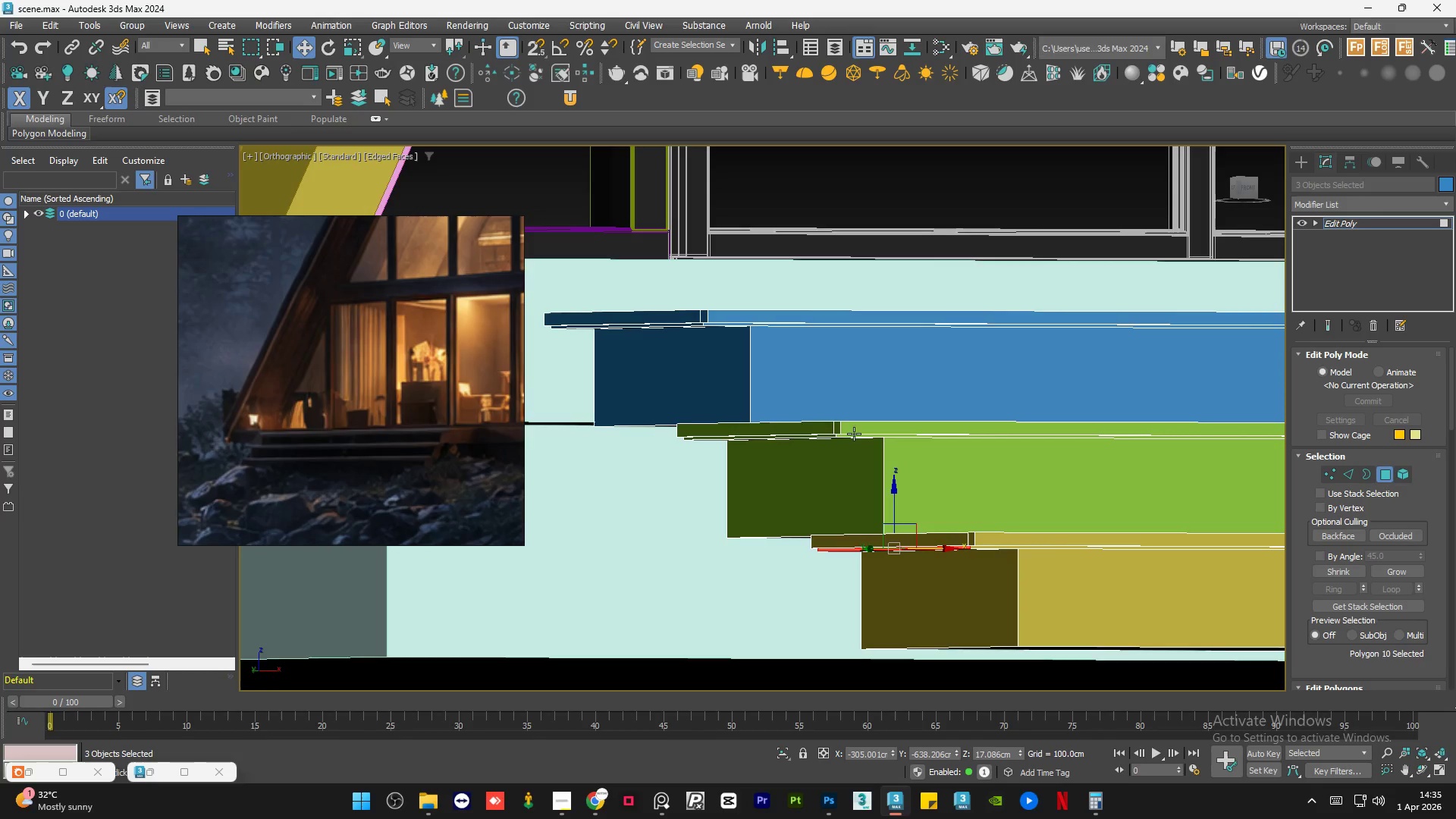 
hold_key(key=ControlLeft, duration=0.91)
 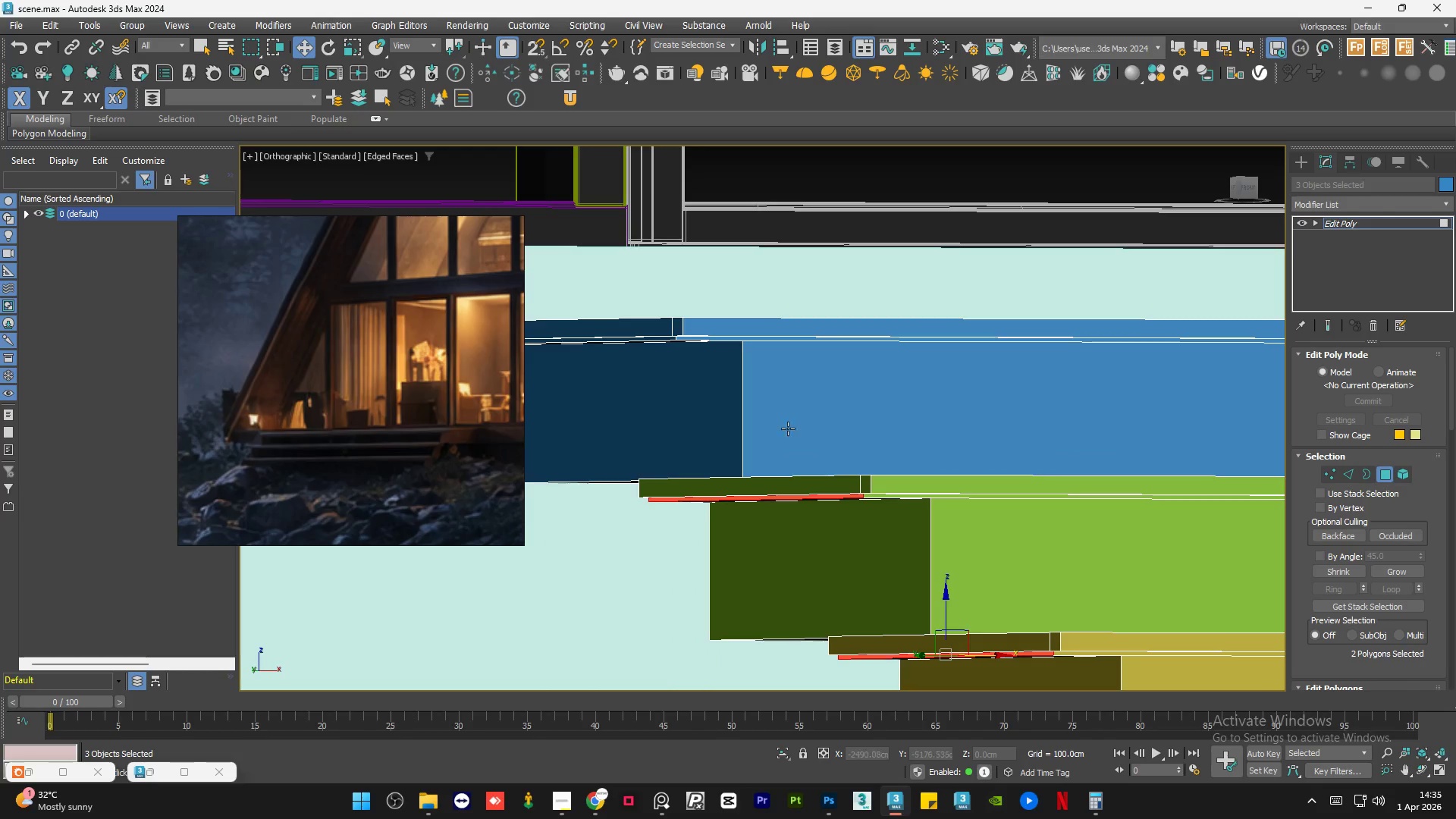 
scroll: coordinate [849, 428], scroll_direction: up, amount: 4.0
 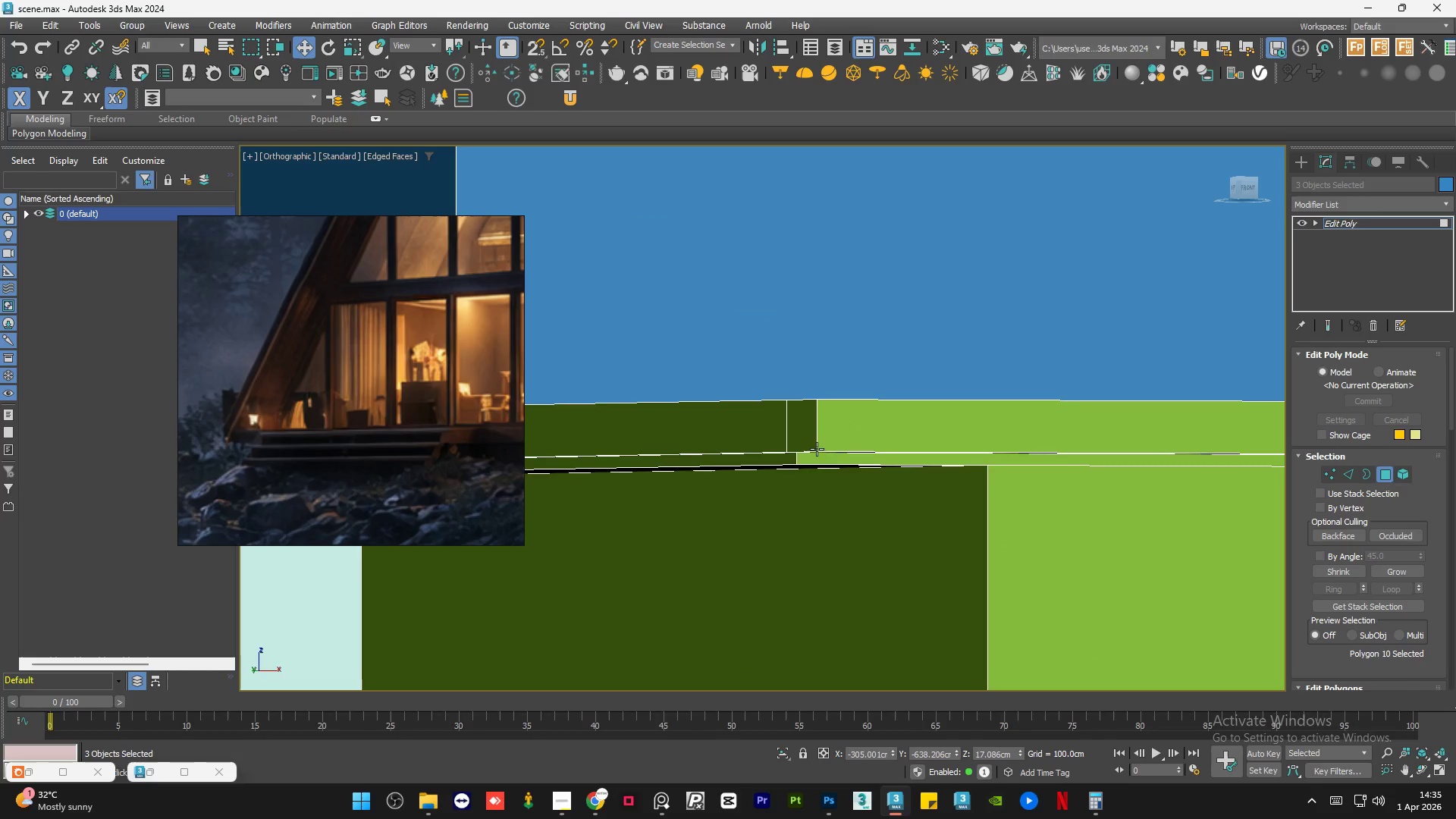 
left_click([780, 456])
 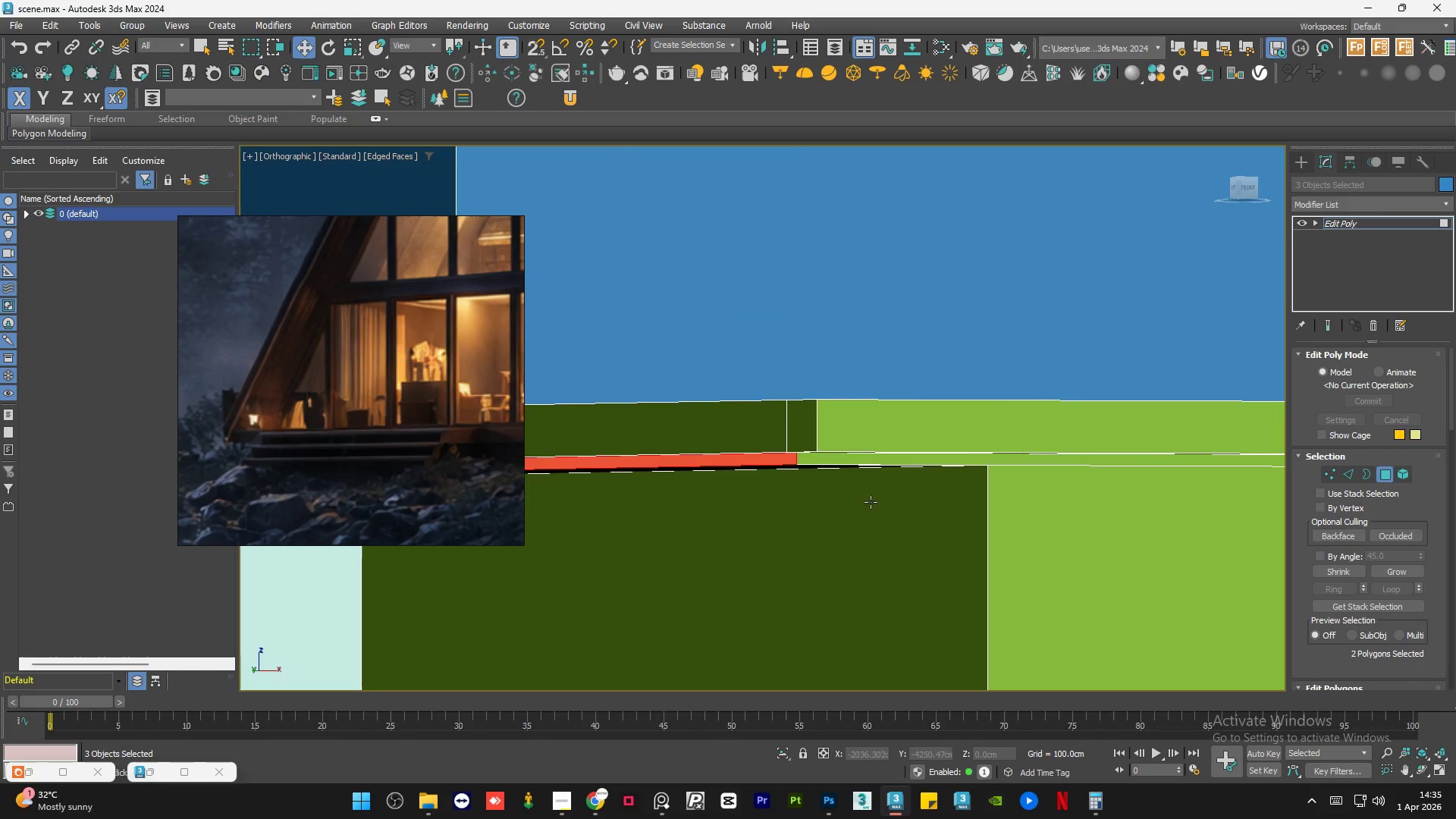 
scroll: coordinate [901, 517], scroll_direction: down, amount: 3.0
 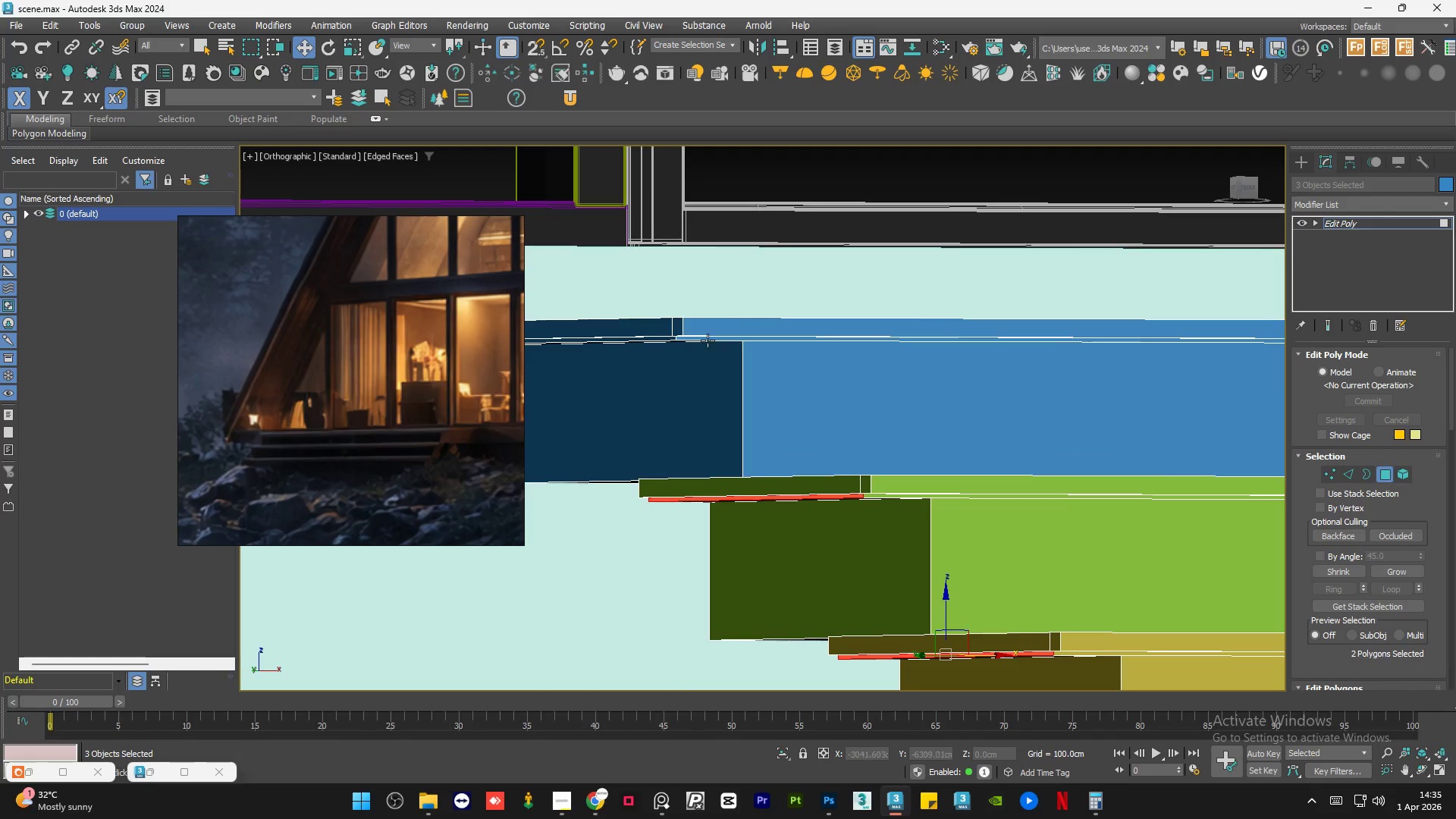 
hold_key(key=ControlLeft, duration=0.58)
 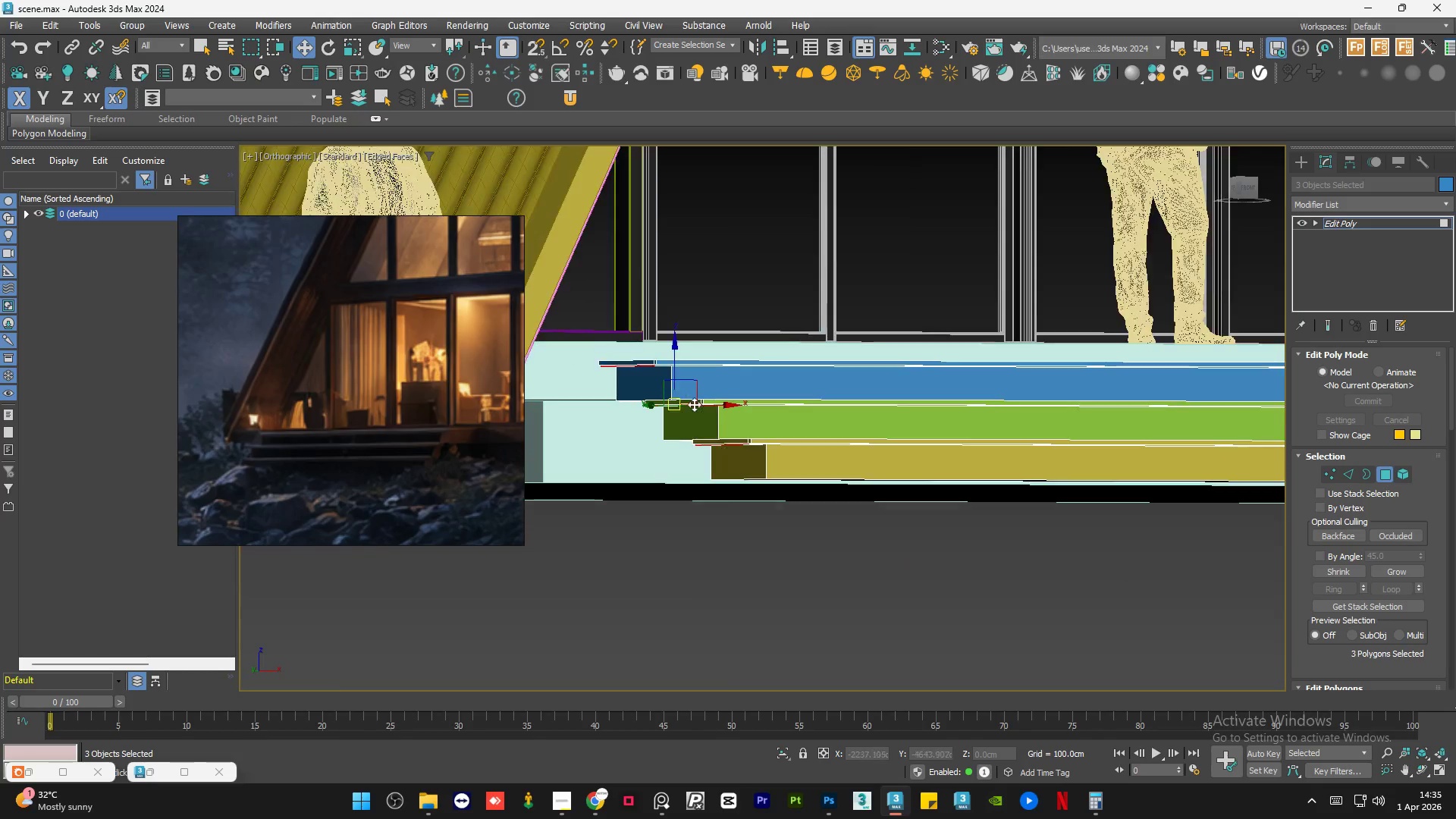 
scroll: coordinate [680, 340], scroll_direction: up, amount: 4.0
 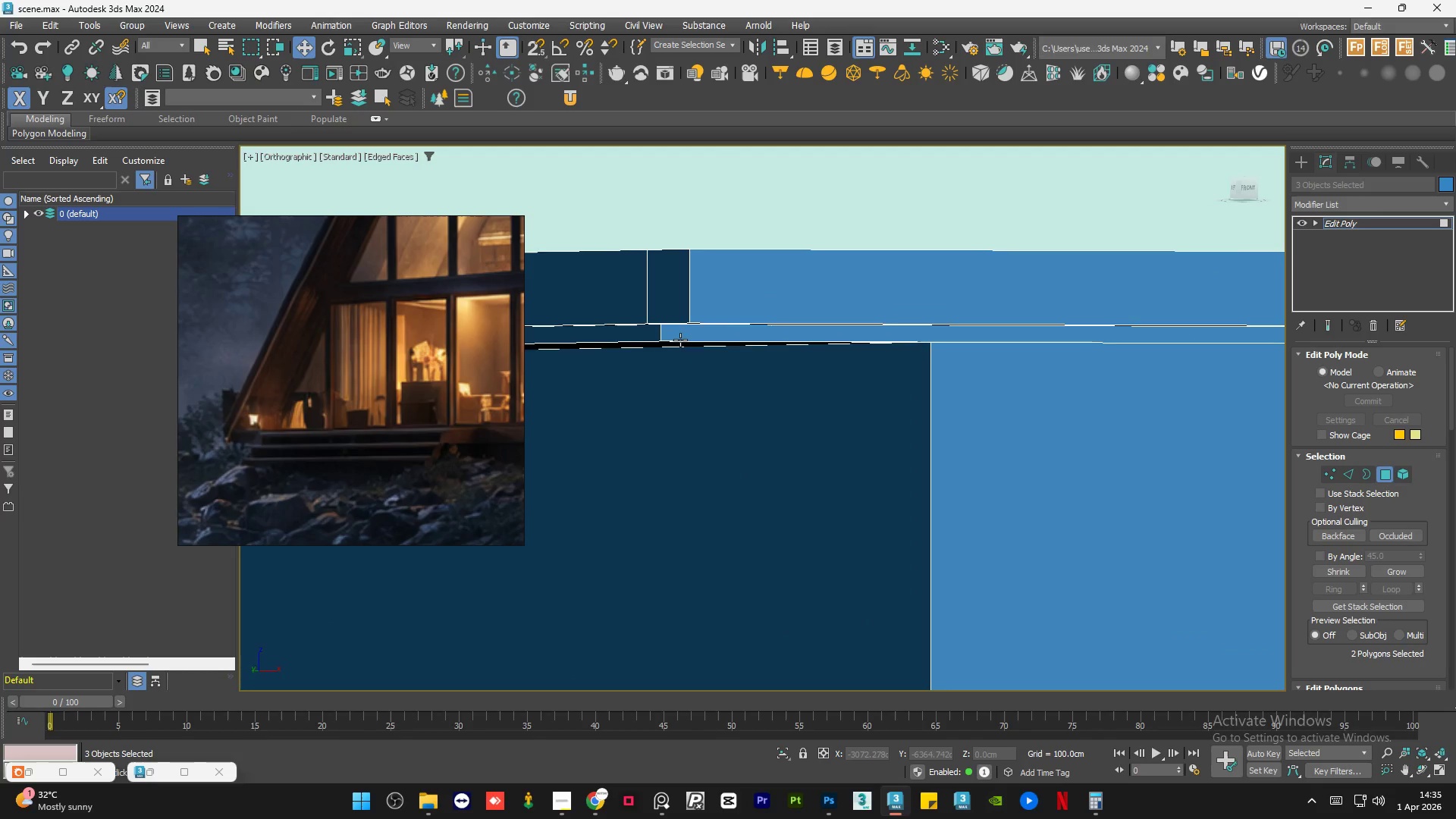 
left_click([629, 332])
 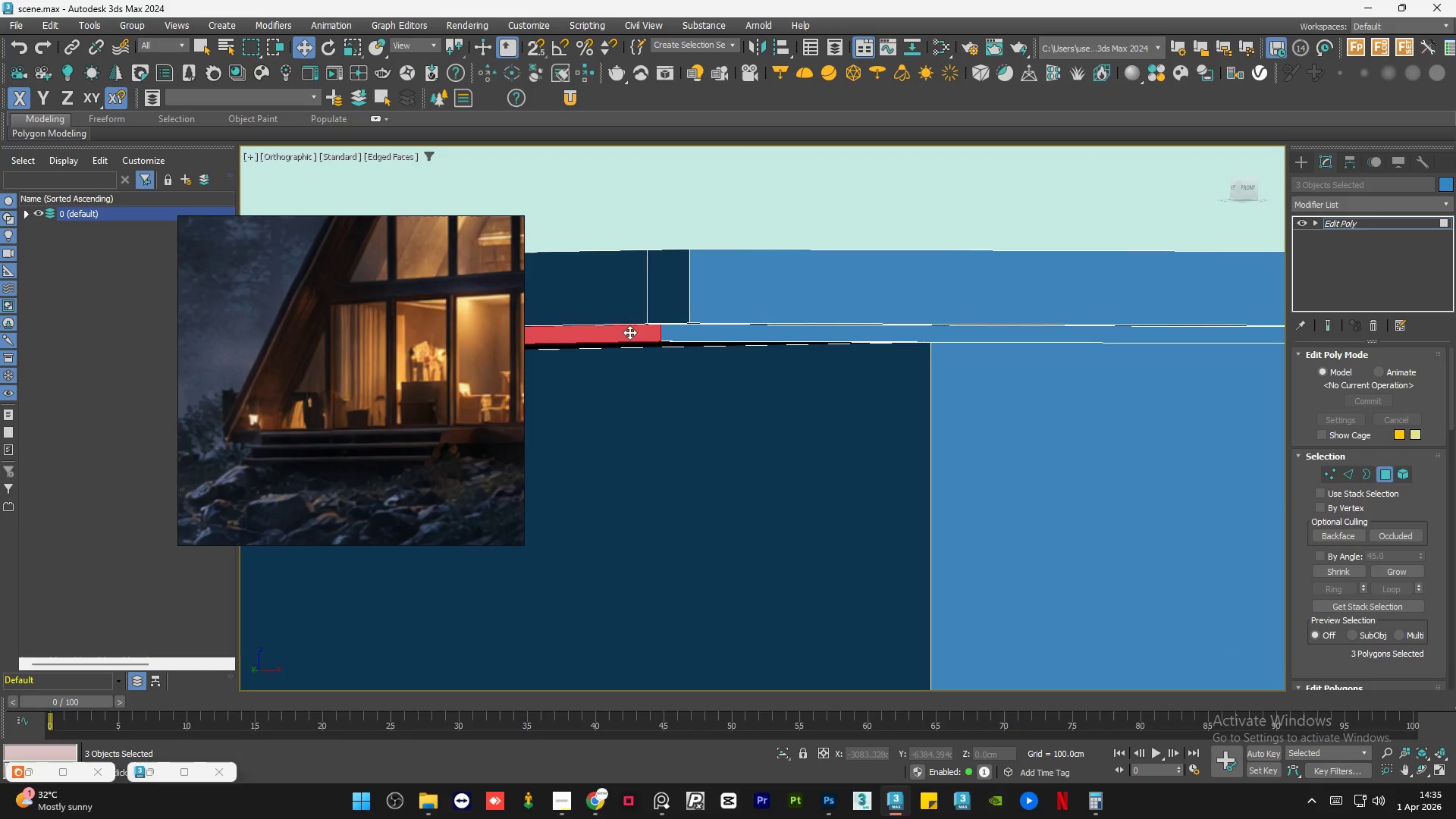 
hold_key(key=ControlLeft, duration=8.92)
 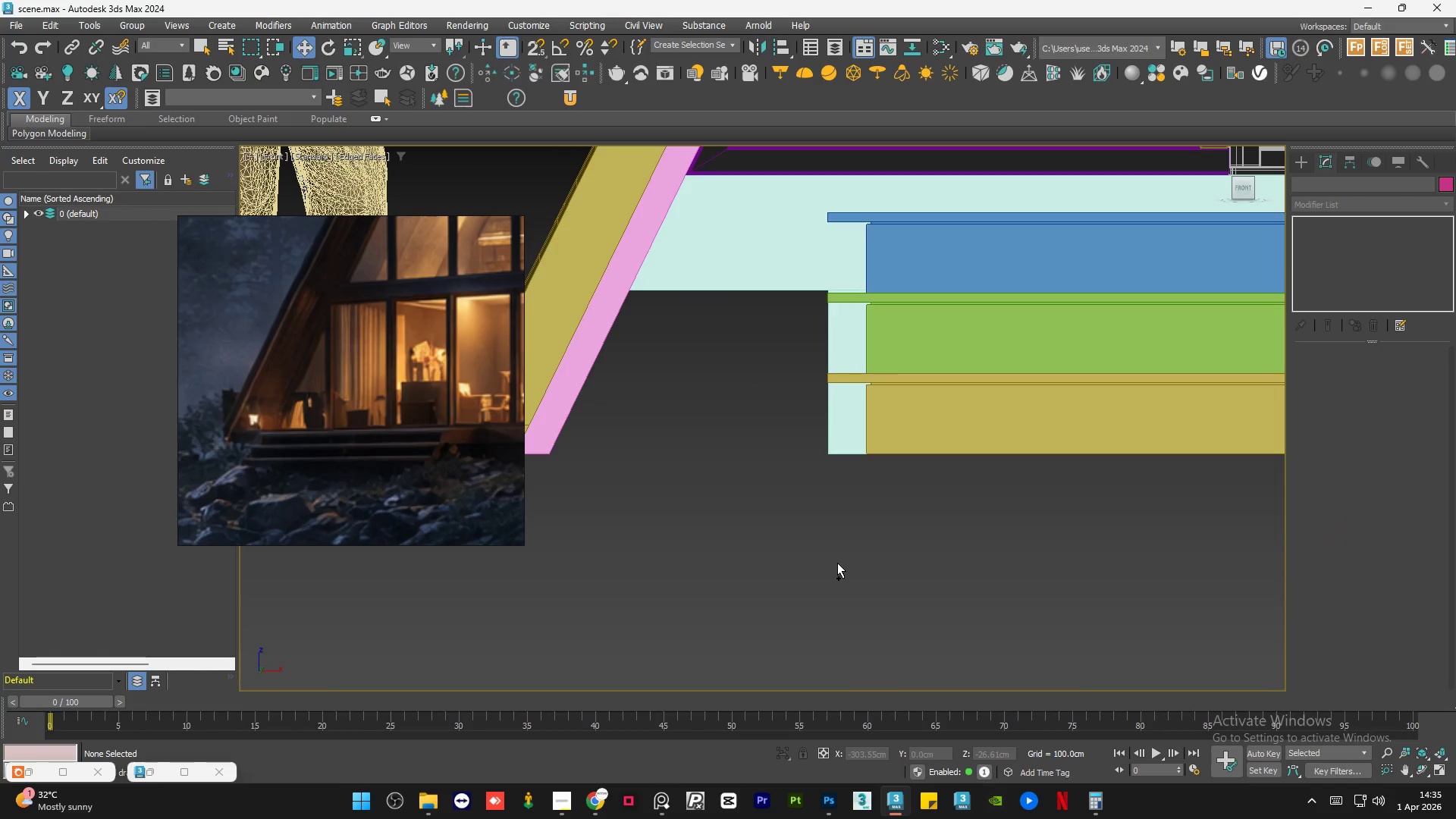 
hold_key(key=AltLeft, duration=0.42)
 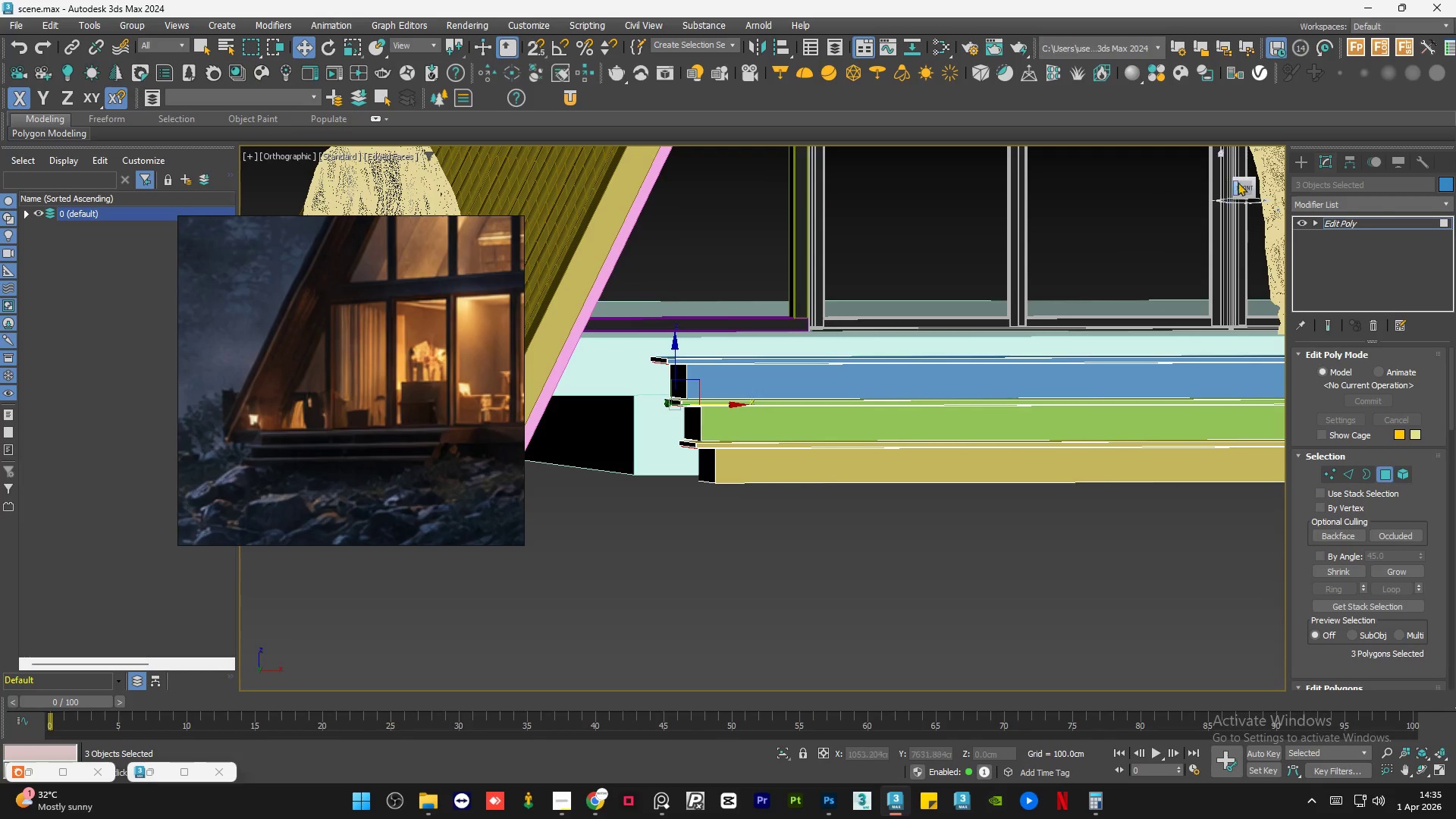 
scroll: coordinate [666, 383], scroll_direction: down, amount: 8.0
 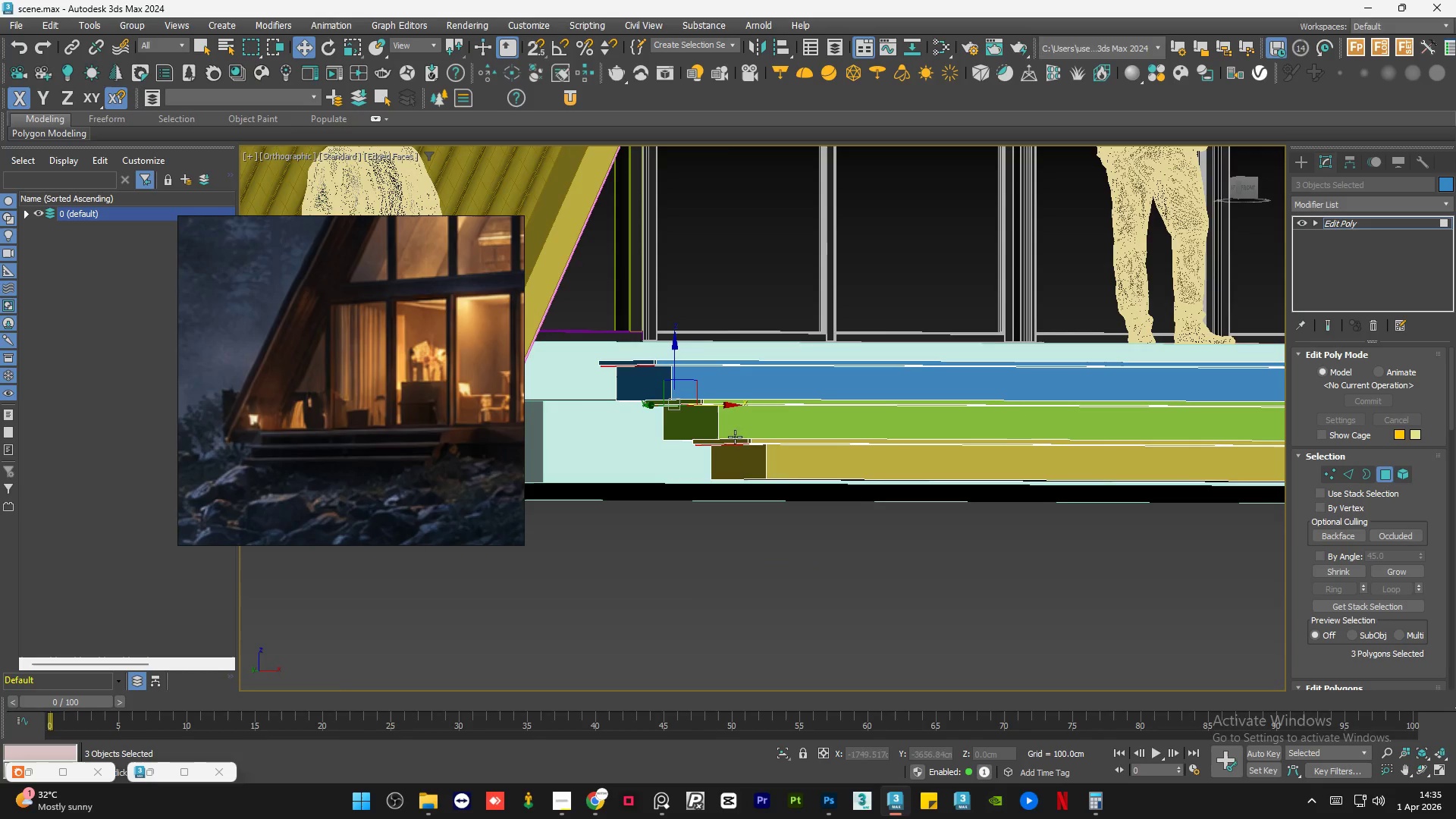 
left_click([1239, 185])
 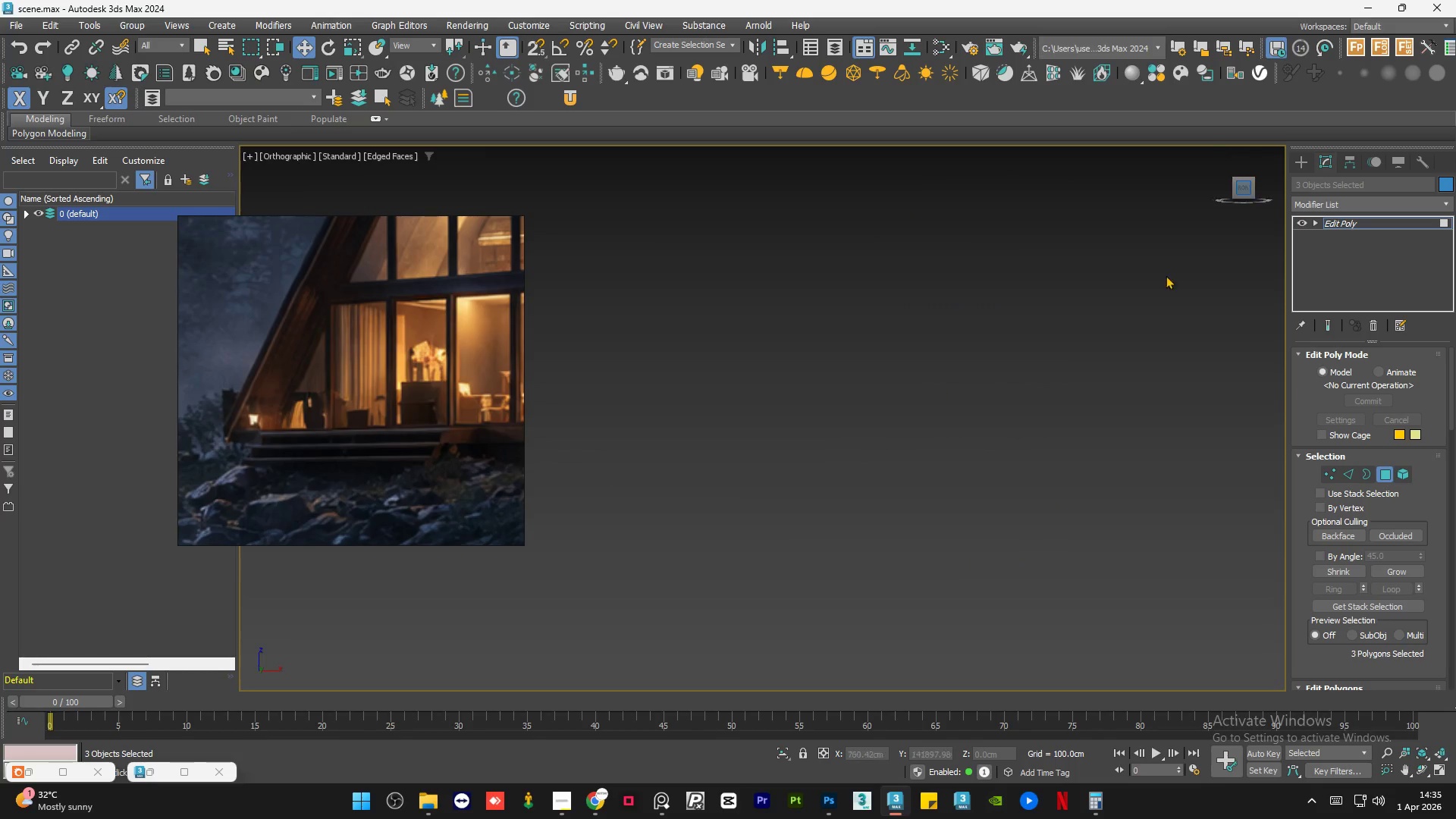 
key(Z)
 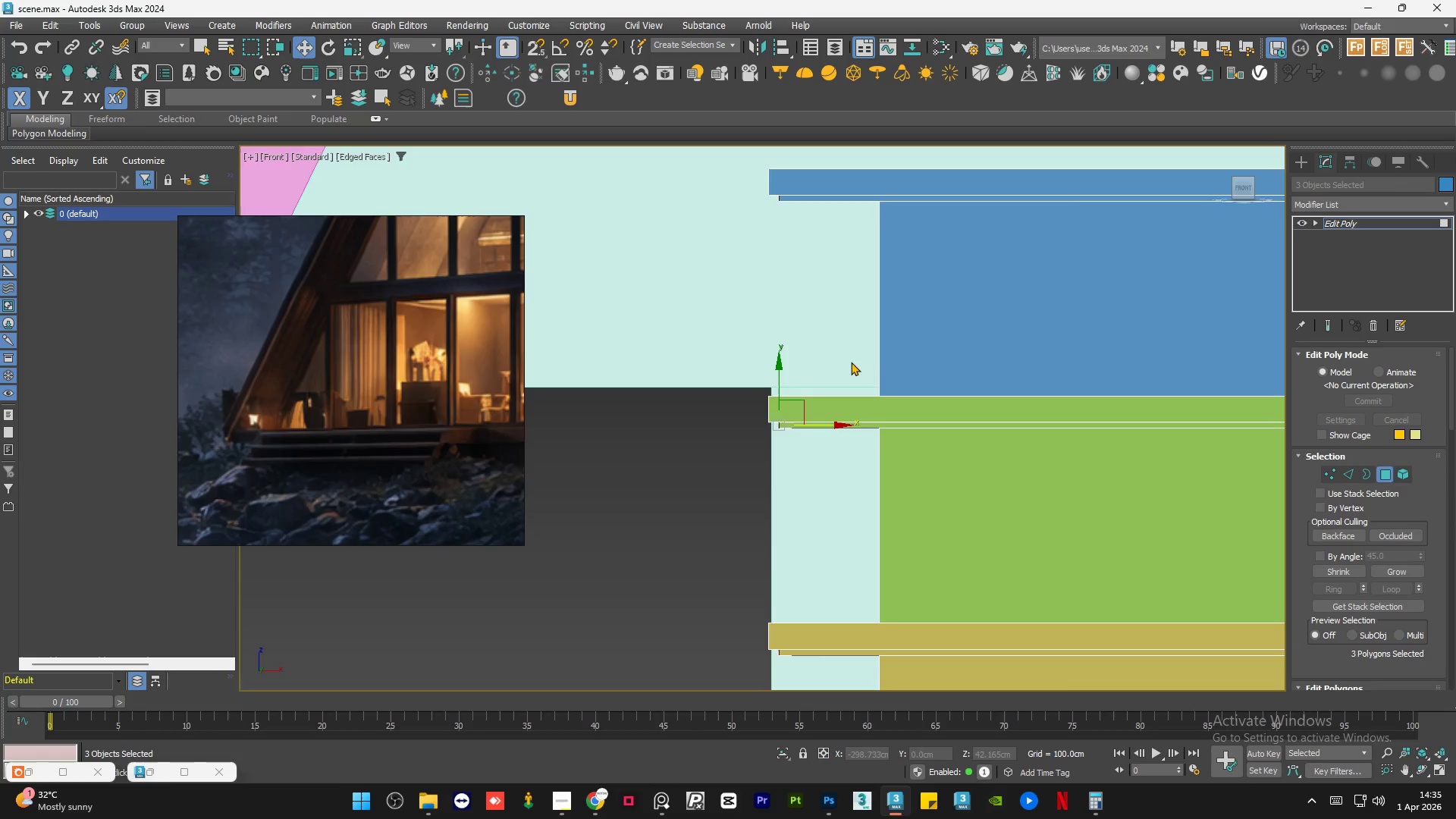 
scroll: coordinate [833, 422], scroll_direction: up, amount: 1.0
 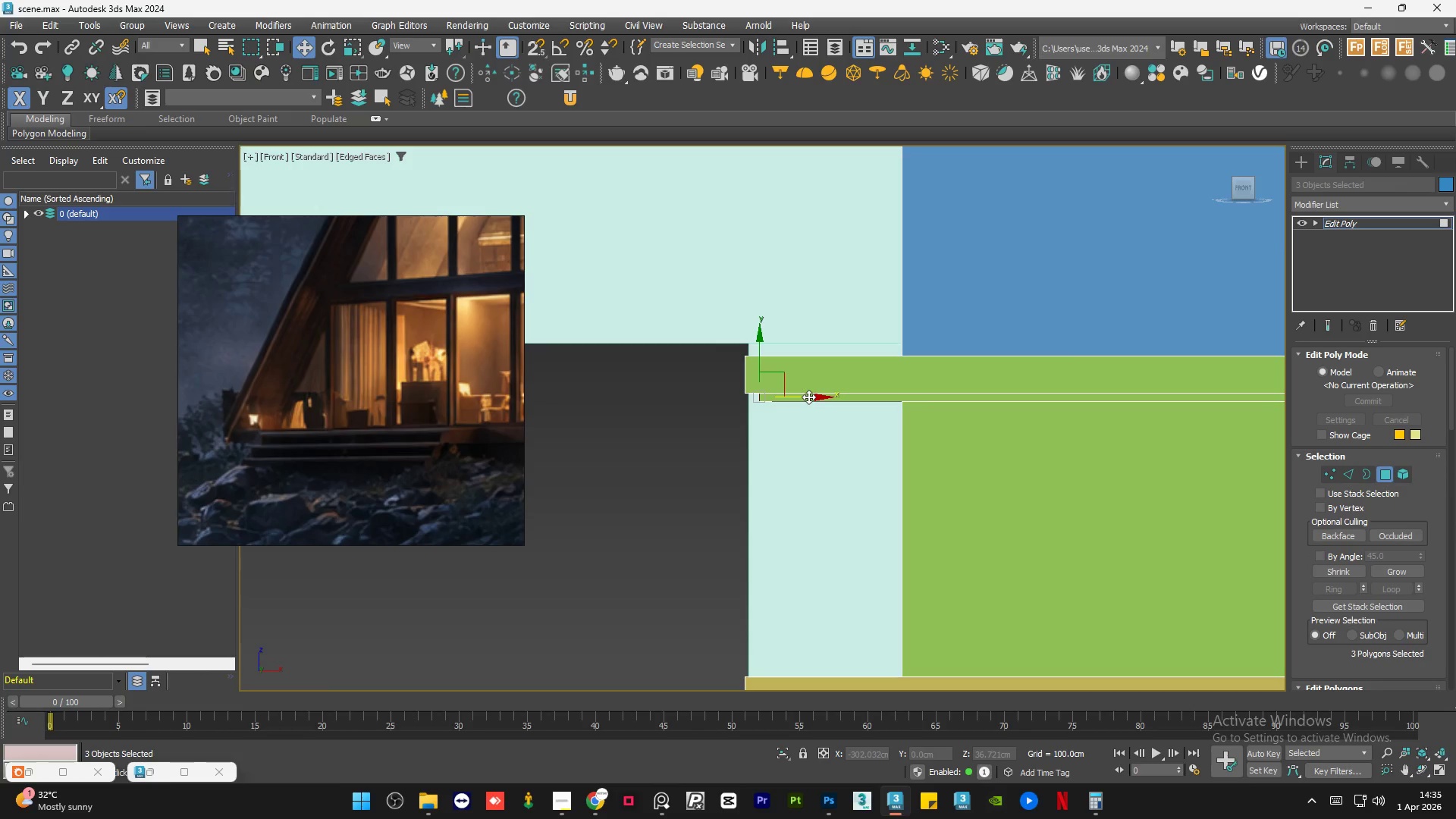 
left_click_drag(start_coordinate=[808, 396], to_coordinate=[968, 413])
 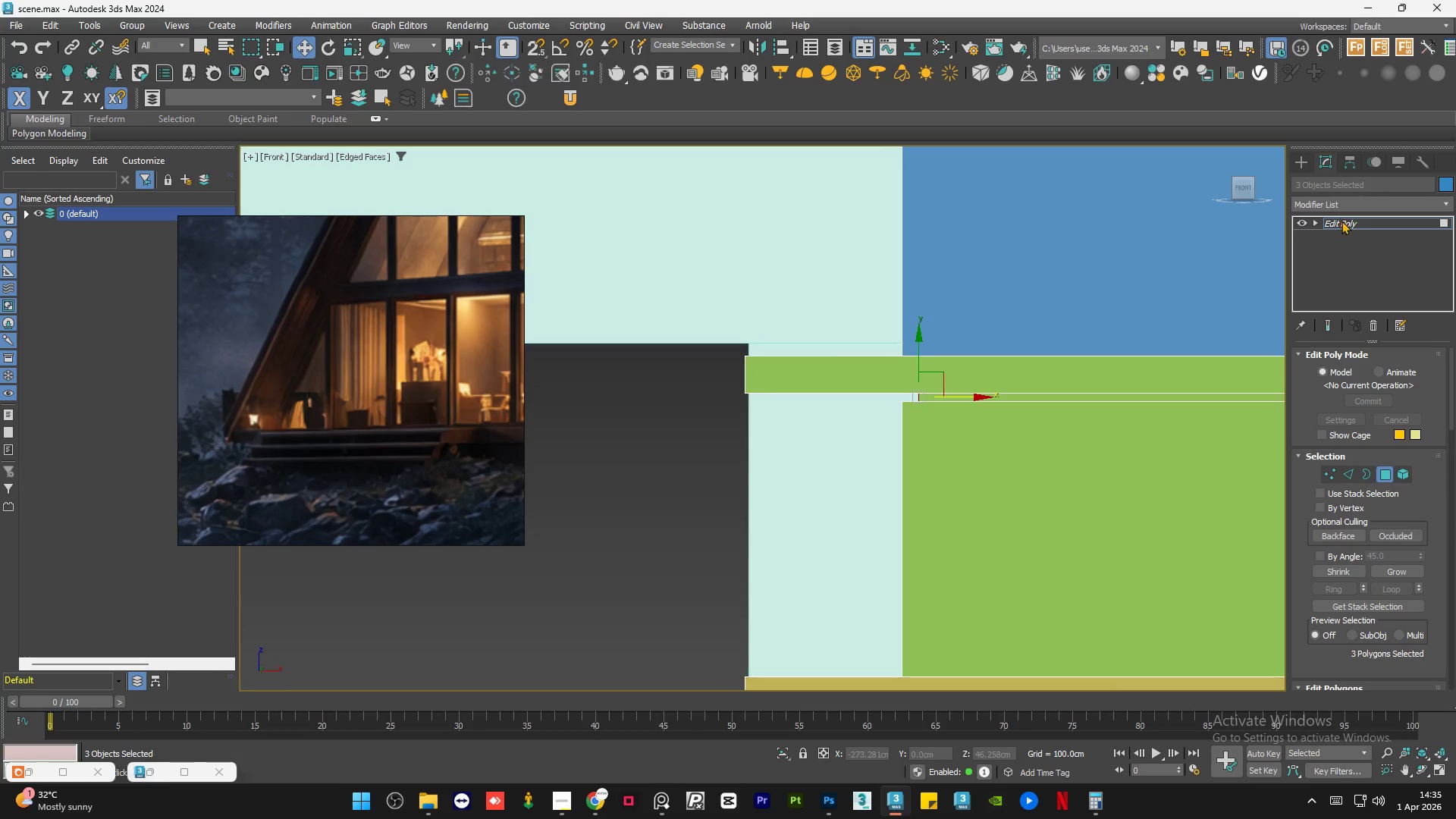 
left_click([1346, 224])
 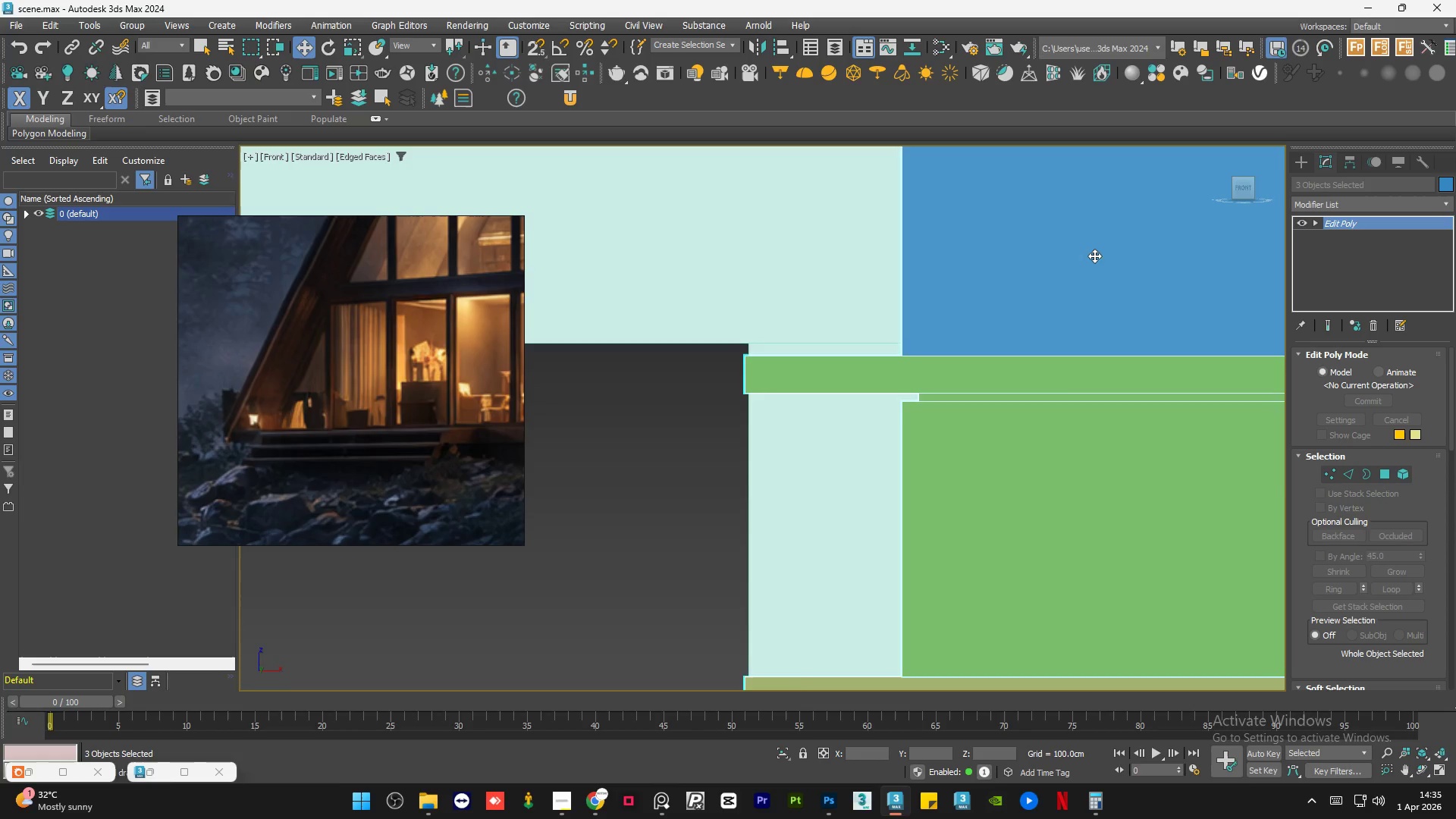 
scroll: coordinate [852, 272], scroll_direction: down, amount: 4.0
 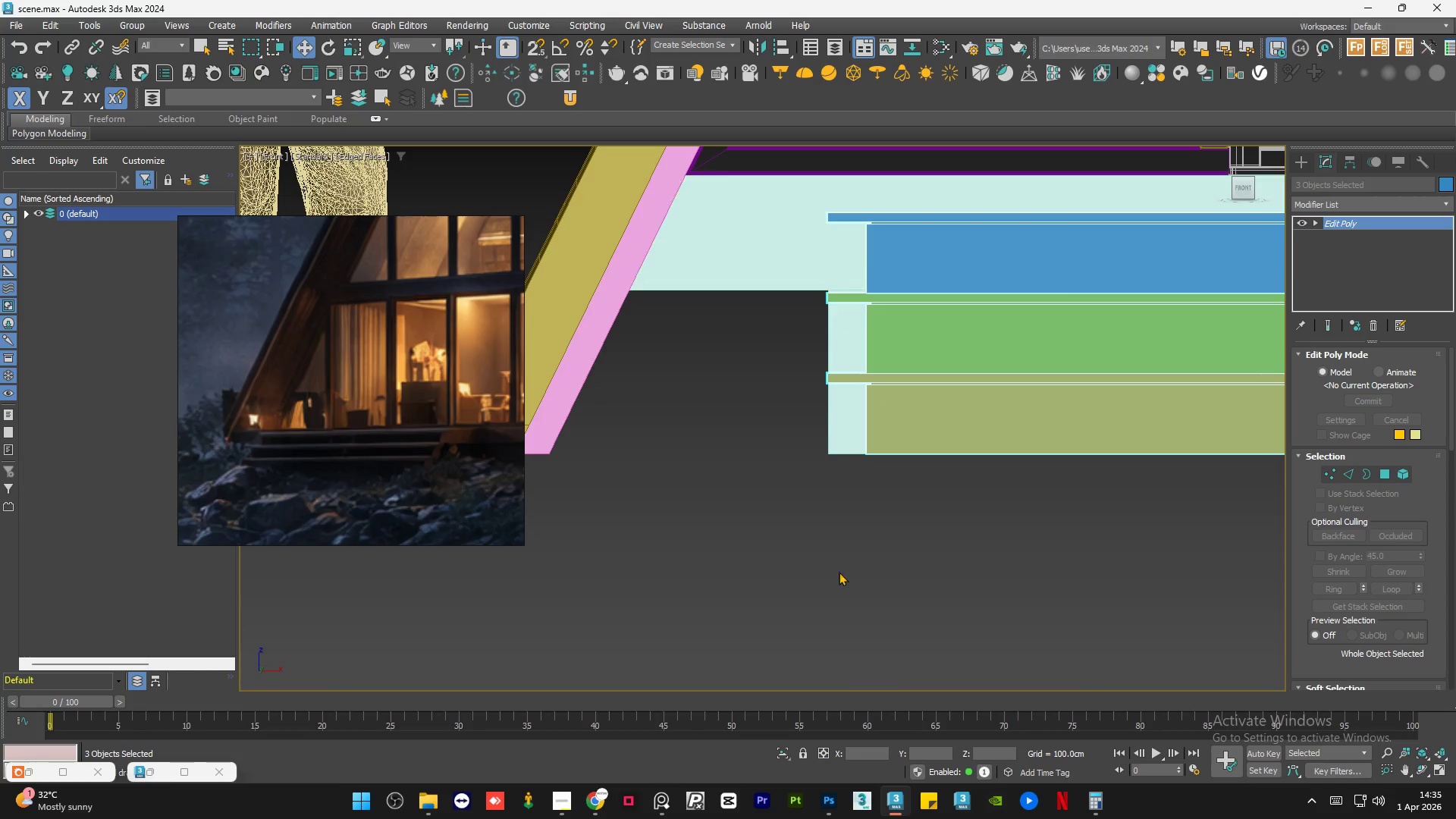 
left_click([839, 582])
 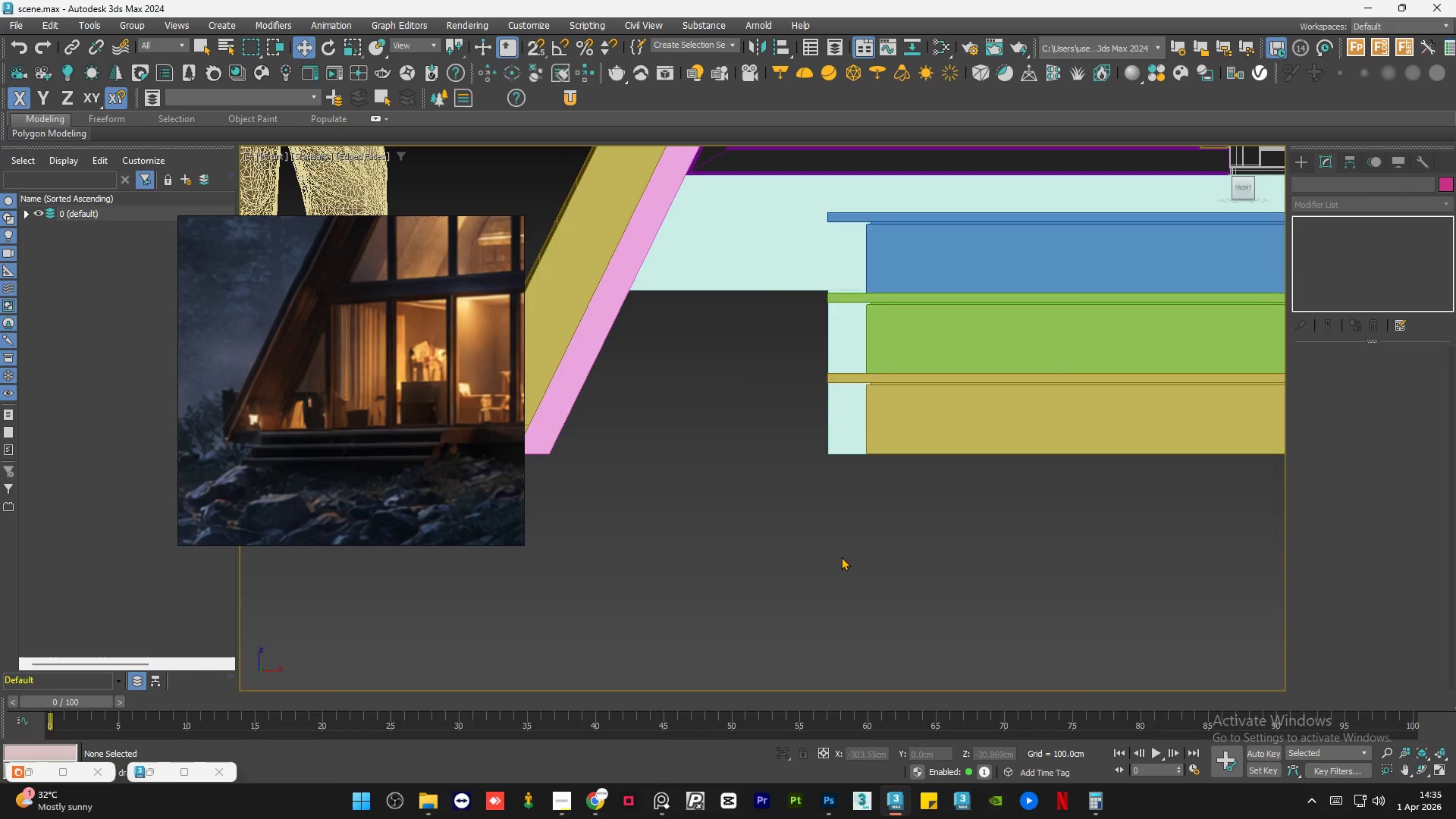 
key(Control+S)
 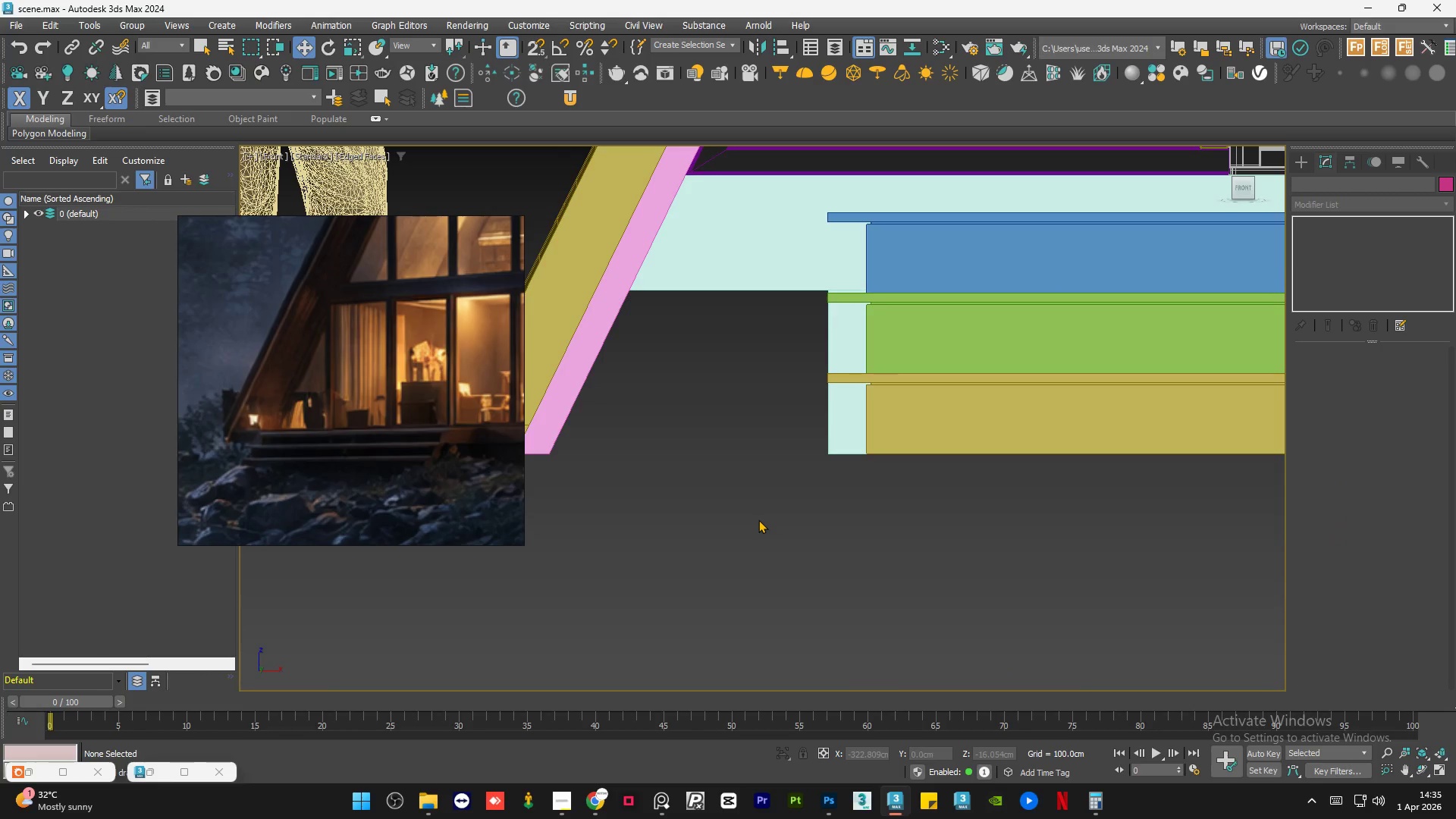 
scroll: coordinate [769, 506], scroll_direction: down, amount: 6.0
 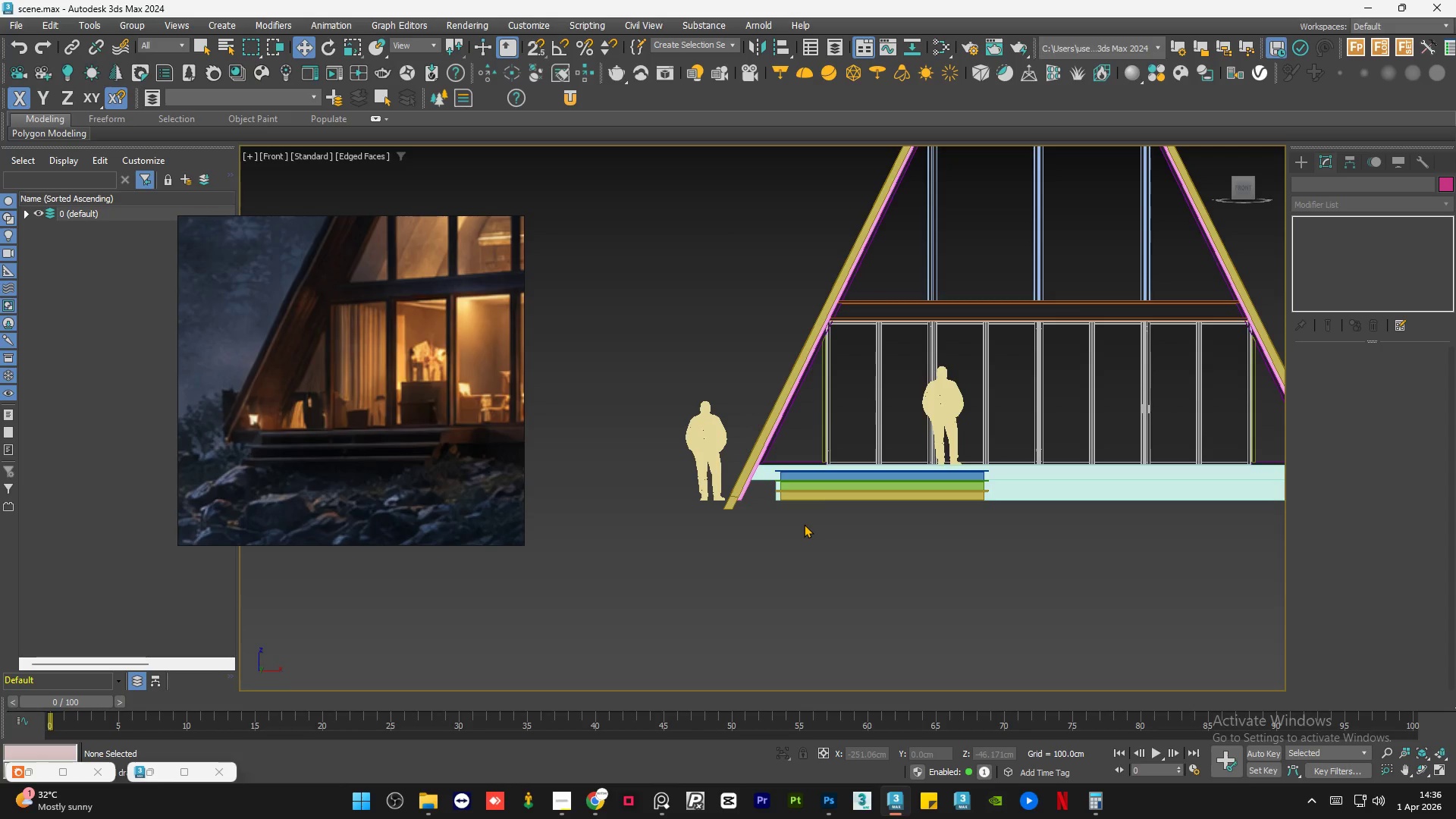 
wait(32.12)
 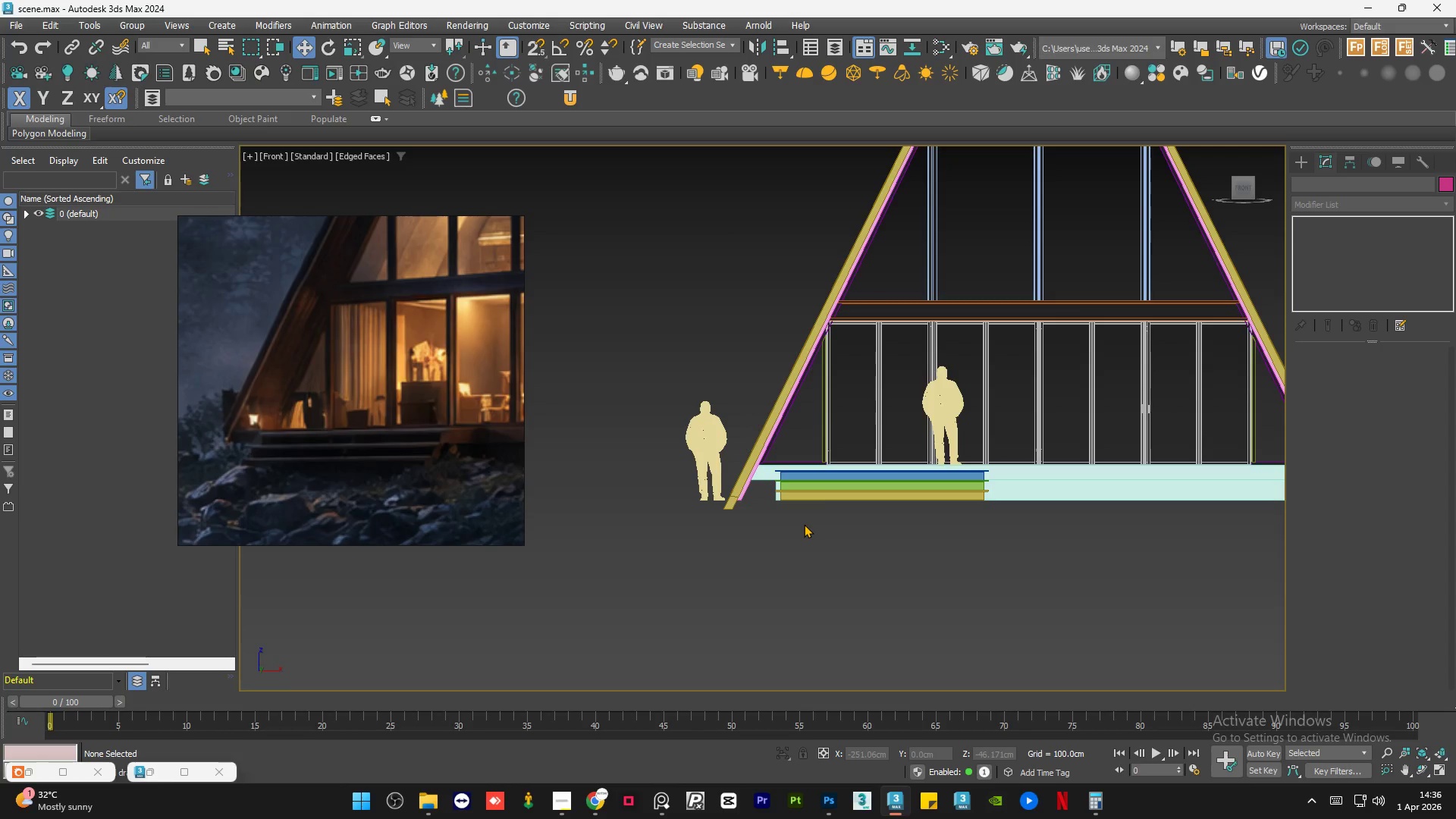 
key(F4)
 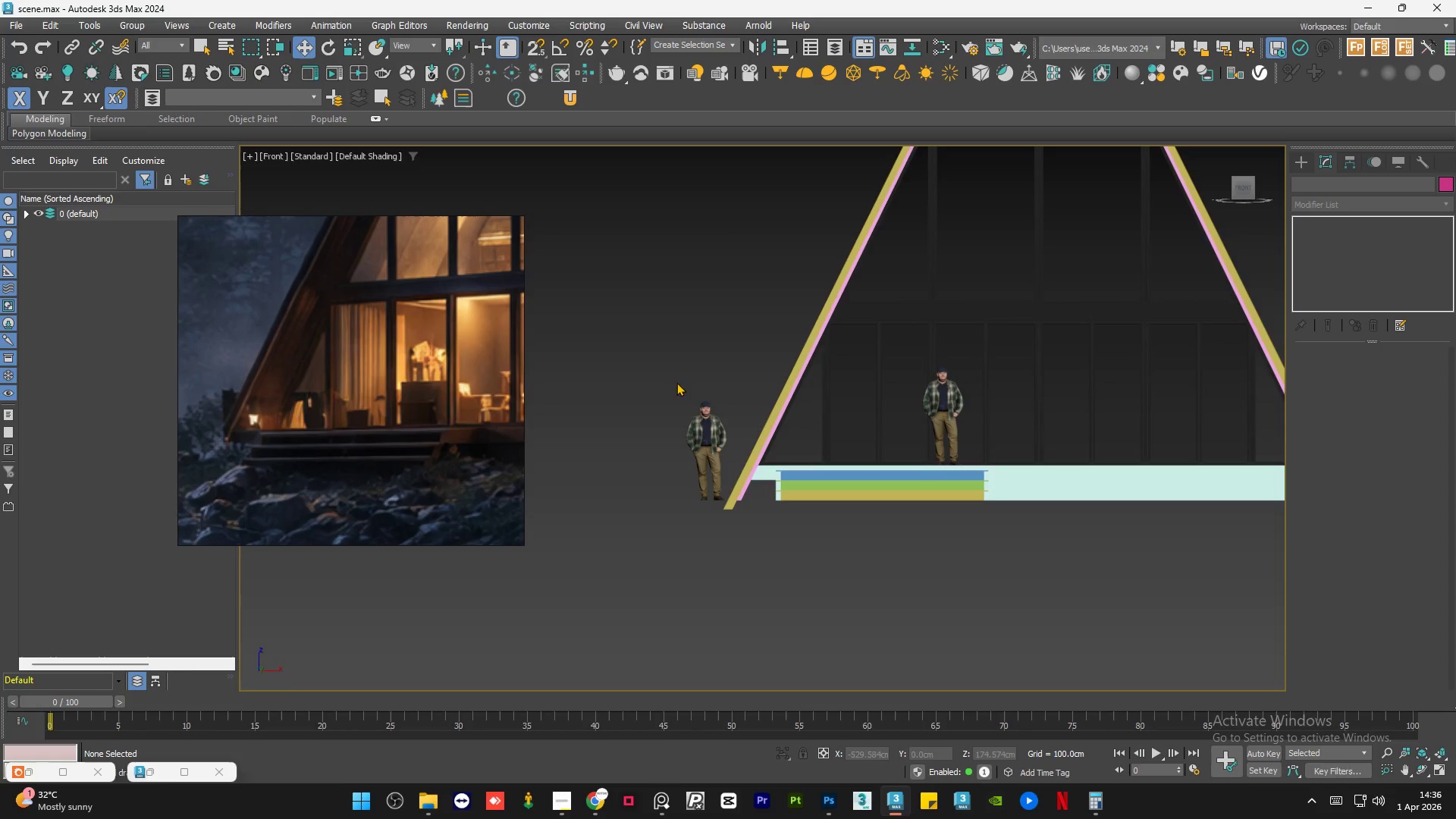 
left_click([695, 331])
 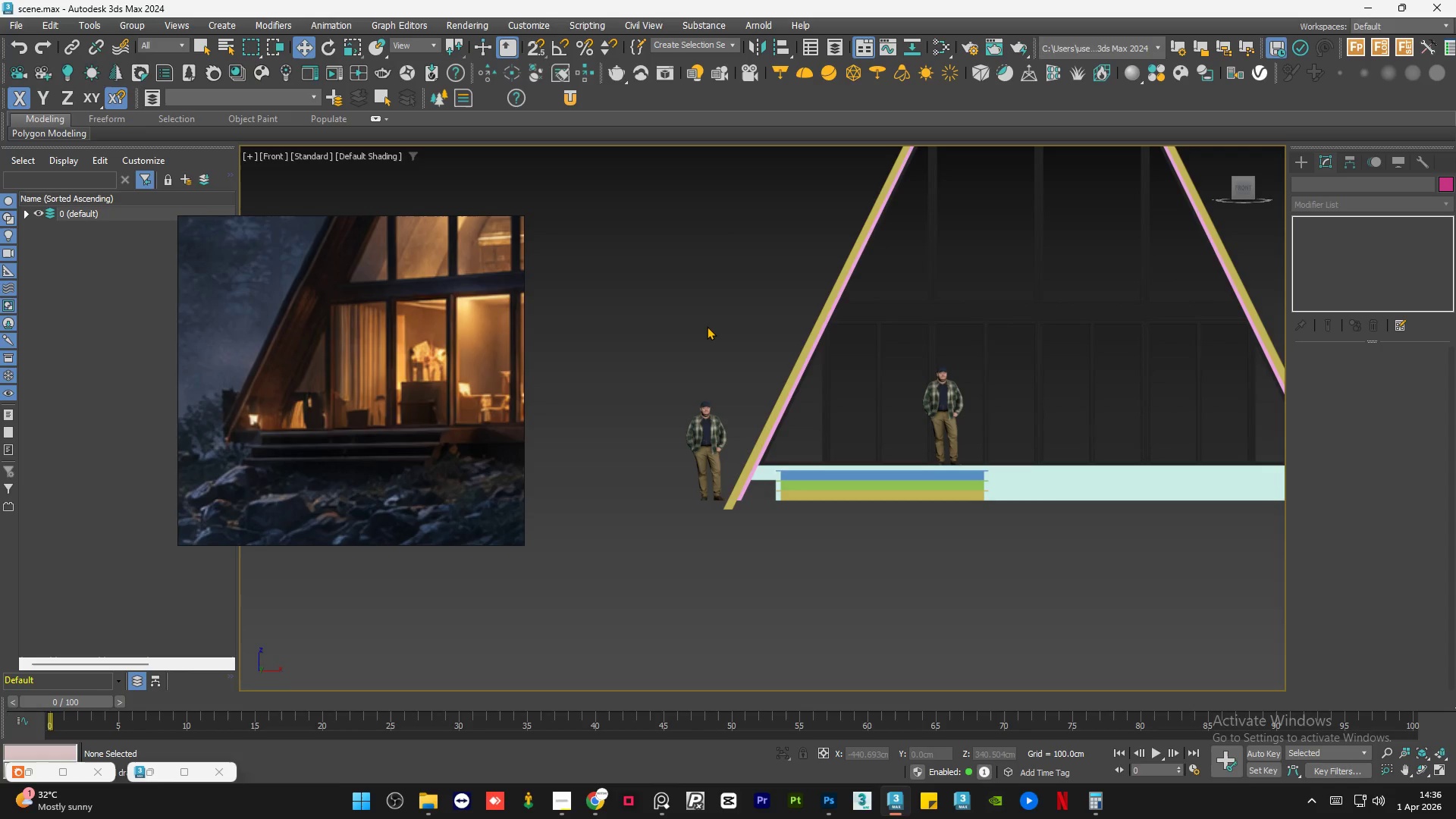 
key(Control+S)
 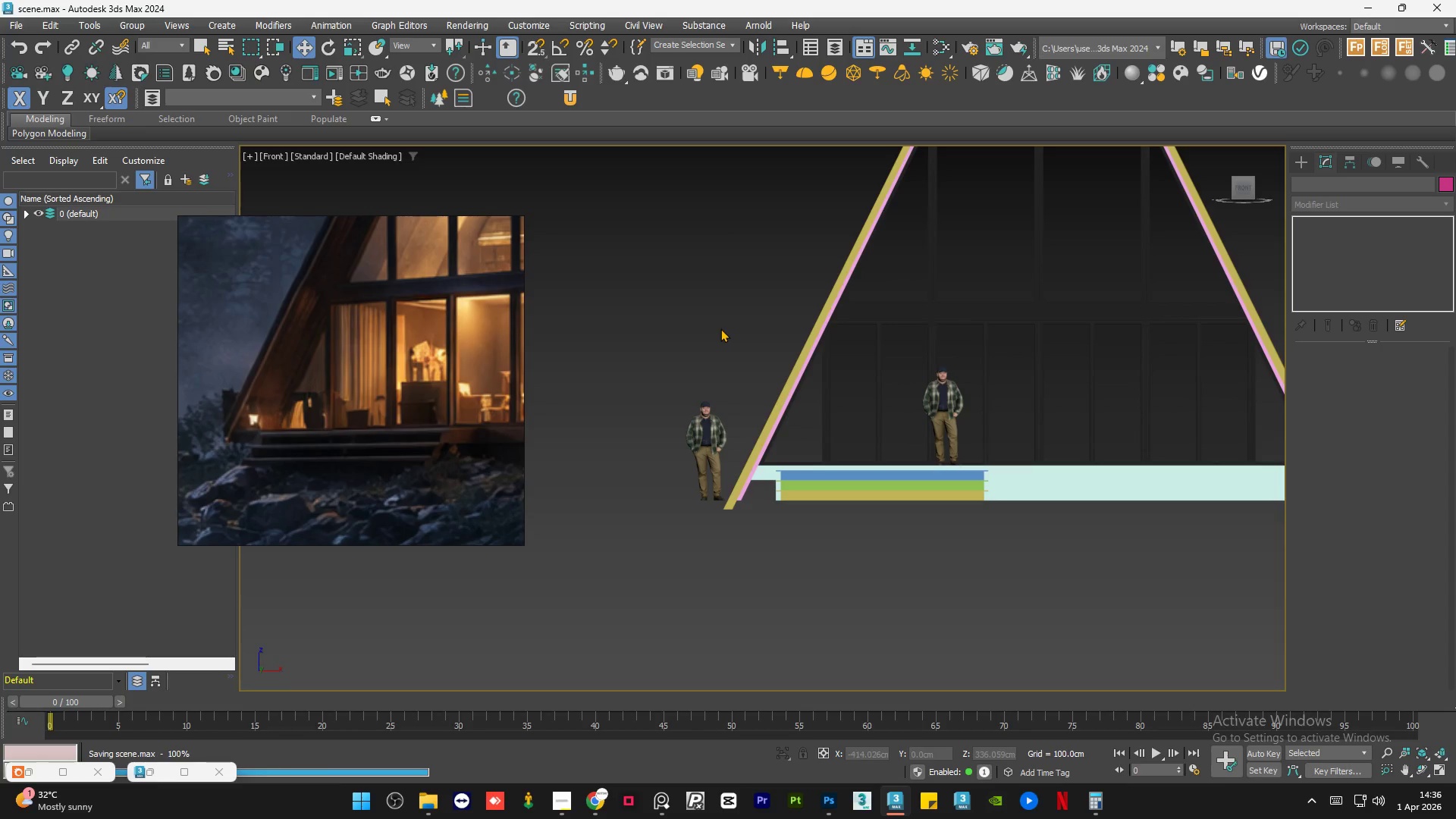 
scroll: coordinate [746, 503], scroll_direction: up, amount: 10.0
 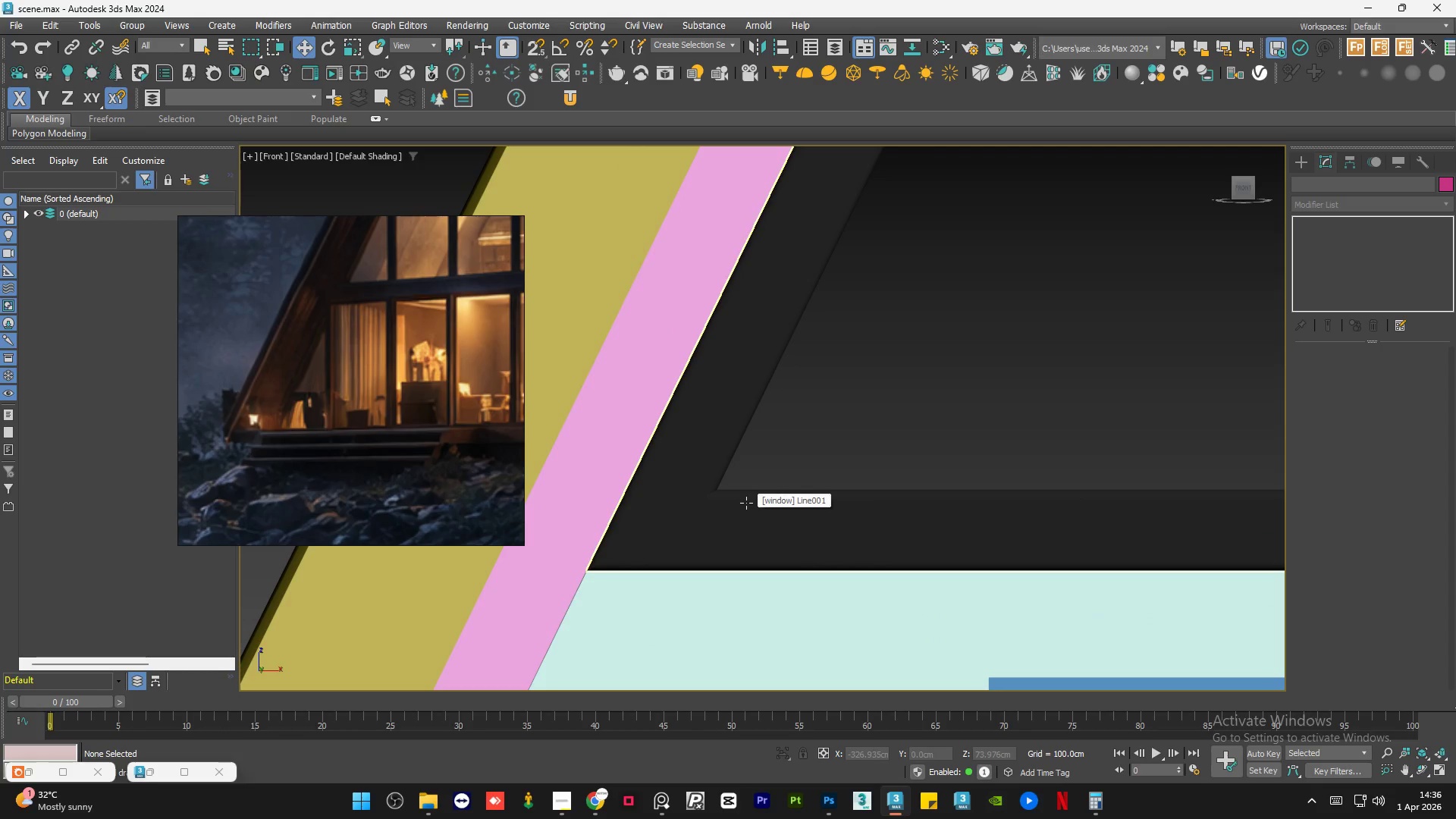 
scroll: coordinate [746, 503], scroll_direction: down, amount: 5.0
 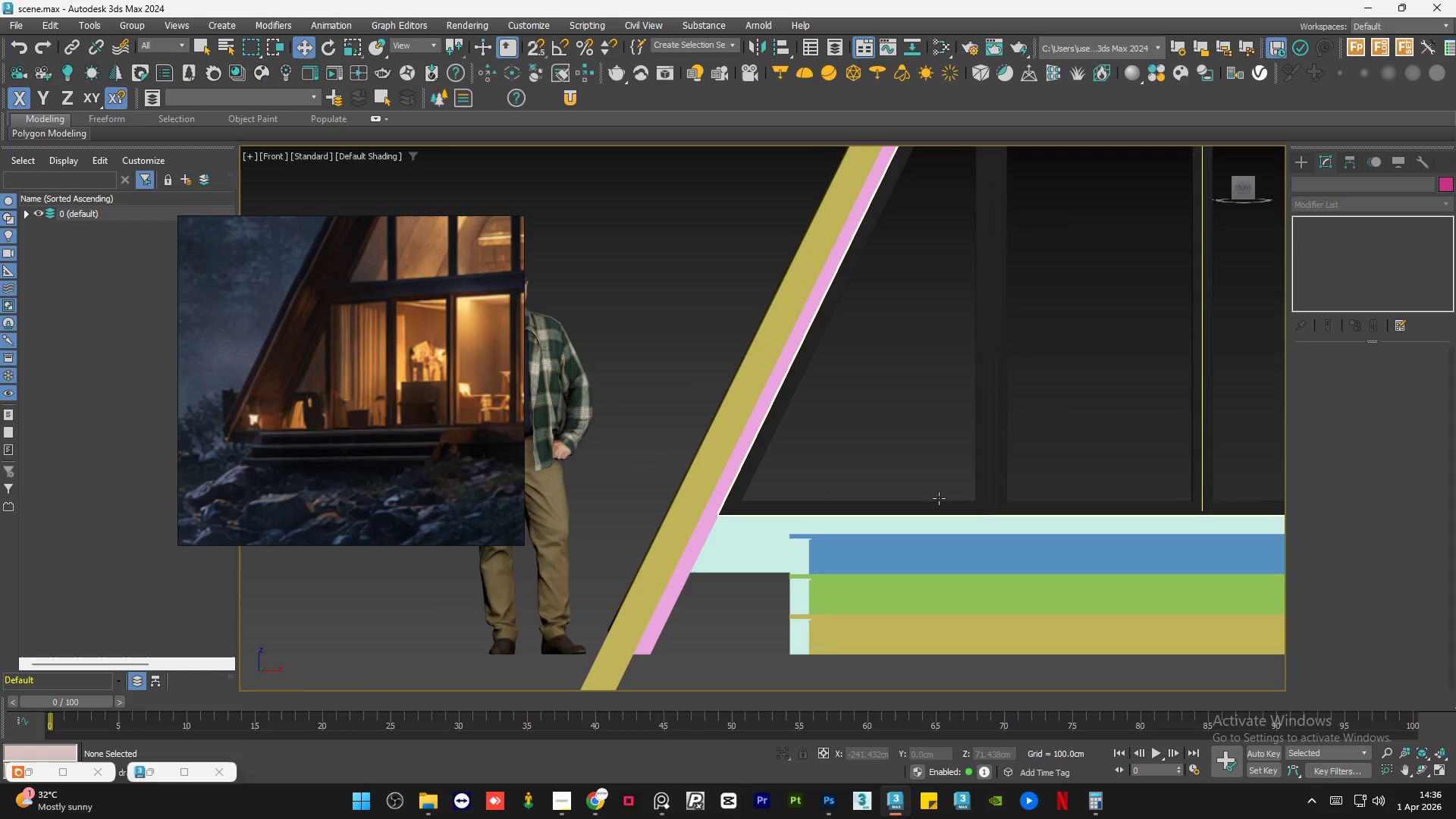 
scroll: coordinate [965, 492], scroll_direction: up, amount: 5.0
 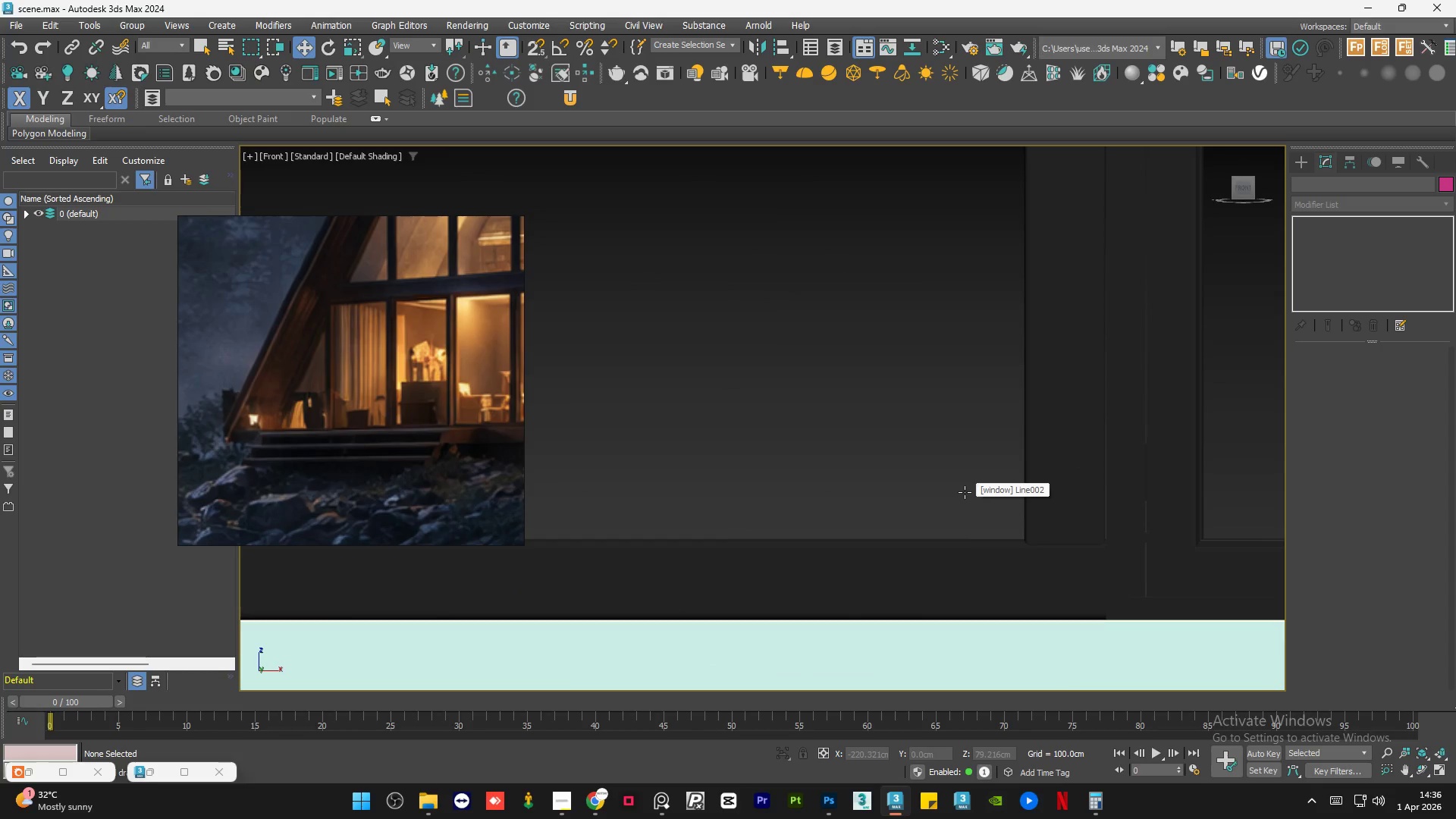 
scroll: coordinate [963, 522], scroll_direction: down, amount: 6.0
 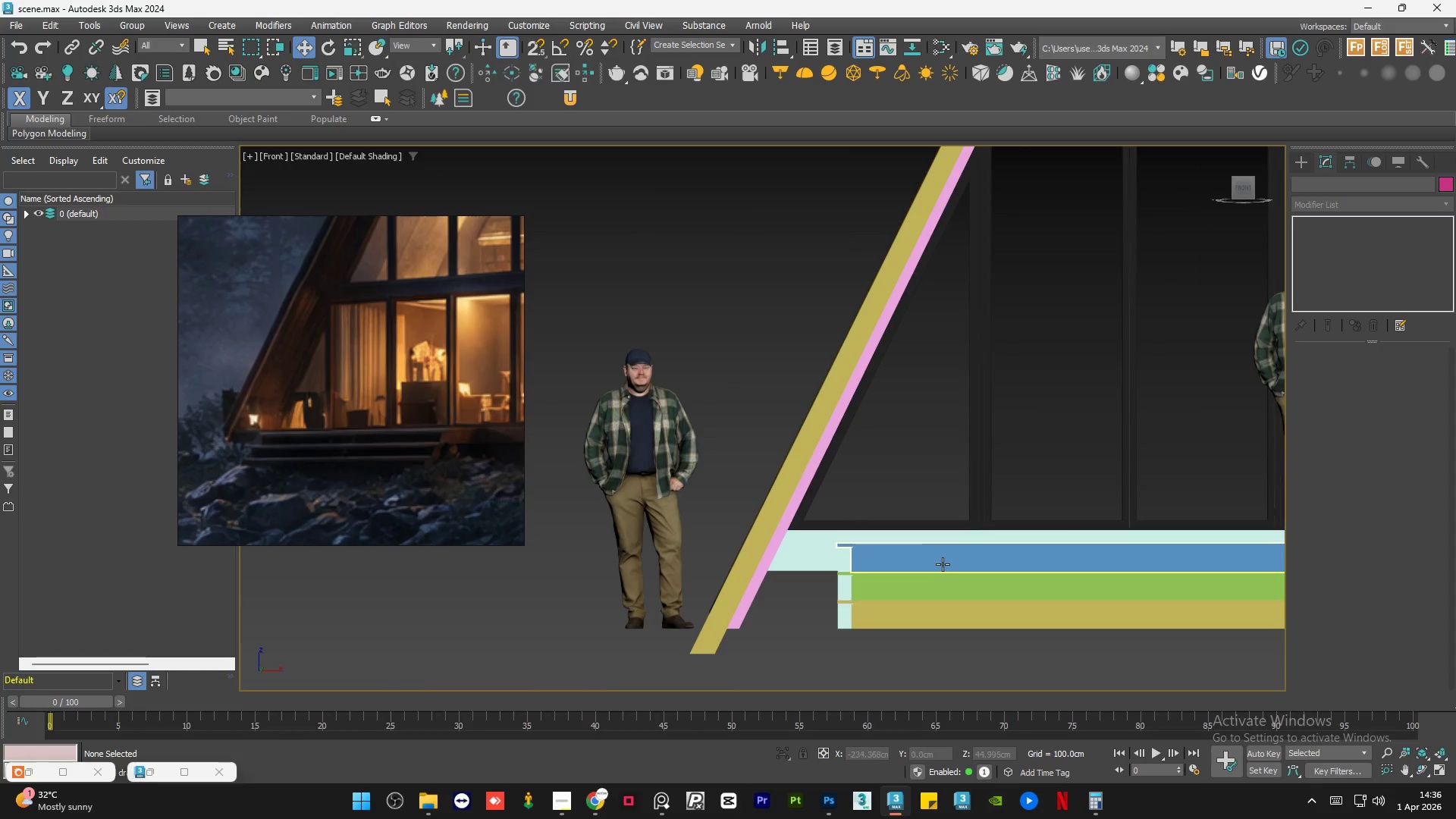 
left_click([855, 384])
 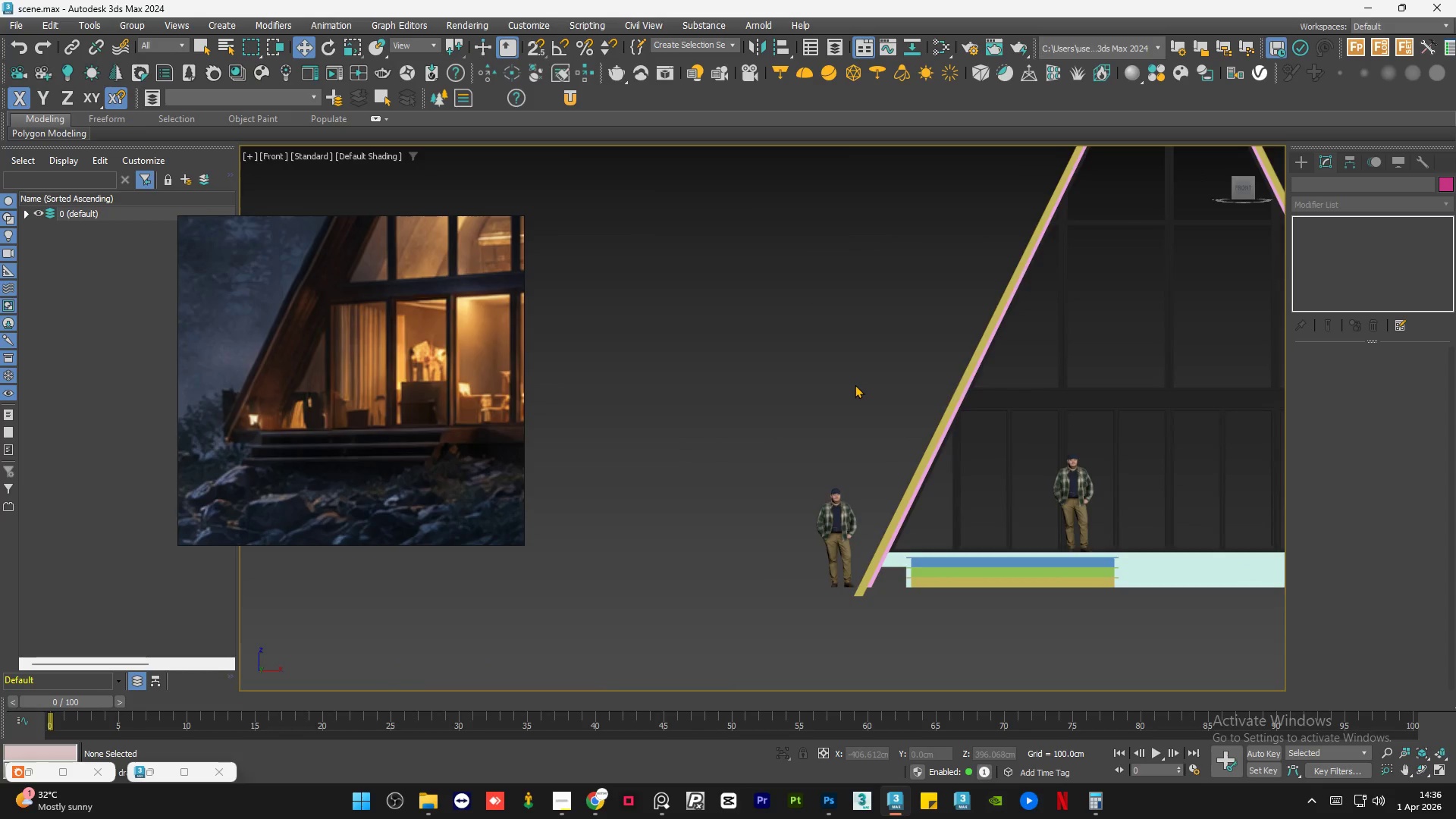 
scroll: coordinate [855, 384], scroll_direction: down, amount: 5.0
 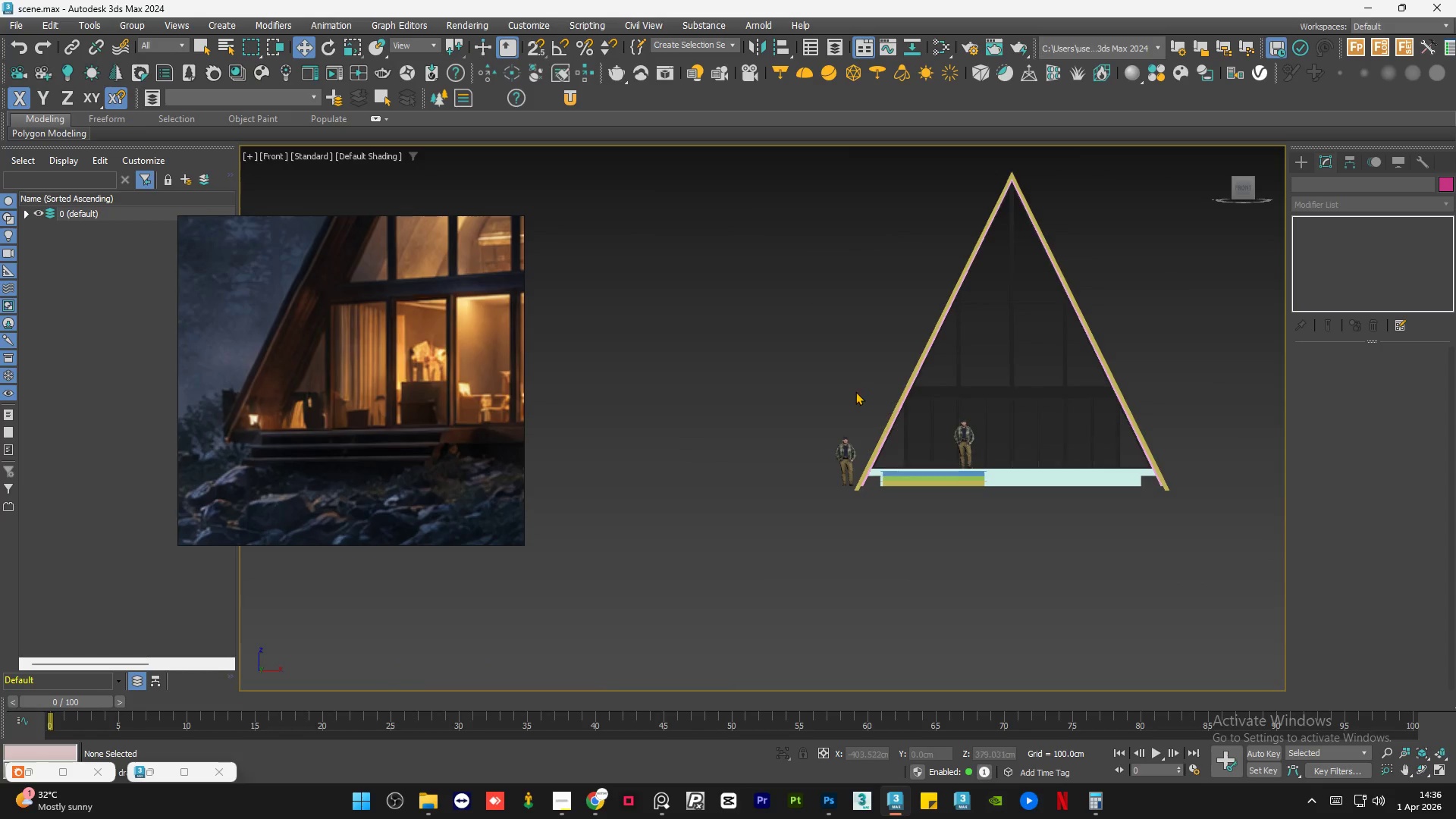 
key(Control+S)
 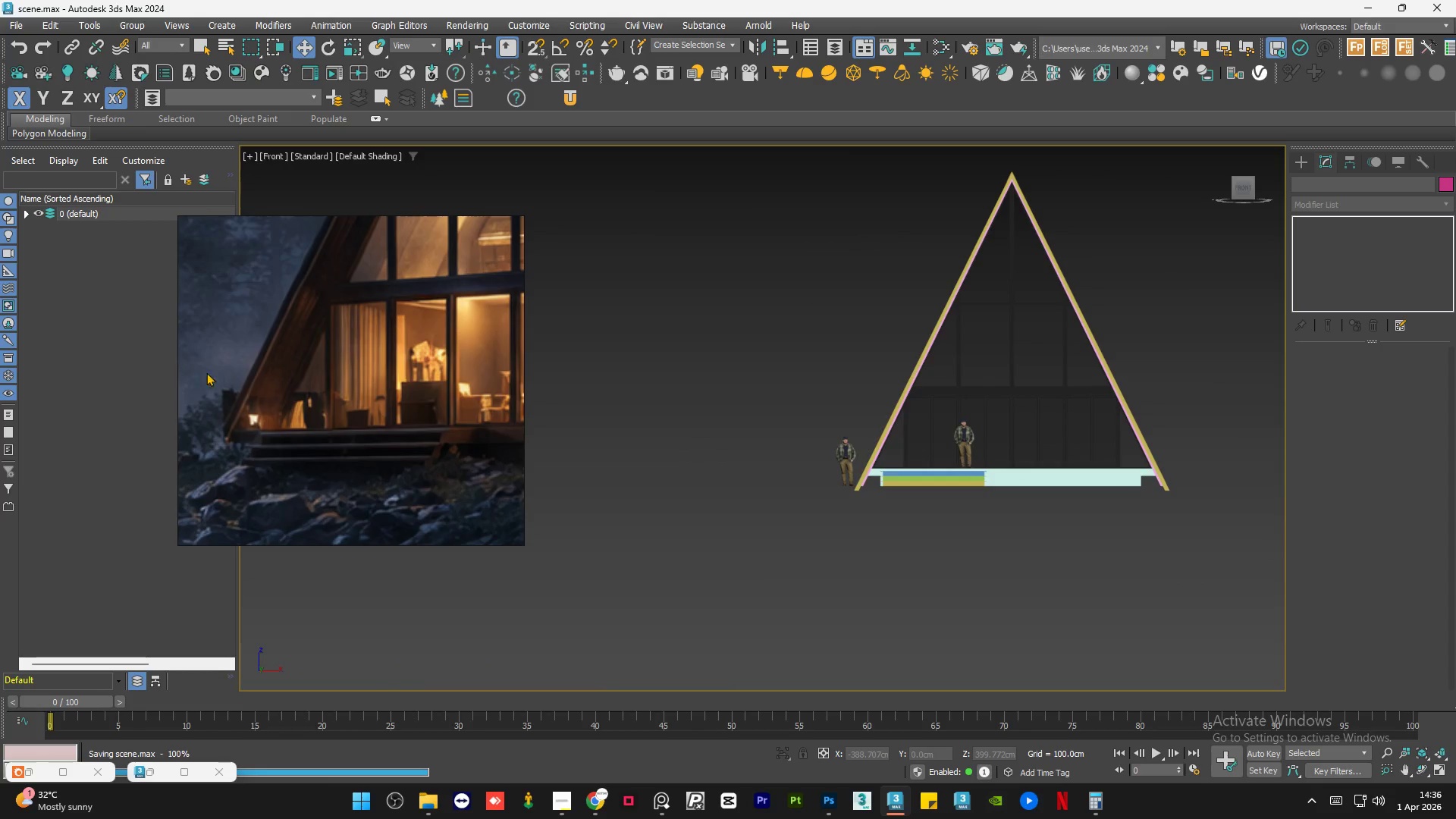 
scroll: coordinate [271, 394], scroll_direction: down, amount: 4.0
 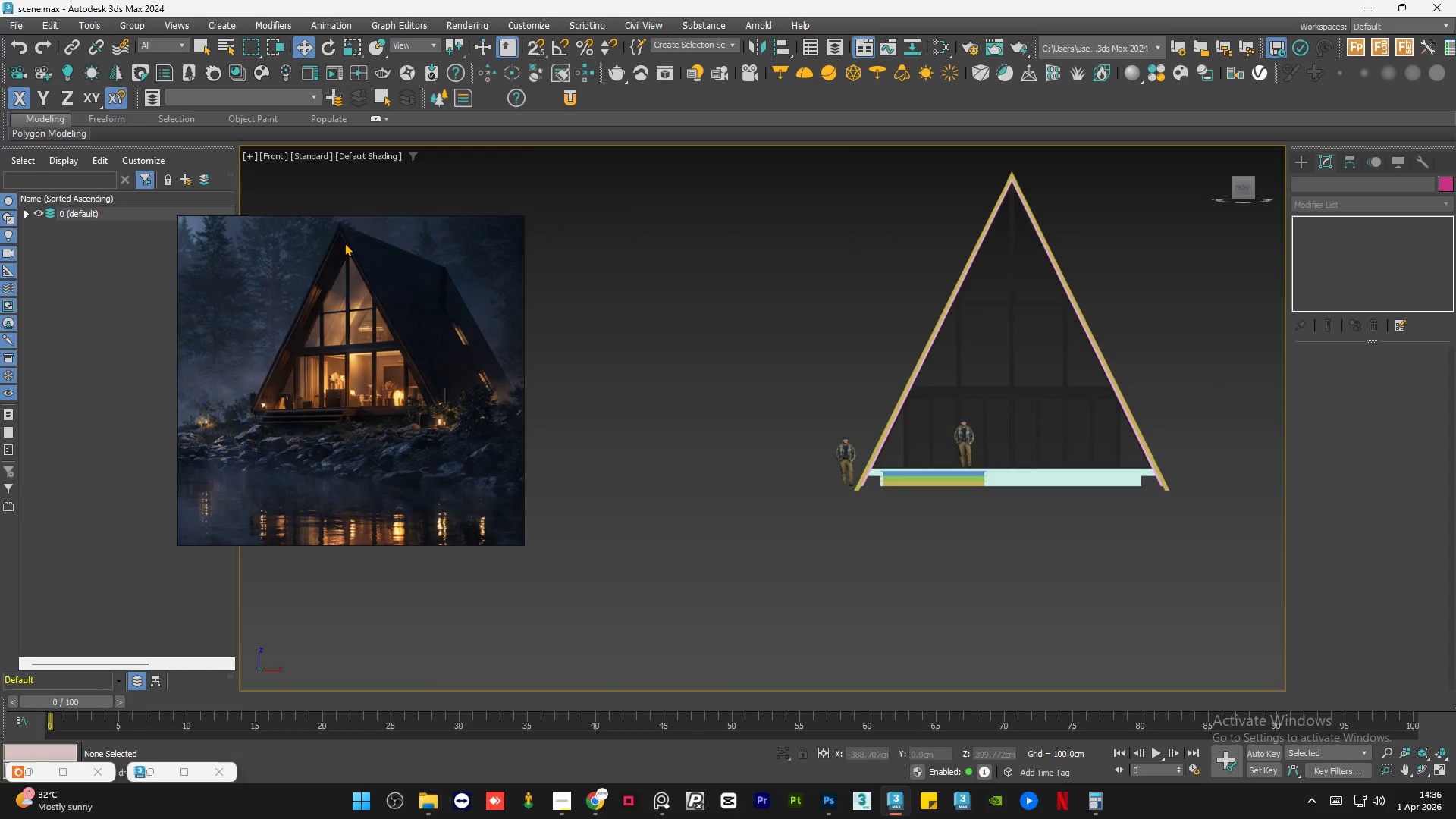 
scroll: coordinate [337, 262], scroll_direction: up, amount: 4.0
 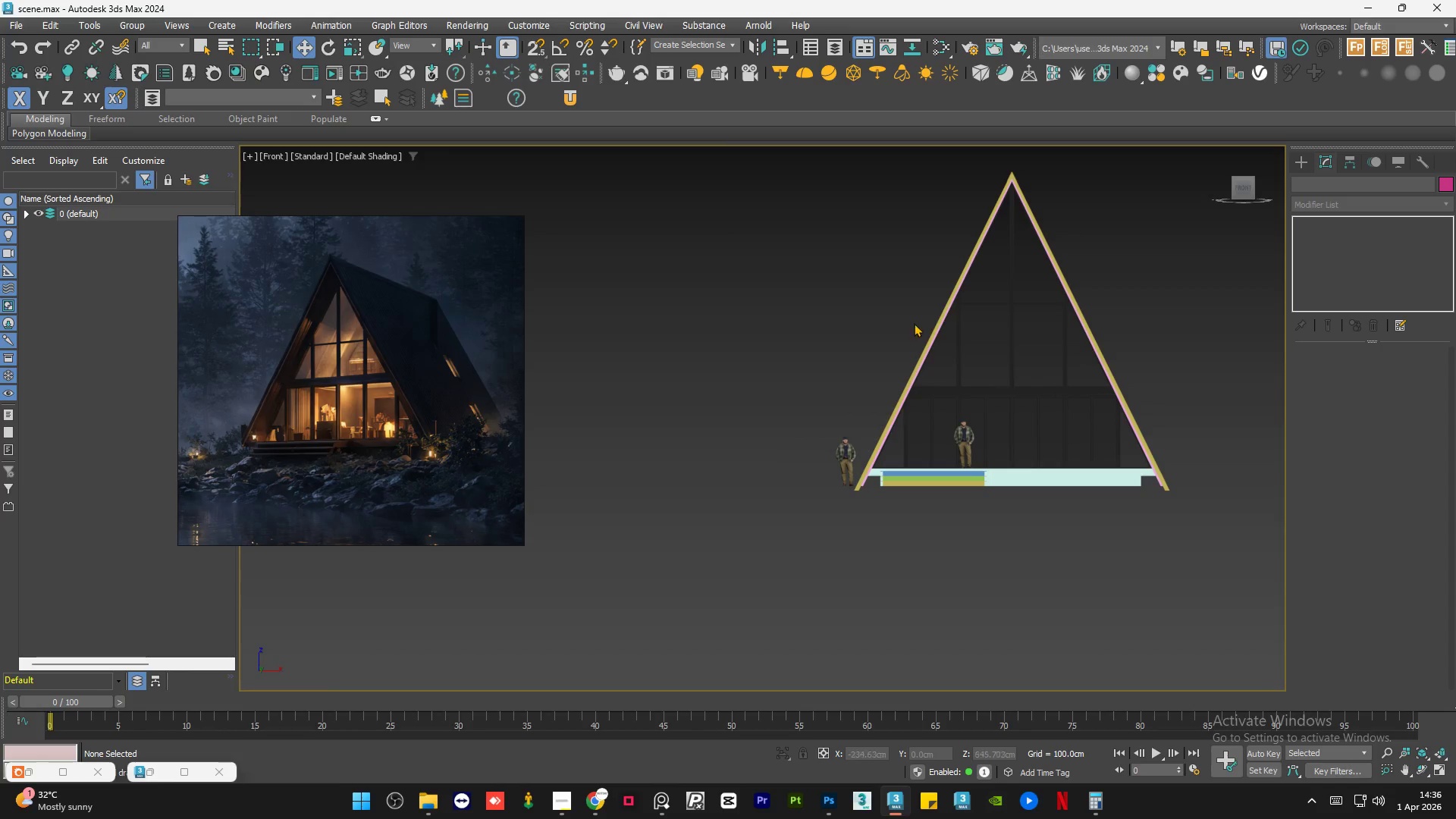 
hold_key(key=AltLeft, duration=1.09)
 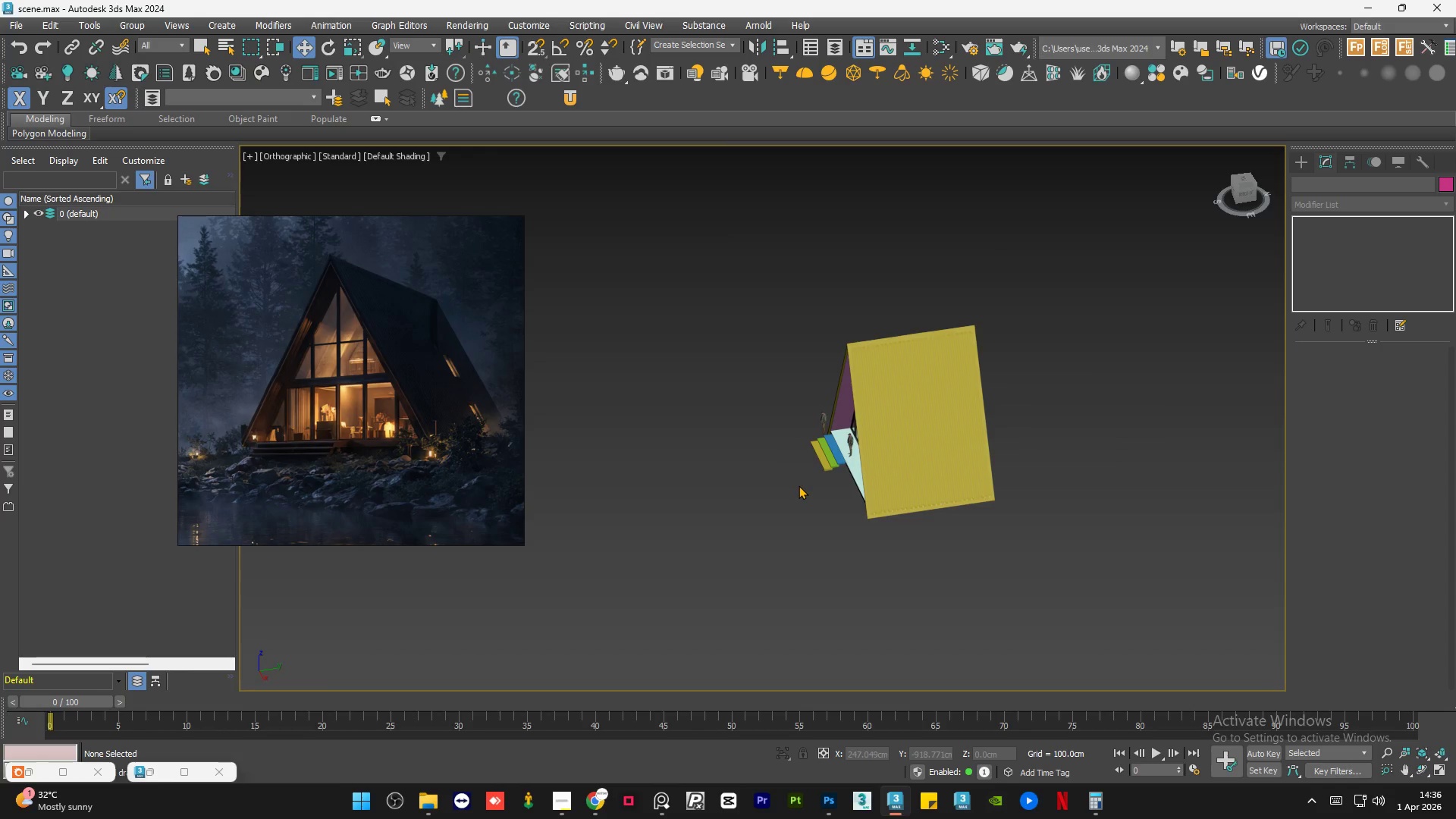 
scroll: coordinate [873, 407], scroll_direction: down, amount: 2.0
 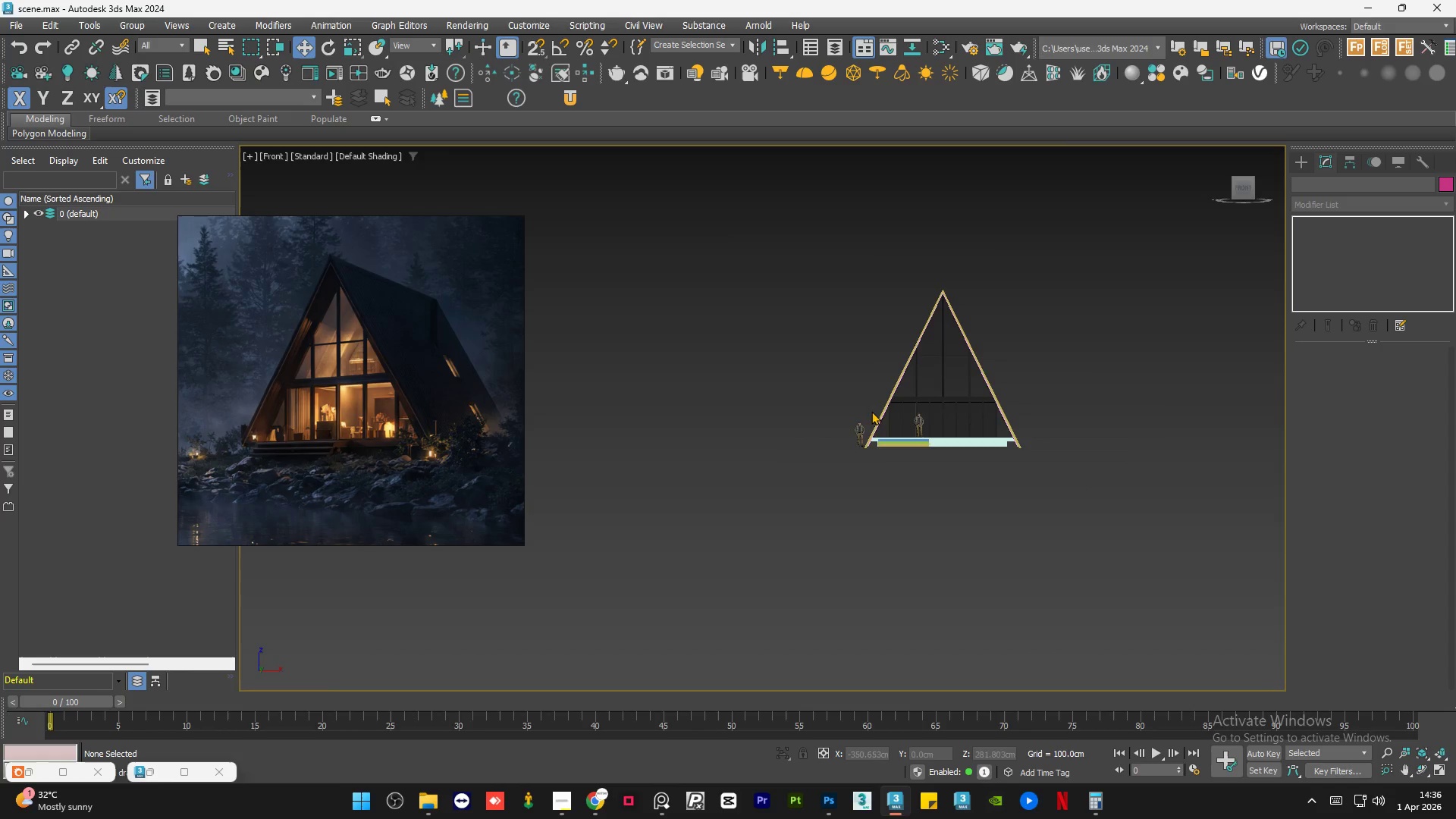 
hold_key(key=AltLeft, duration=2.69)
 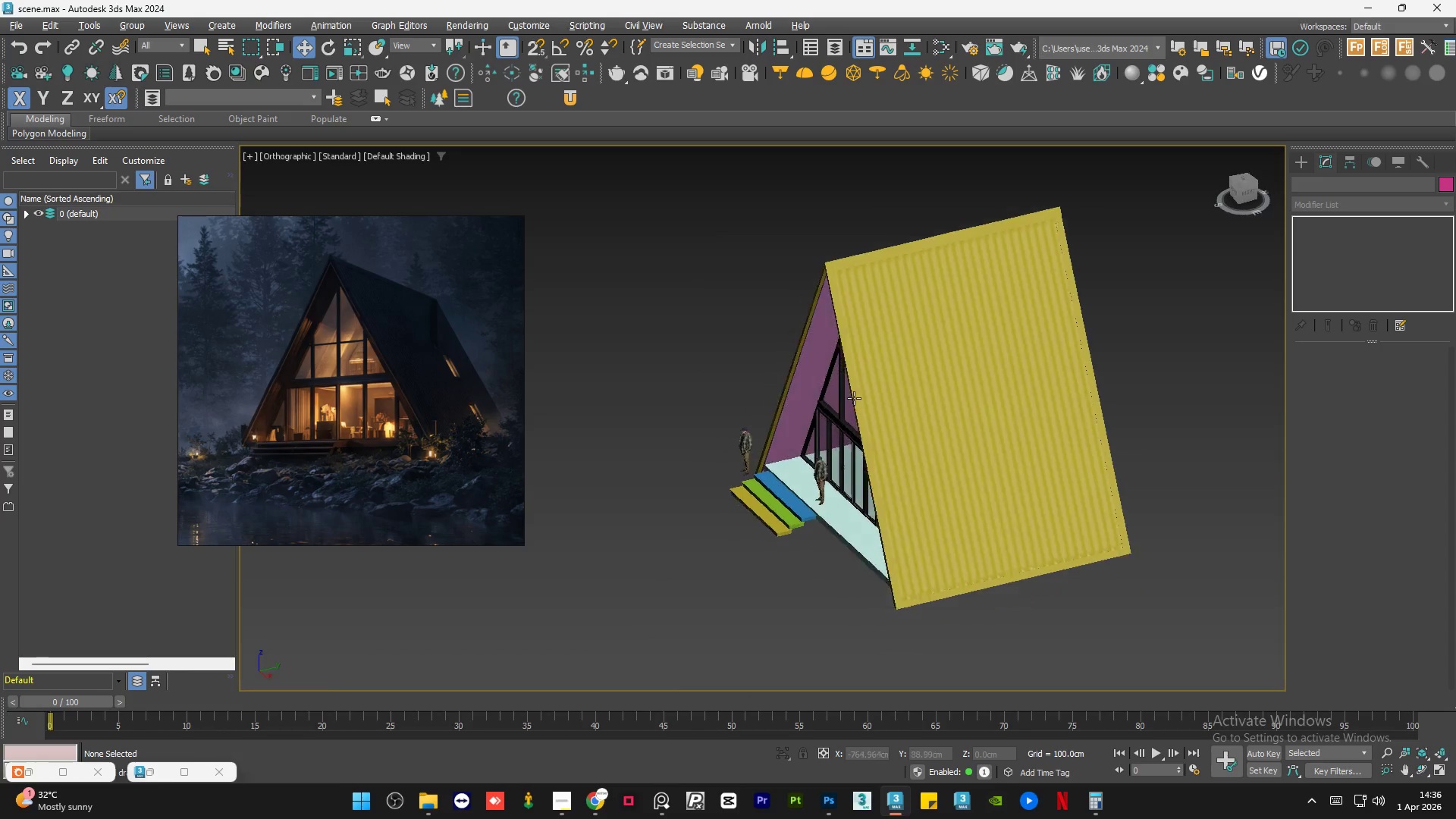 
key(F4)
 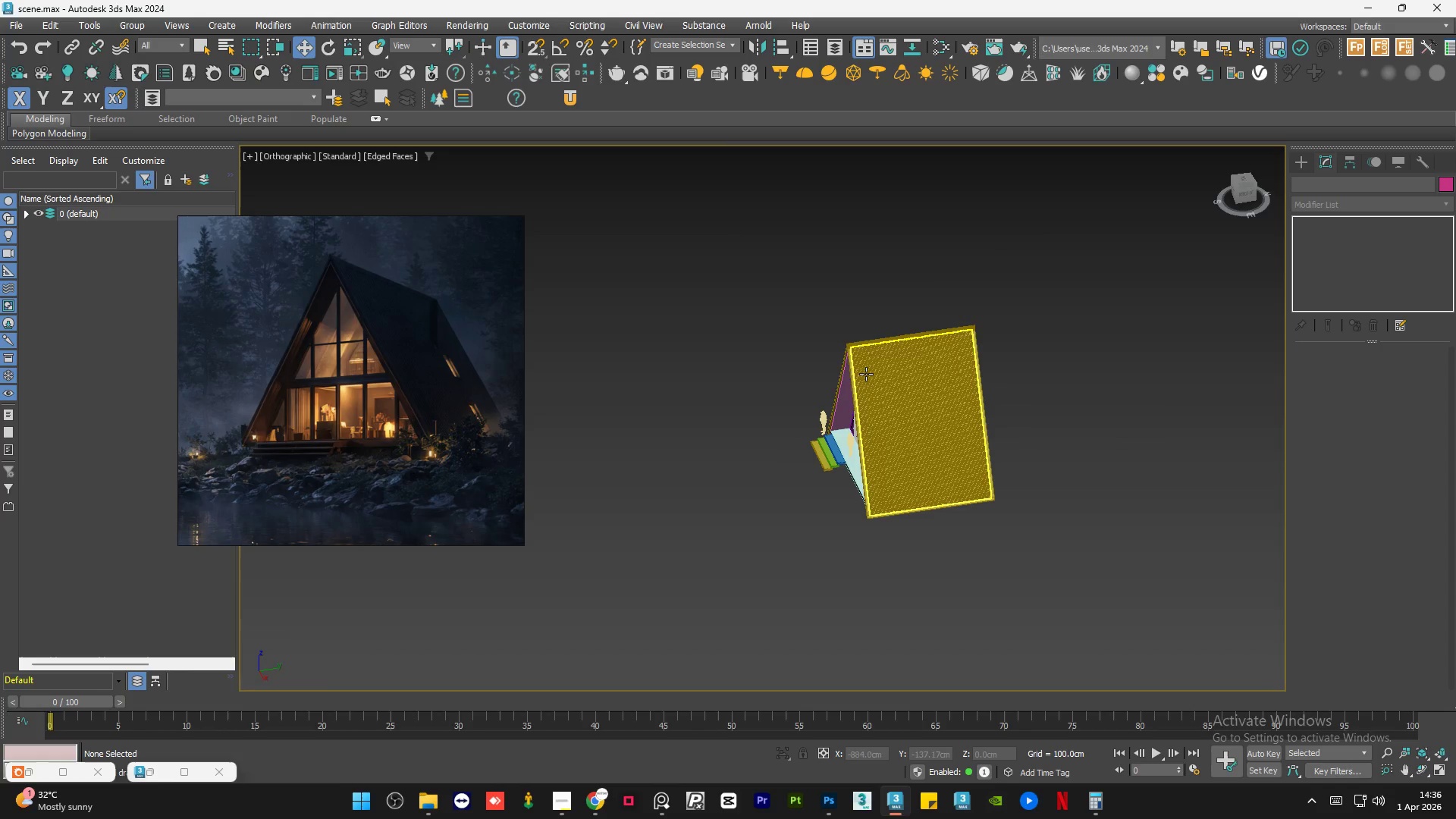 
key(F4)
 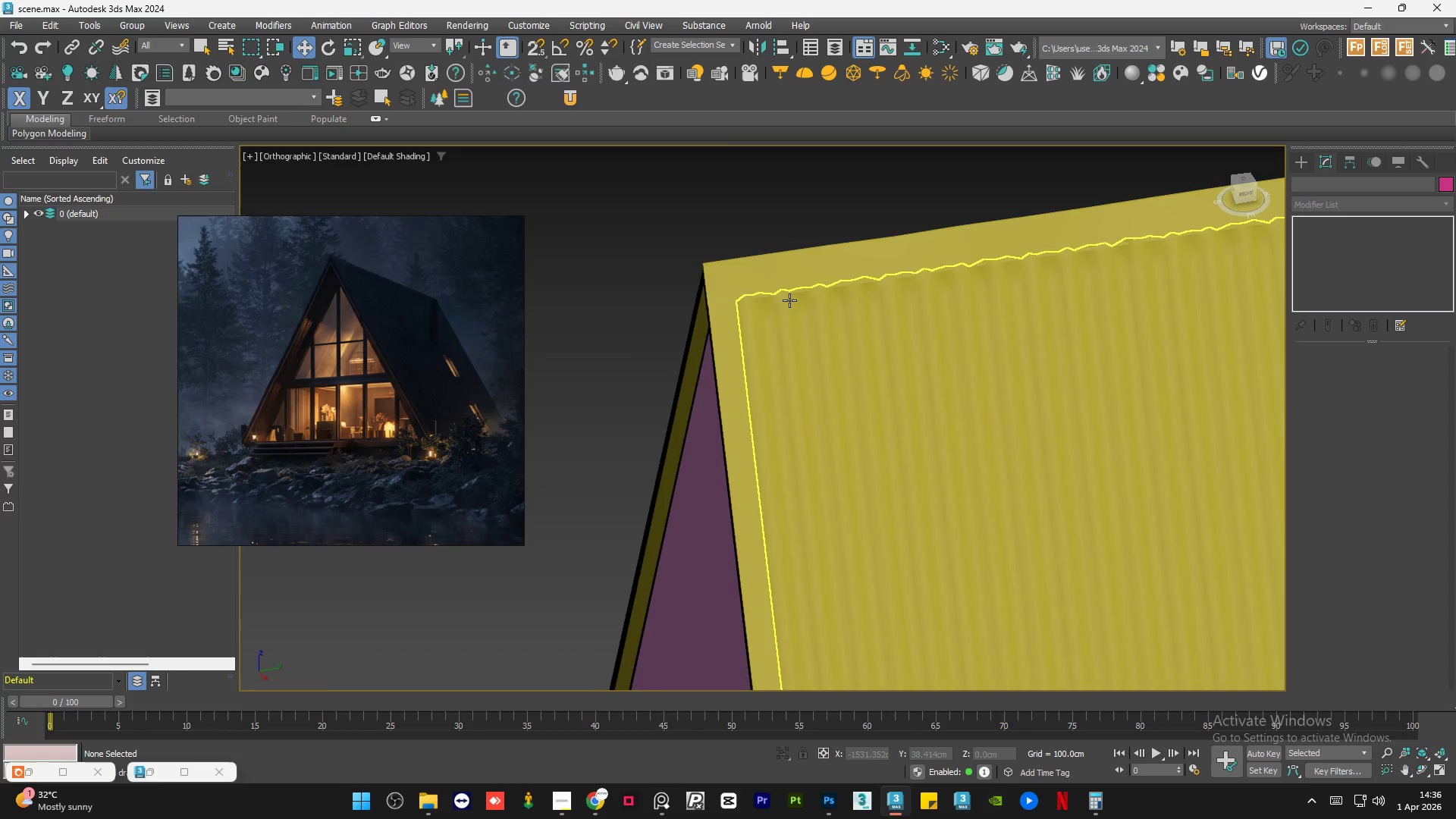 
scroll: coordinate [864, 354], scroll_direction: up, amount: 6.0
 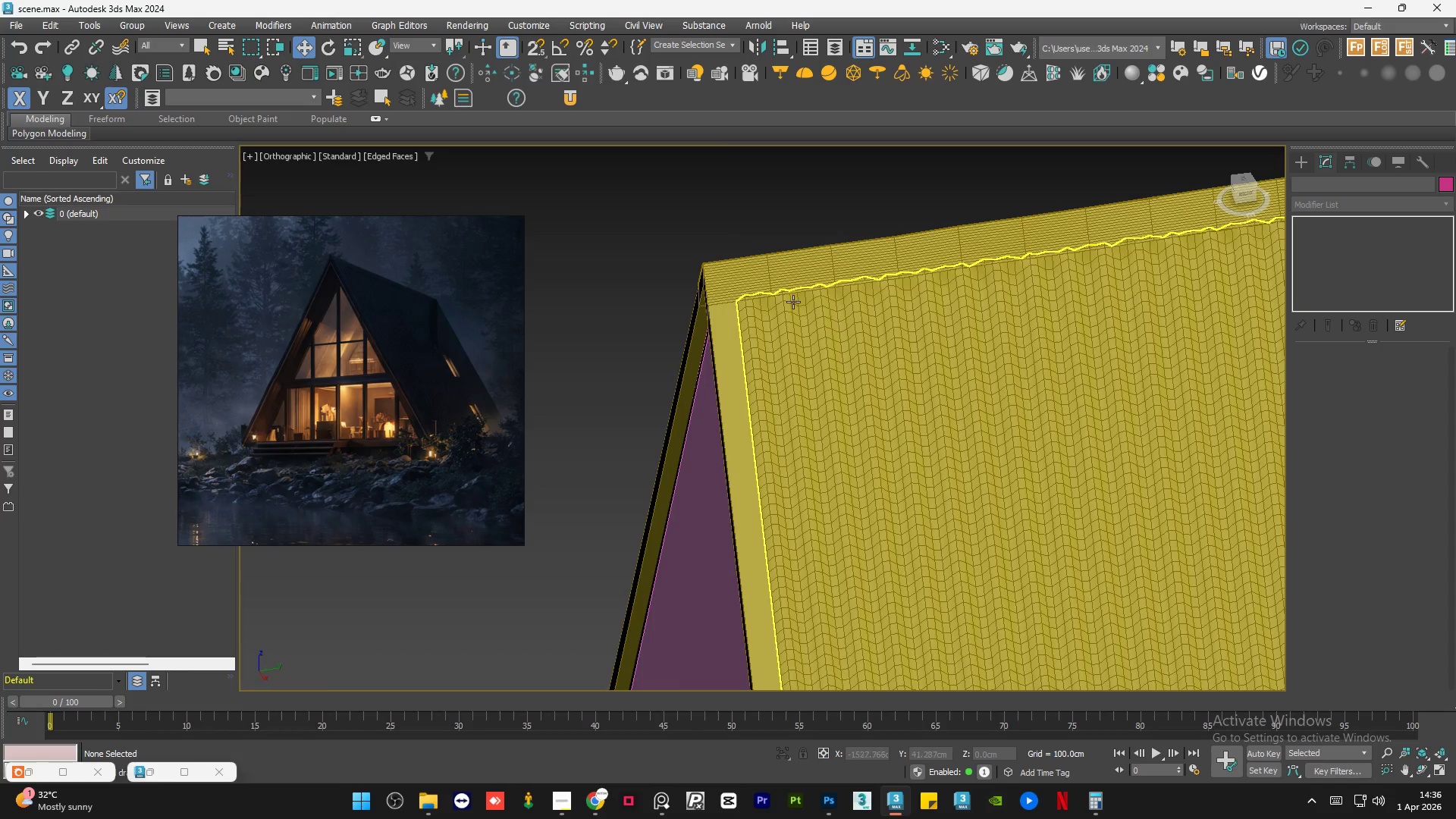 
hold_key(key=AltLeft, duration=0.62)
 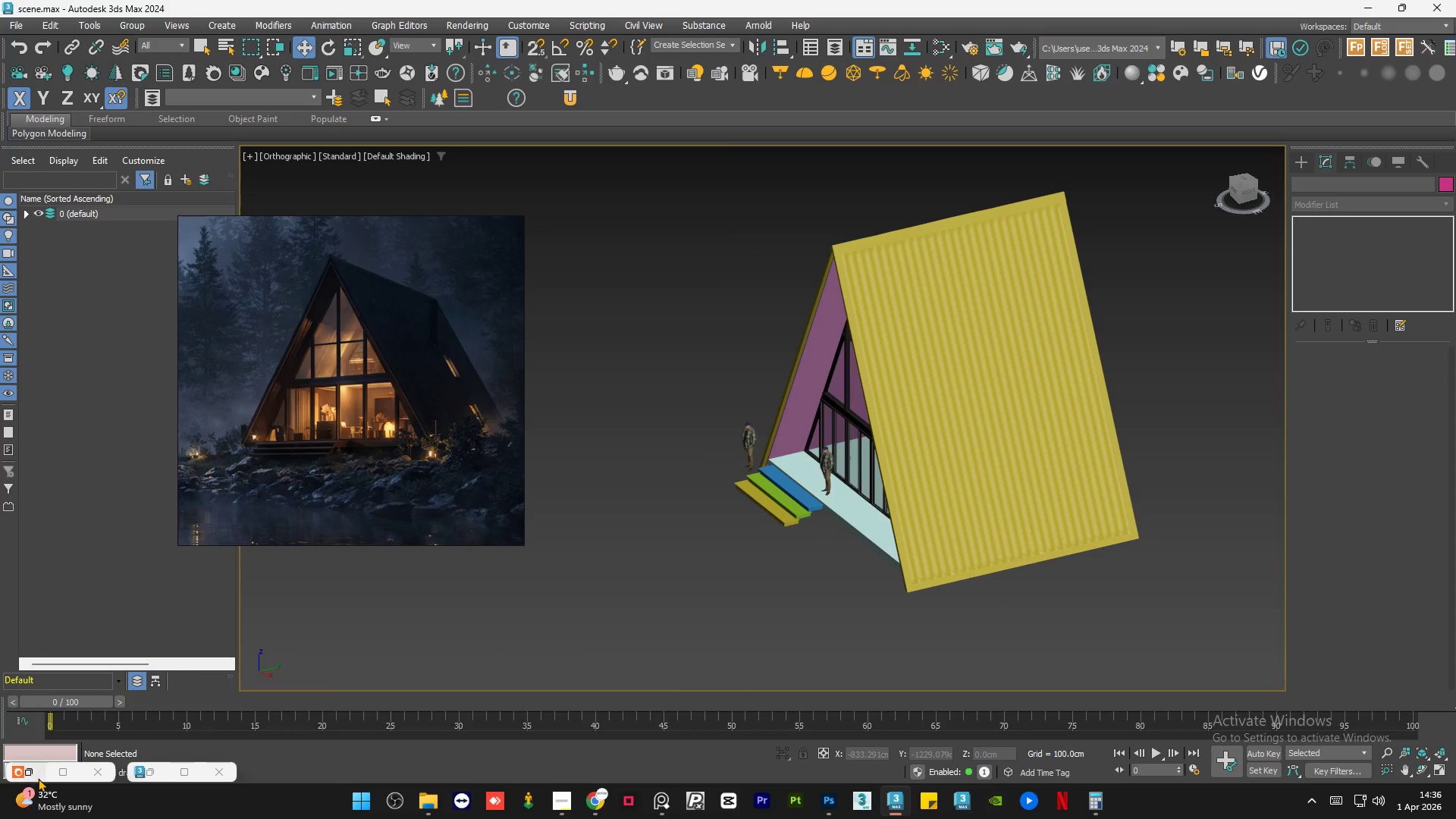 
scroll: coordinate [786, 304], scroll_direction: down, amount: 4.0
 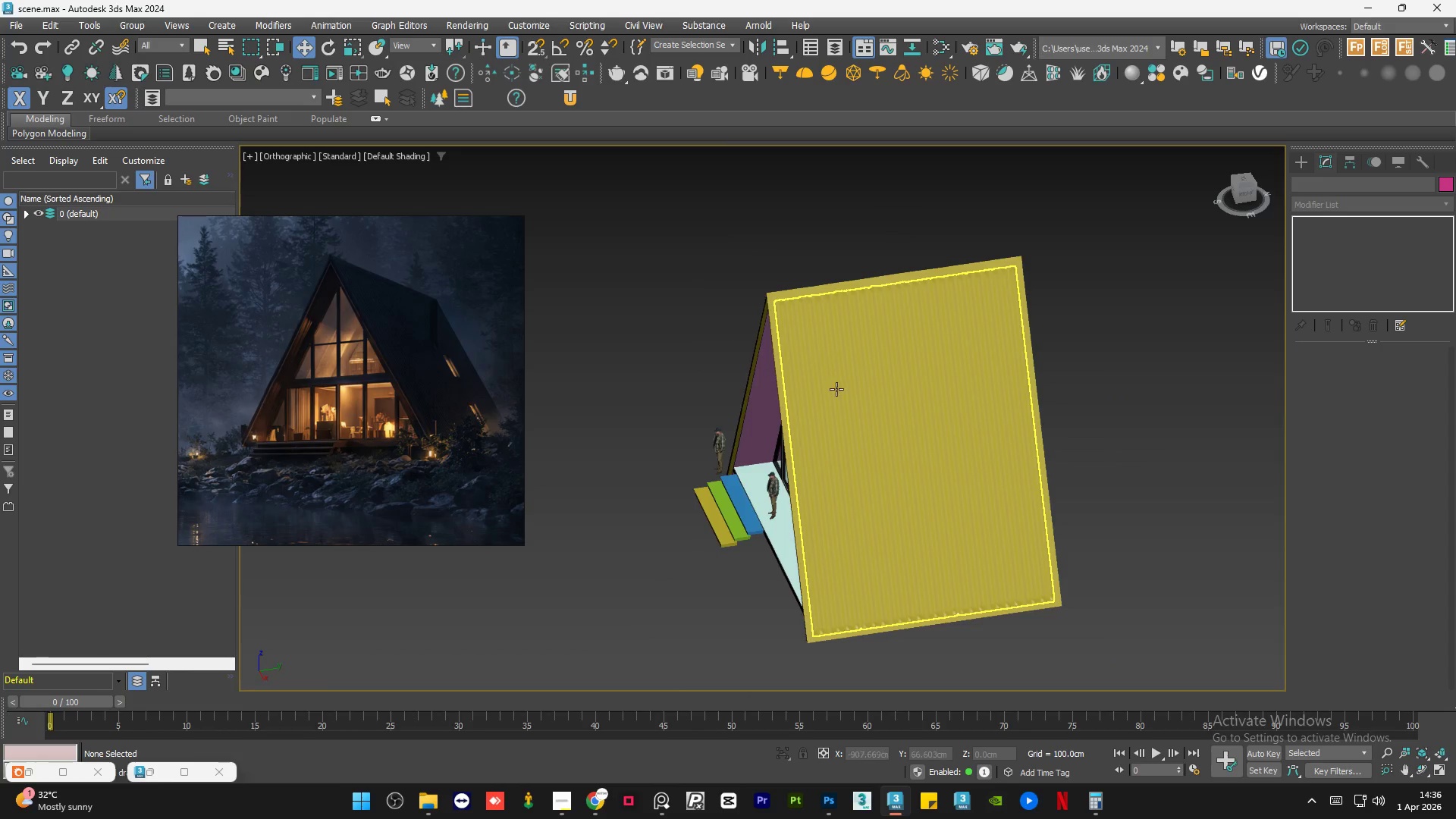 
left_click([33, 774])
 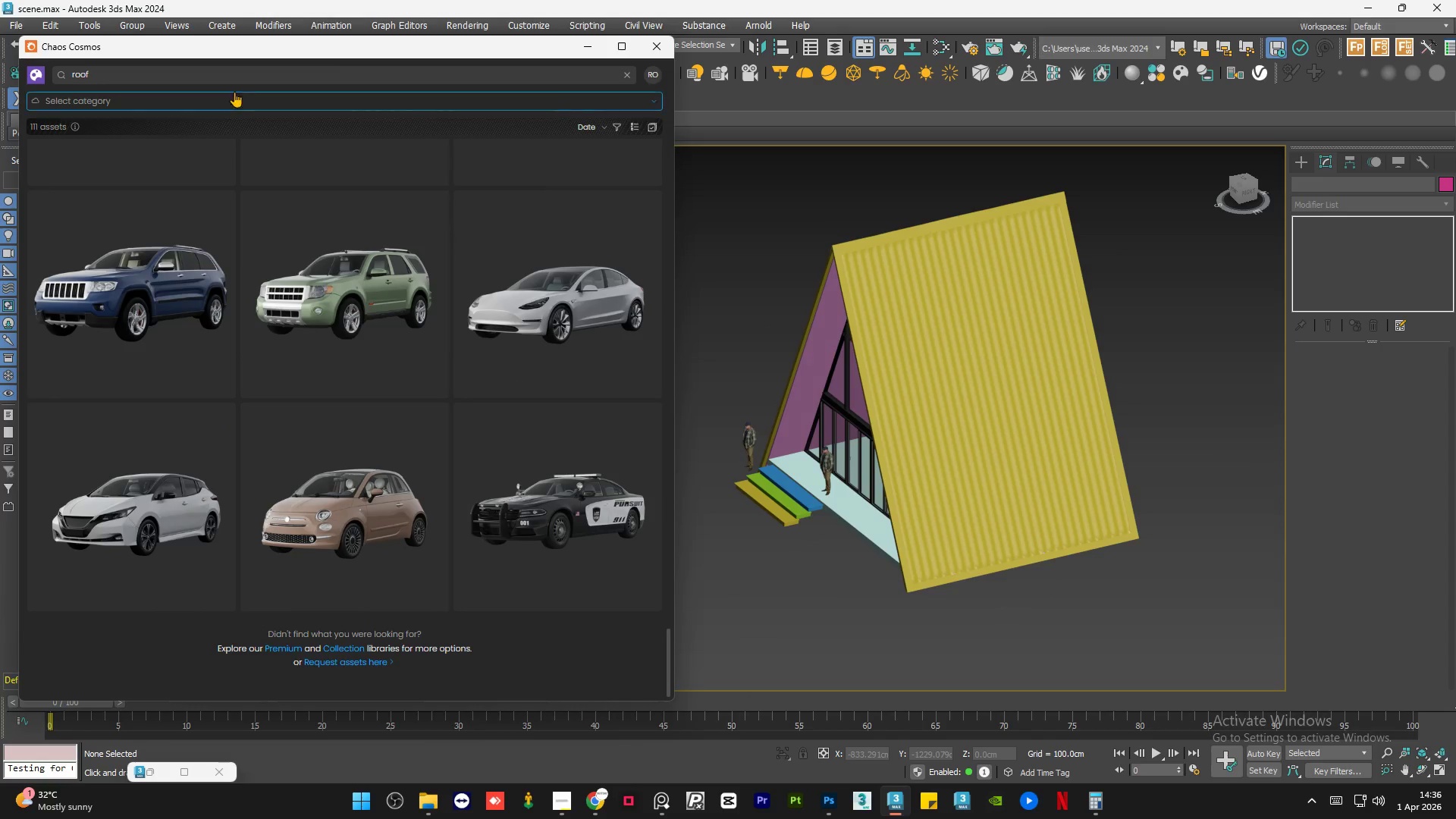 
double_click([220, 77])
 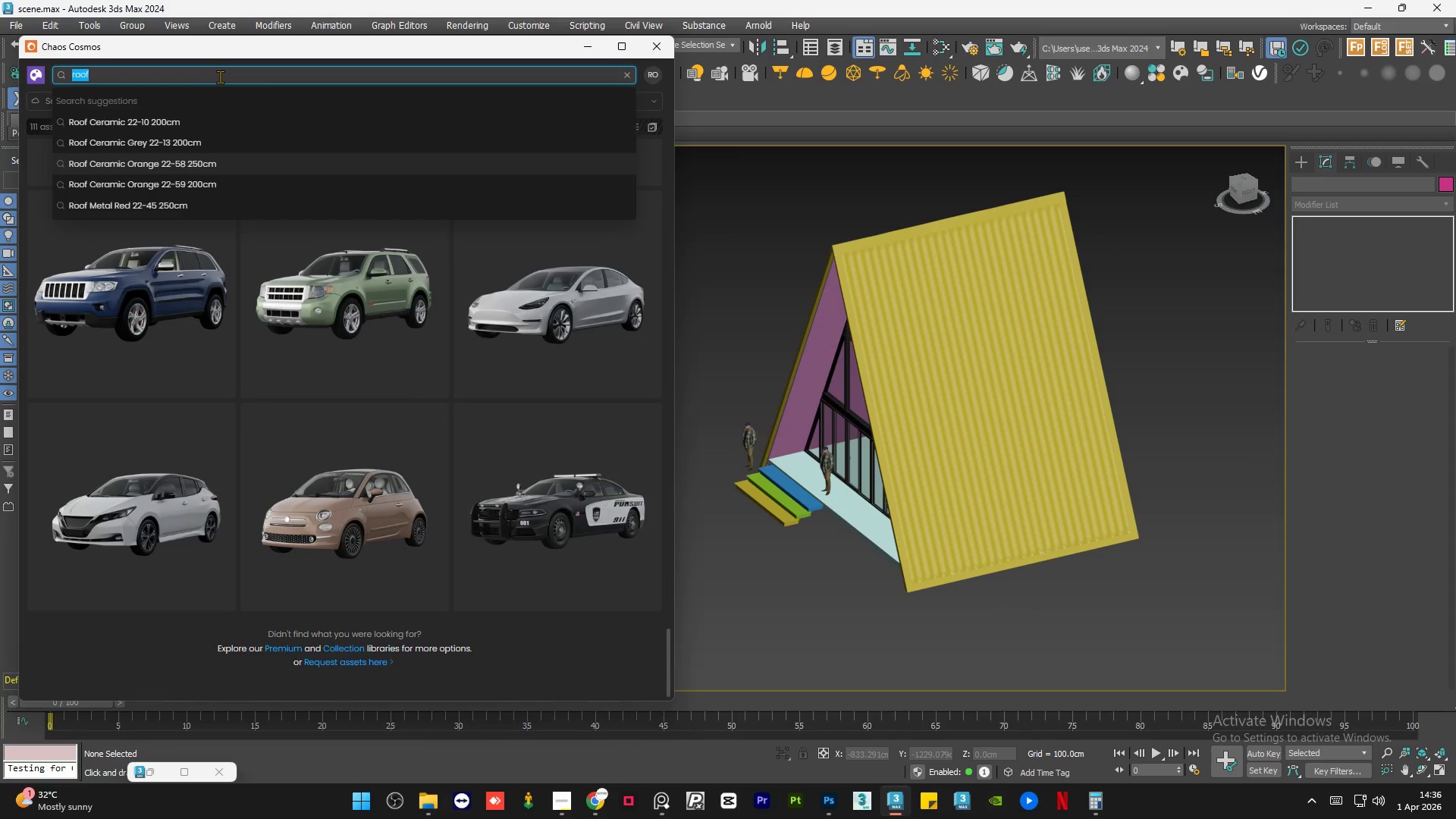 
type(nail)
 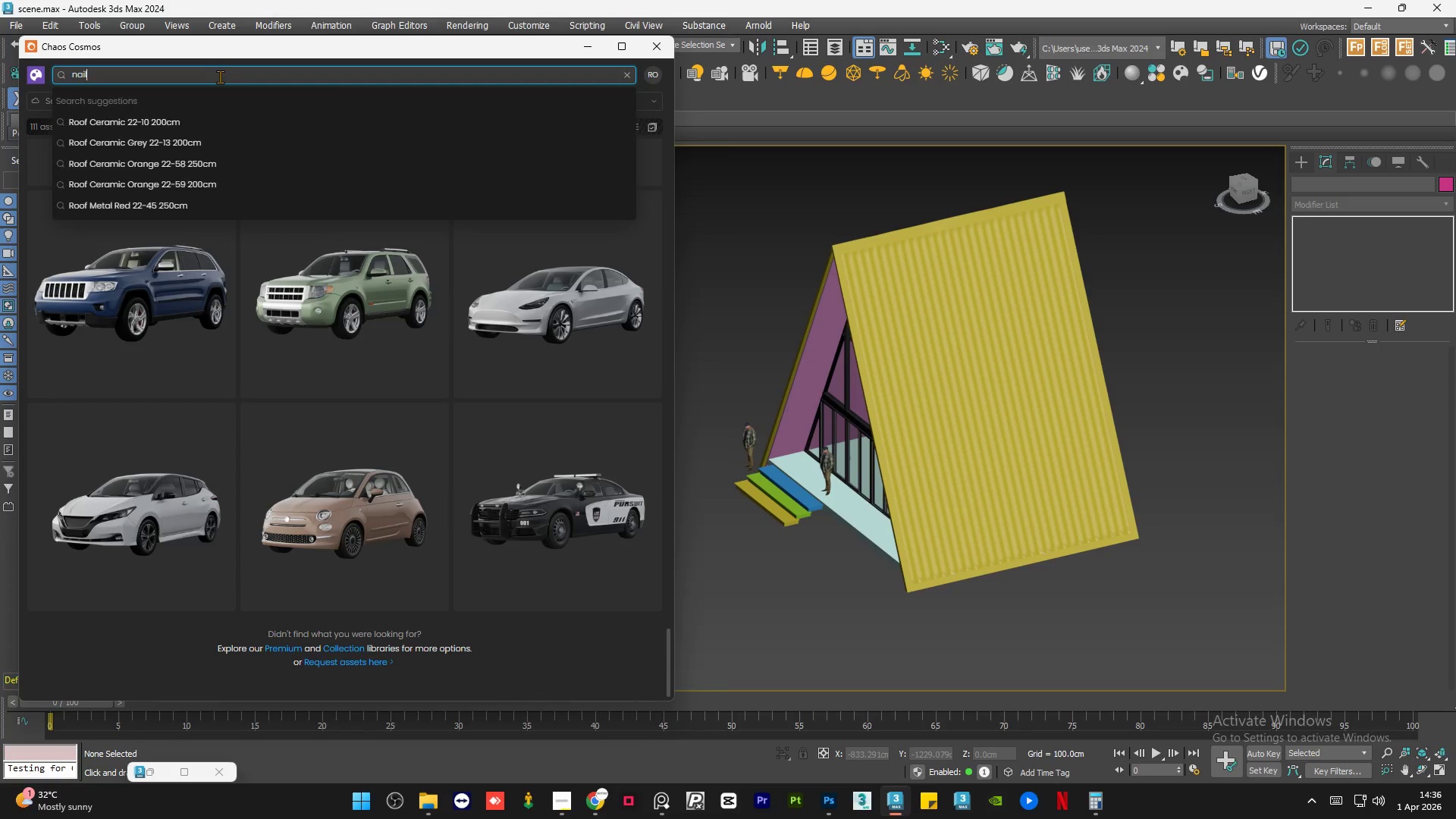 
key(Enter)
 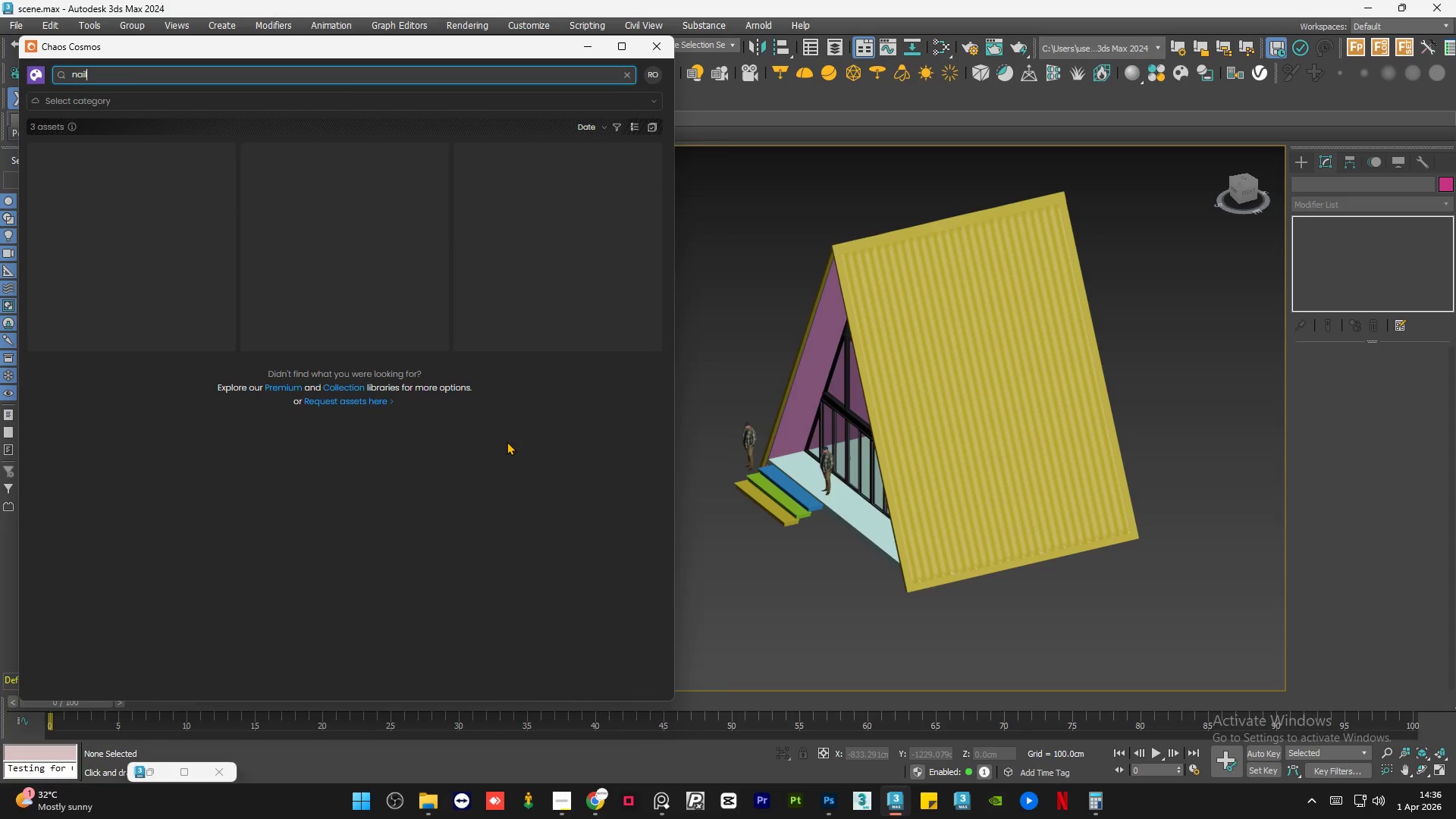 
wait(8.14)
 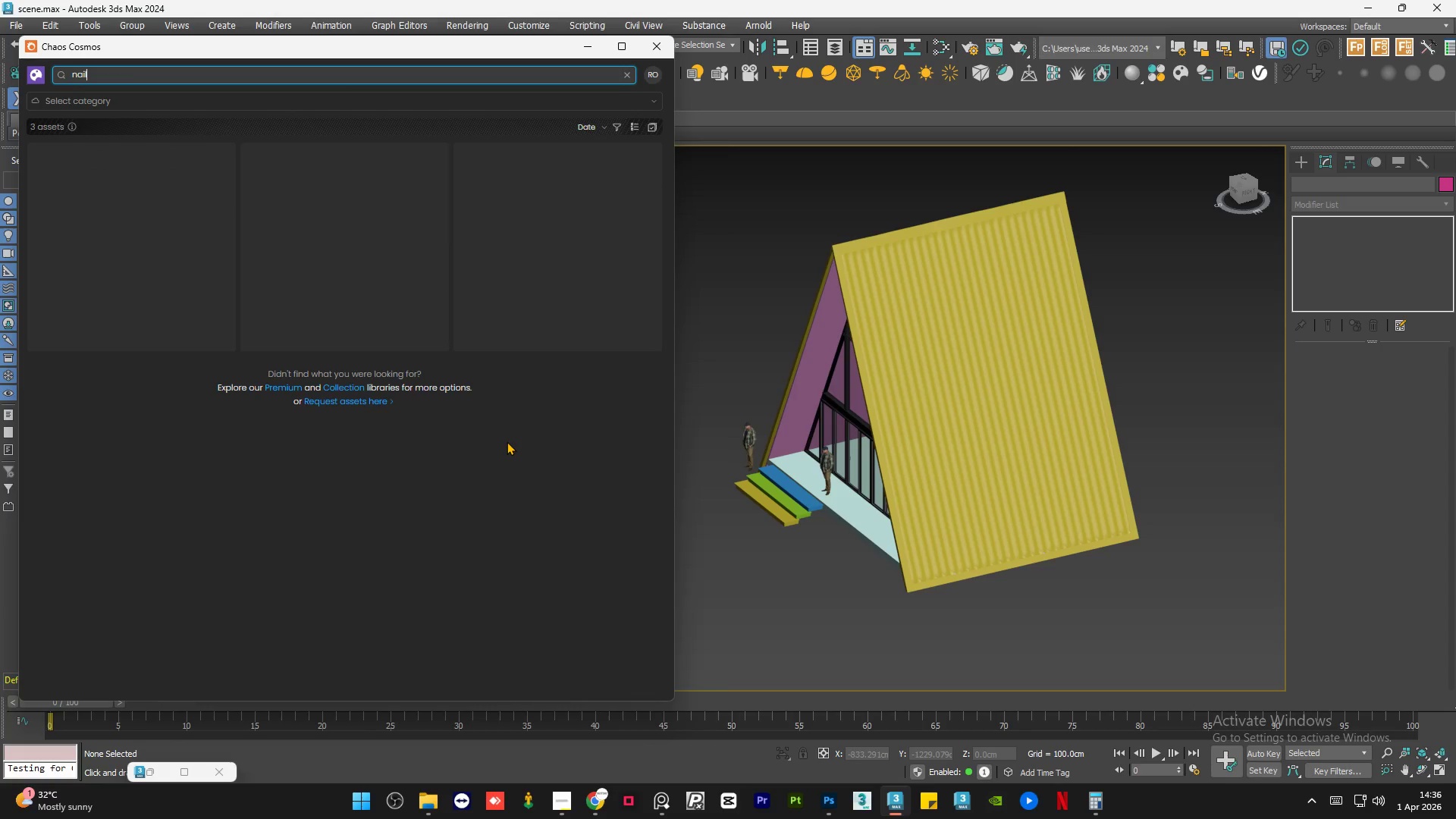 
left_click([541, 246])
 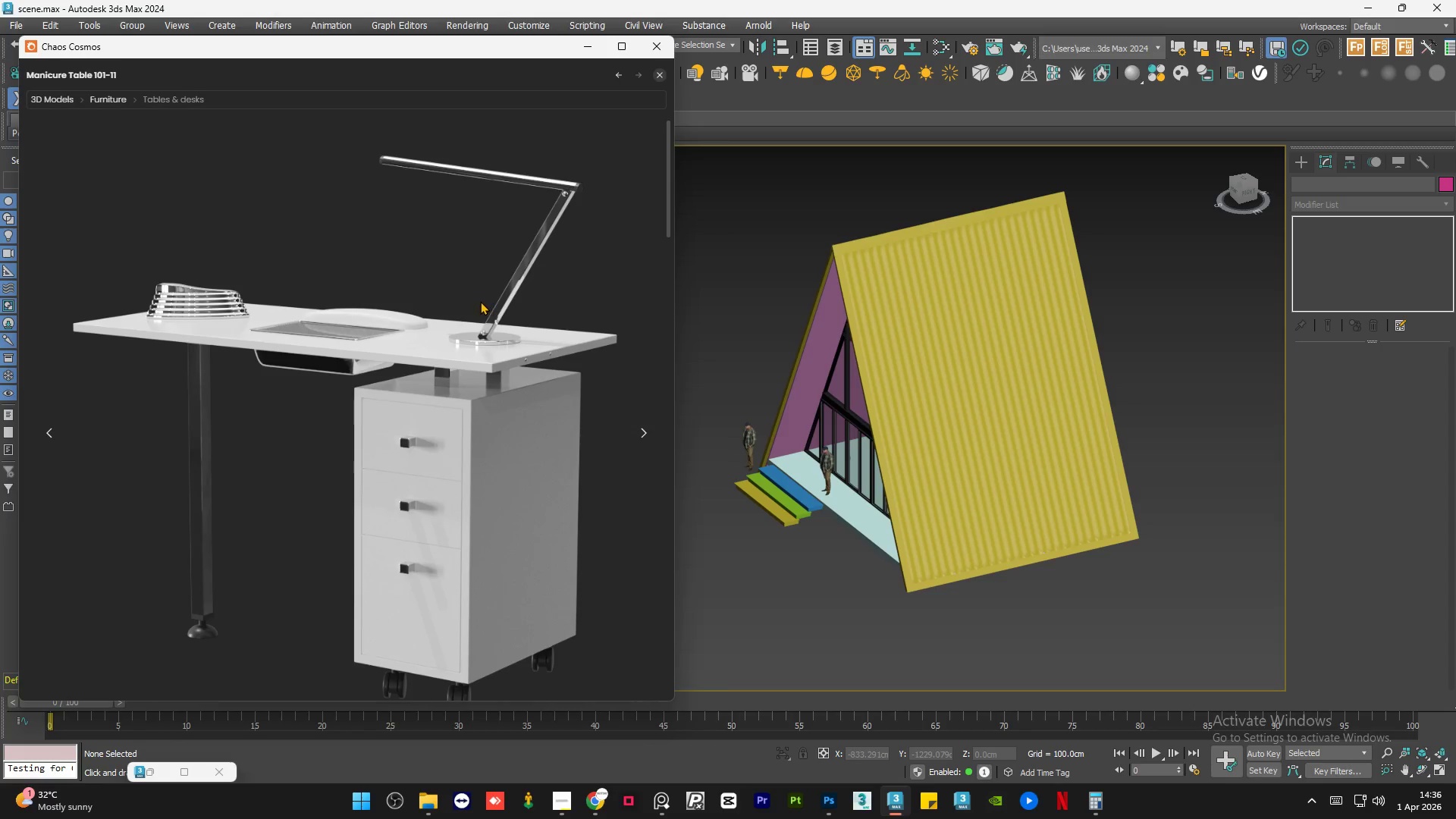 
scroll: coordinate [514, 386], scroll_direction: up, amount: 4.0
 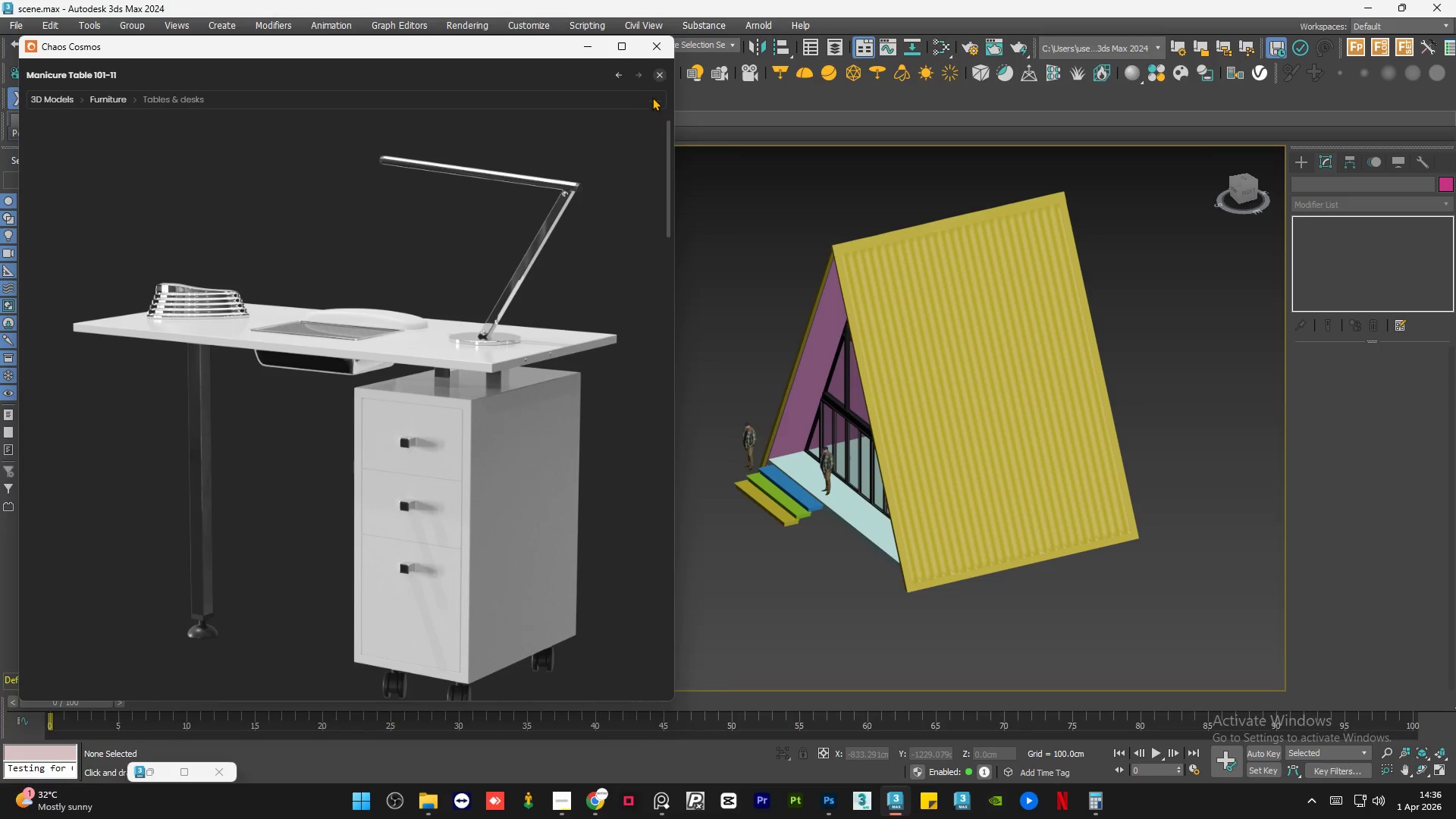 
left_click([657, 76])
 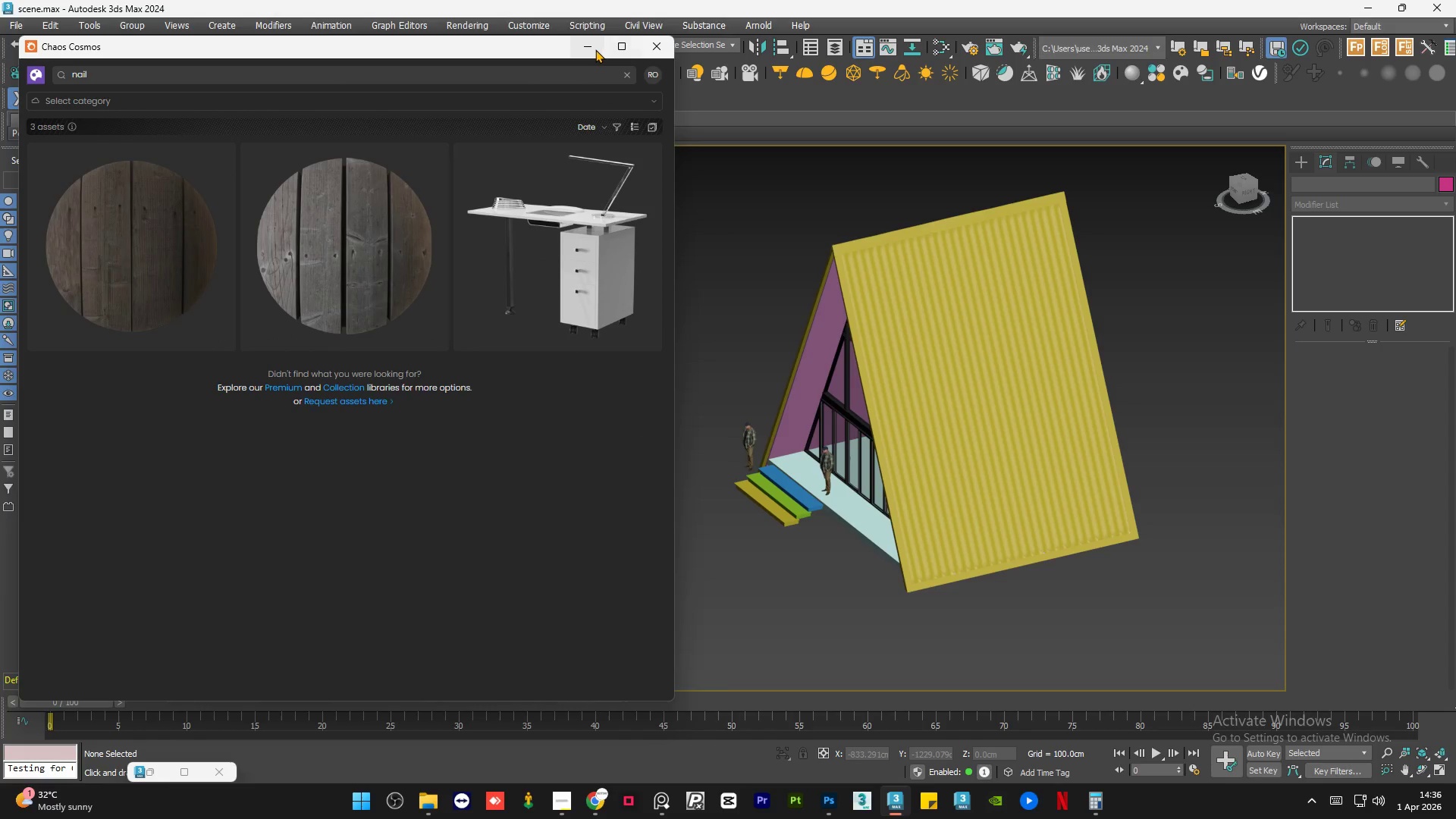 
left_click([595, 811])
 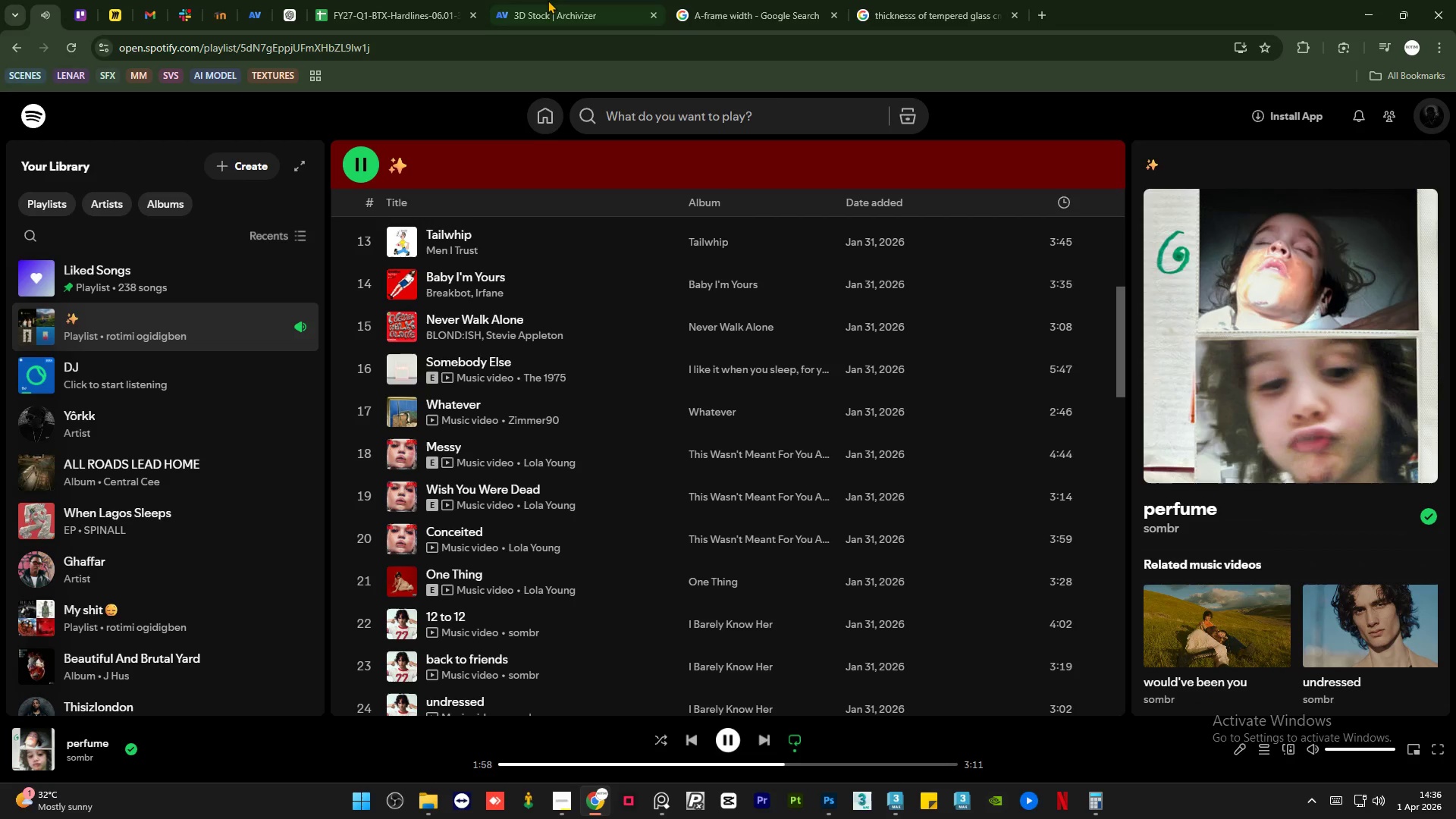 
left_click([548, 0])
 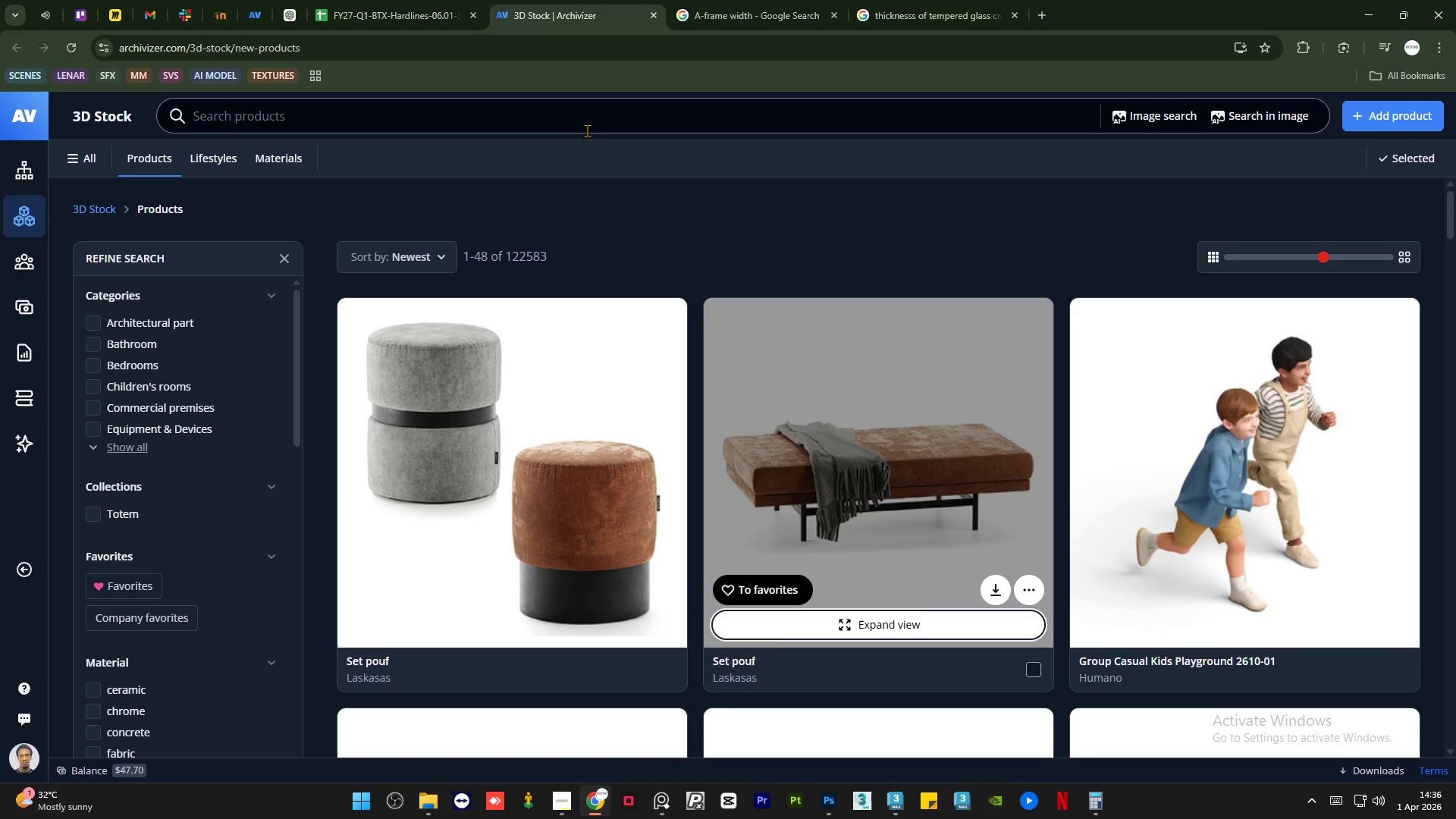 
left_click([588, 115])
 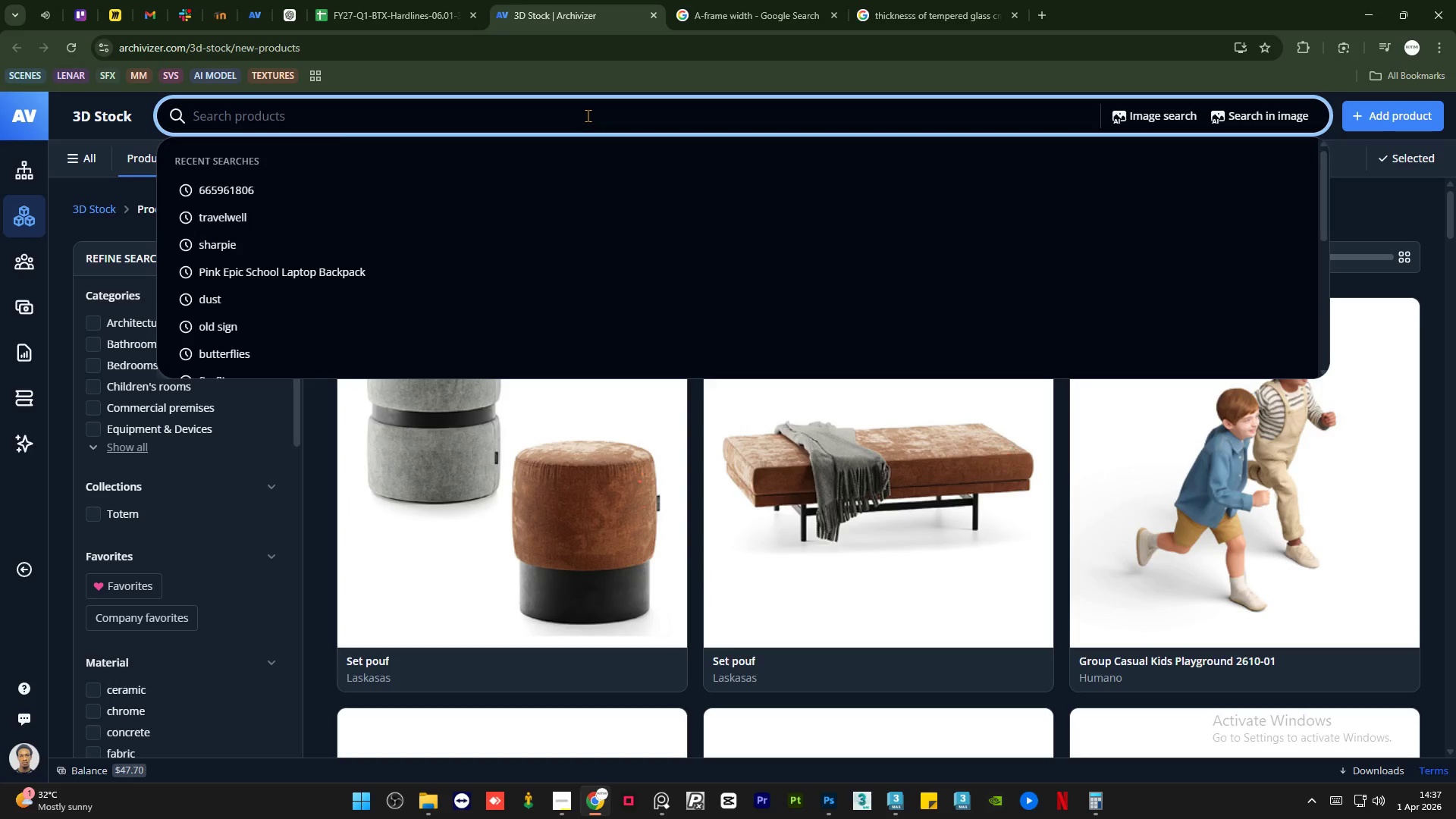 
type(roof nail)
 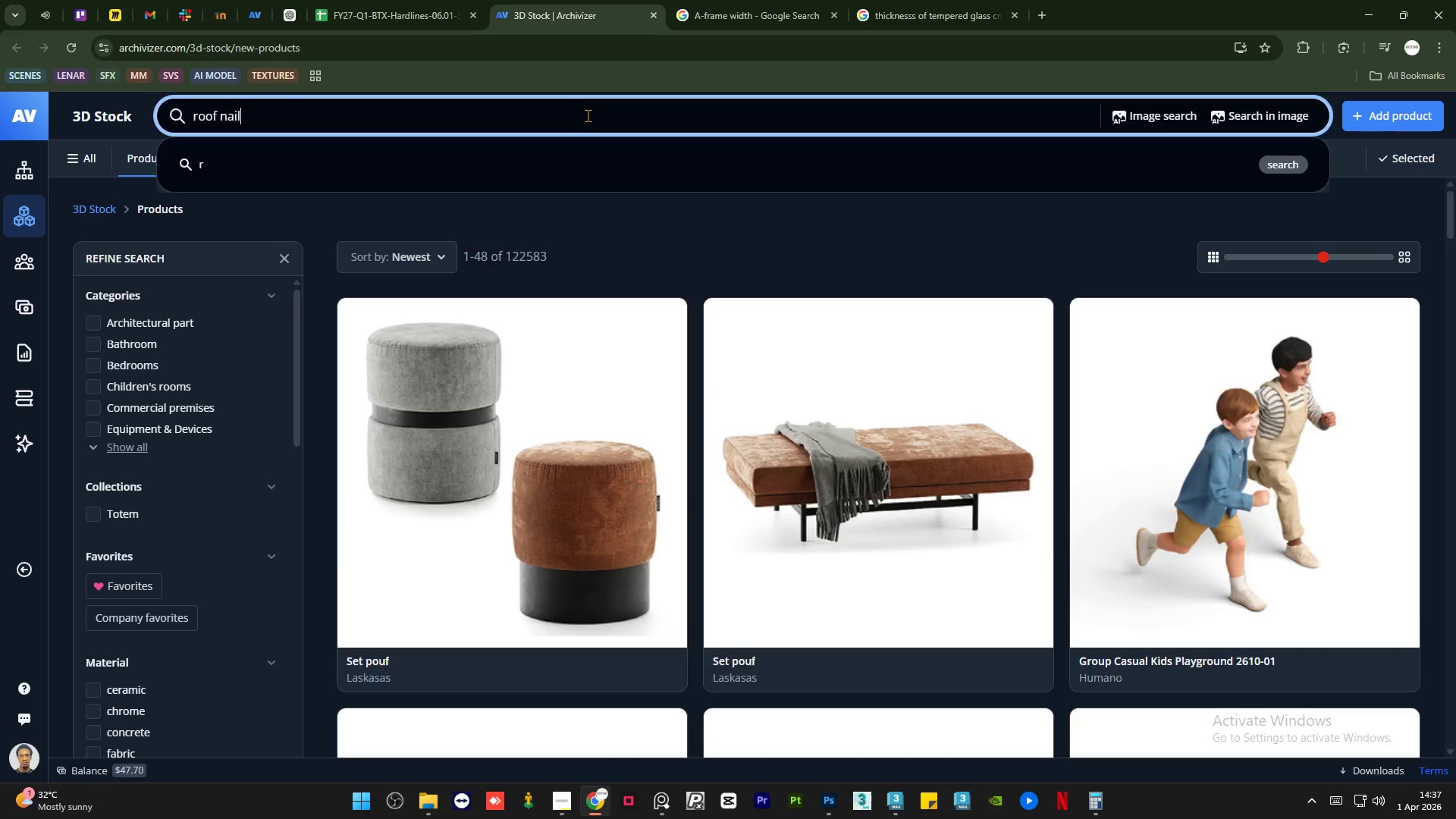 
key(Enter)
 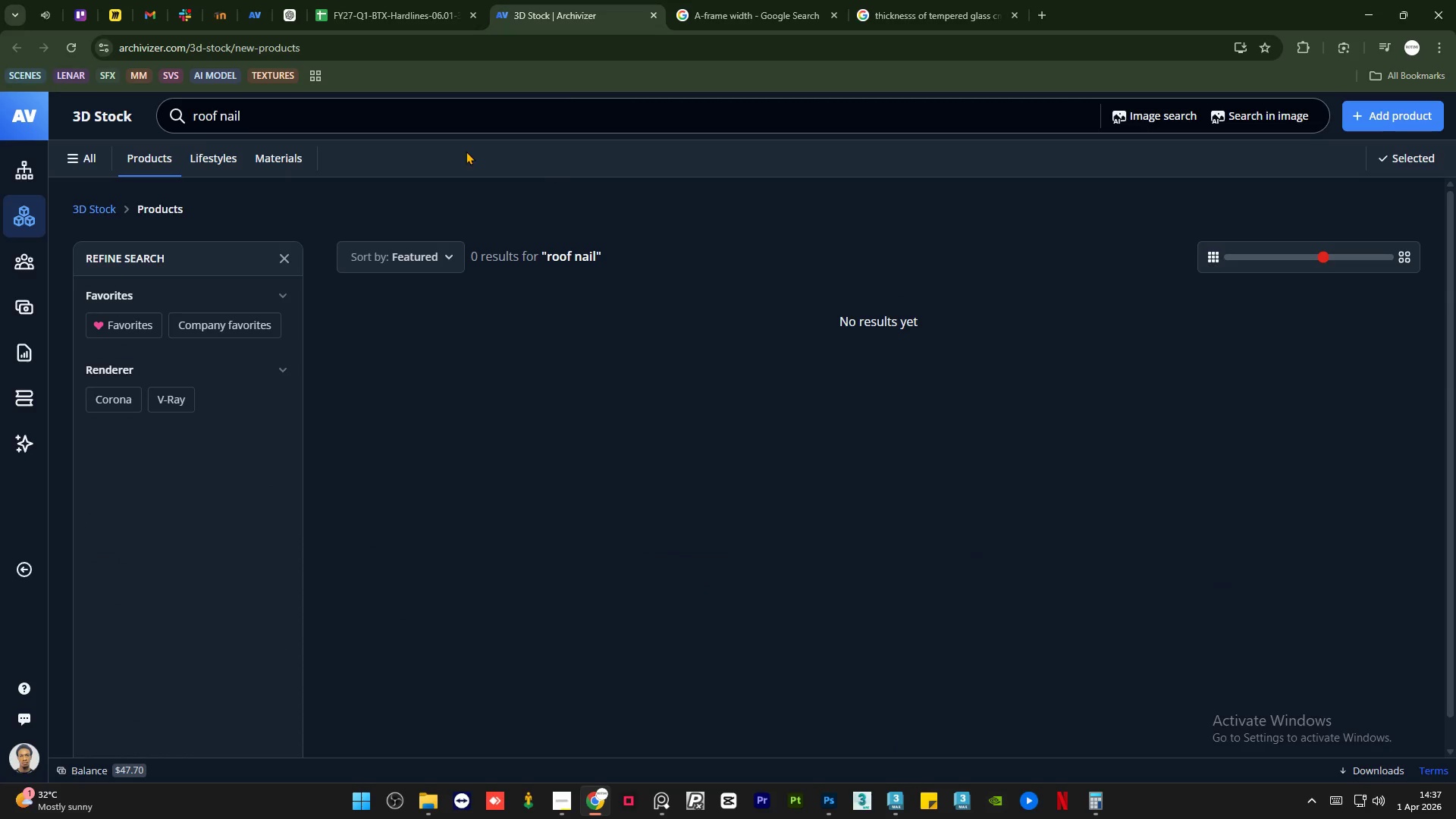 
left_click([472, 119])
 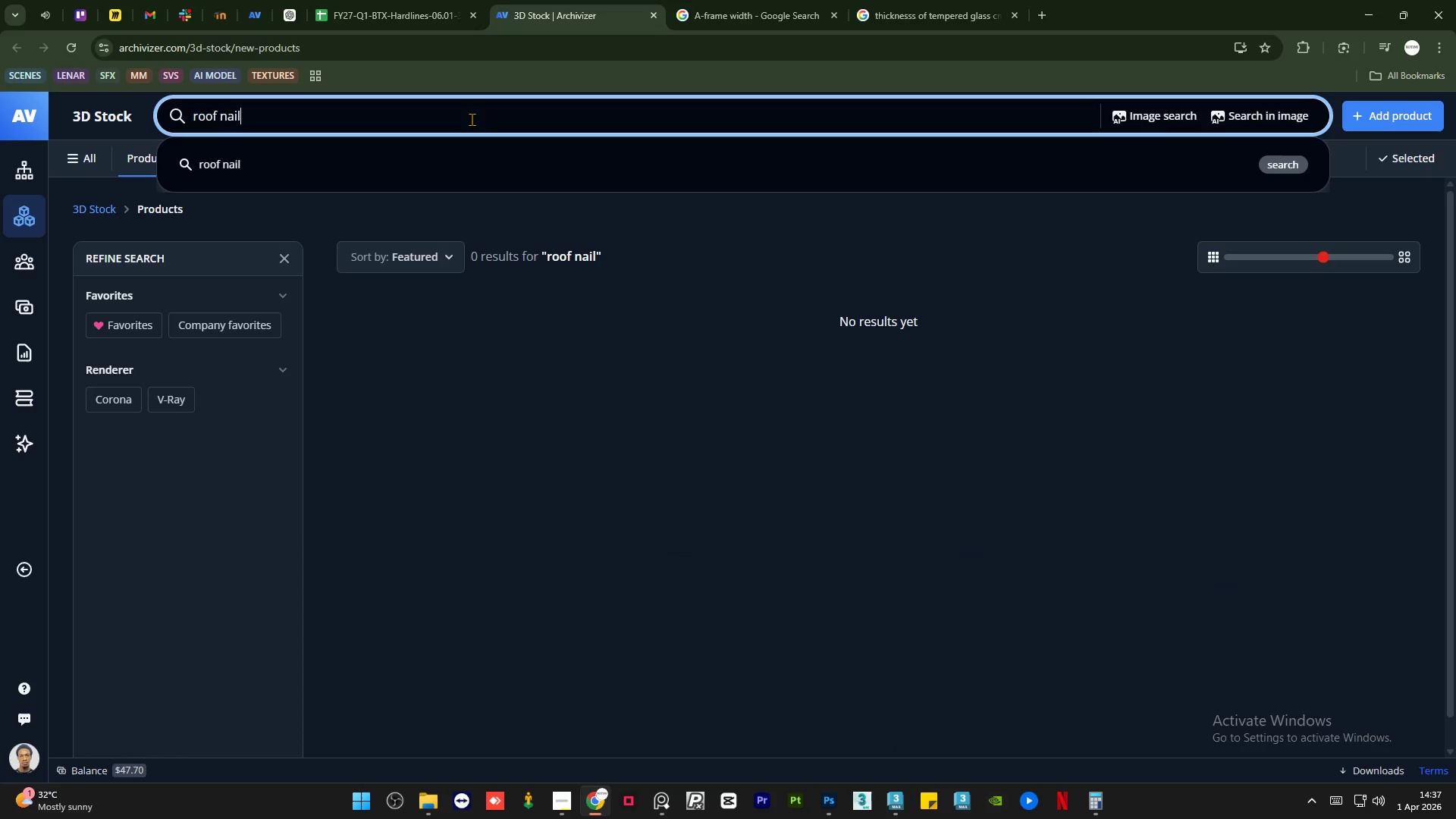 
key(Backspace)
 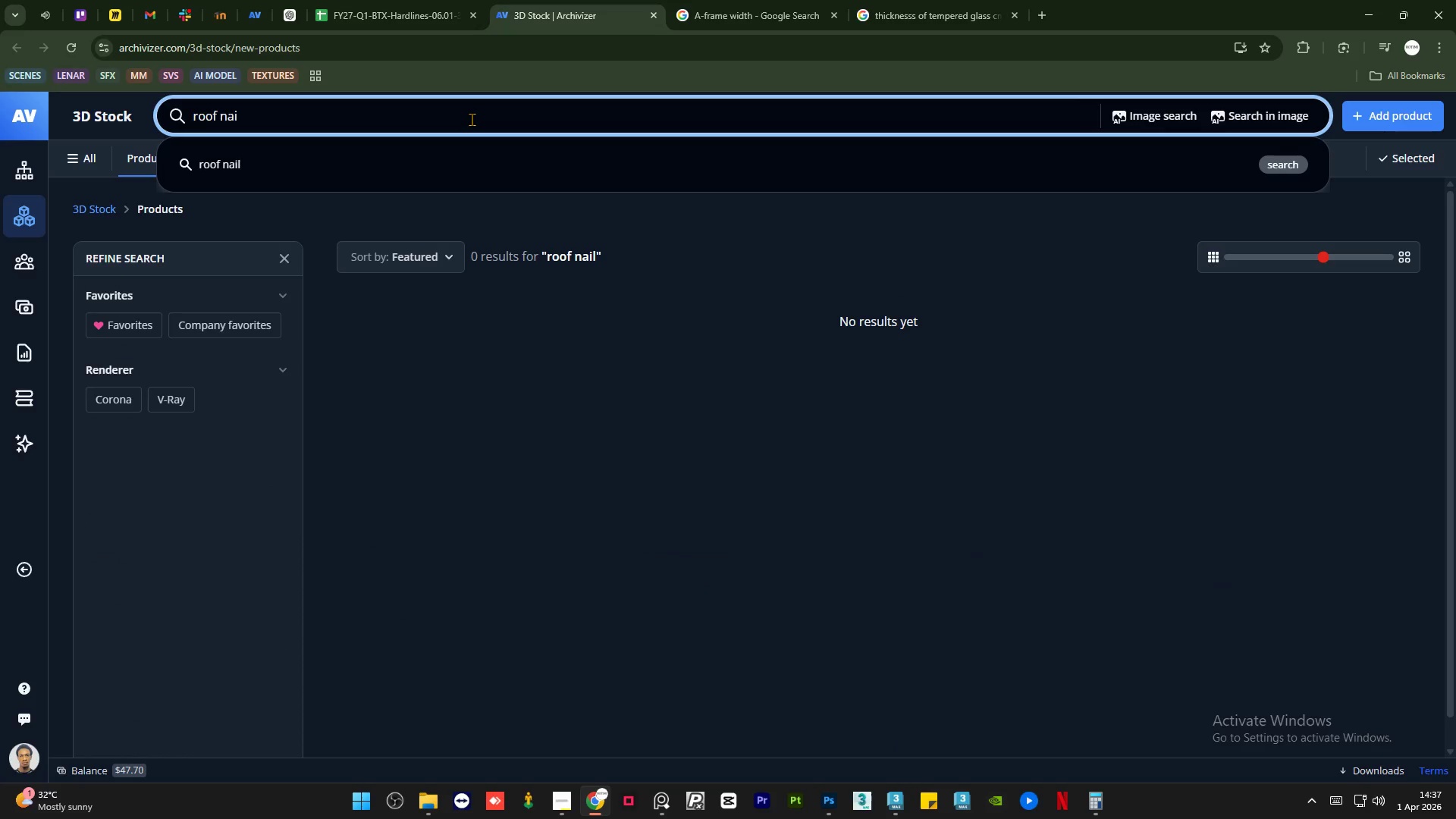 
key(Backspace)
 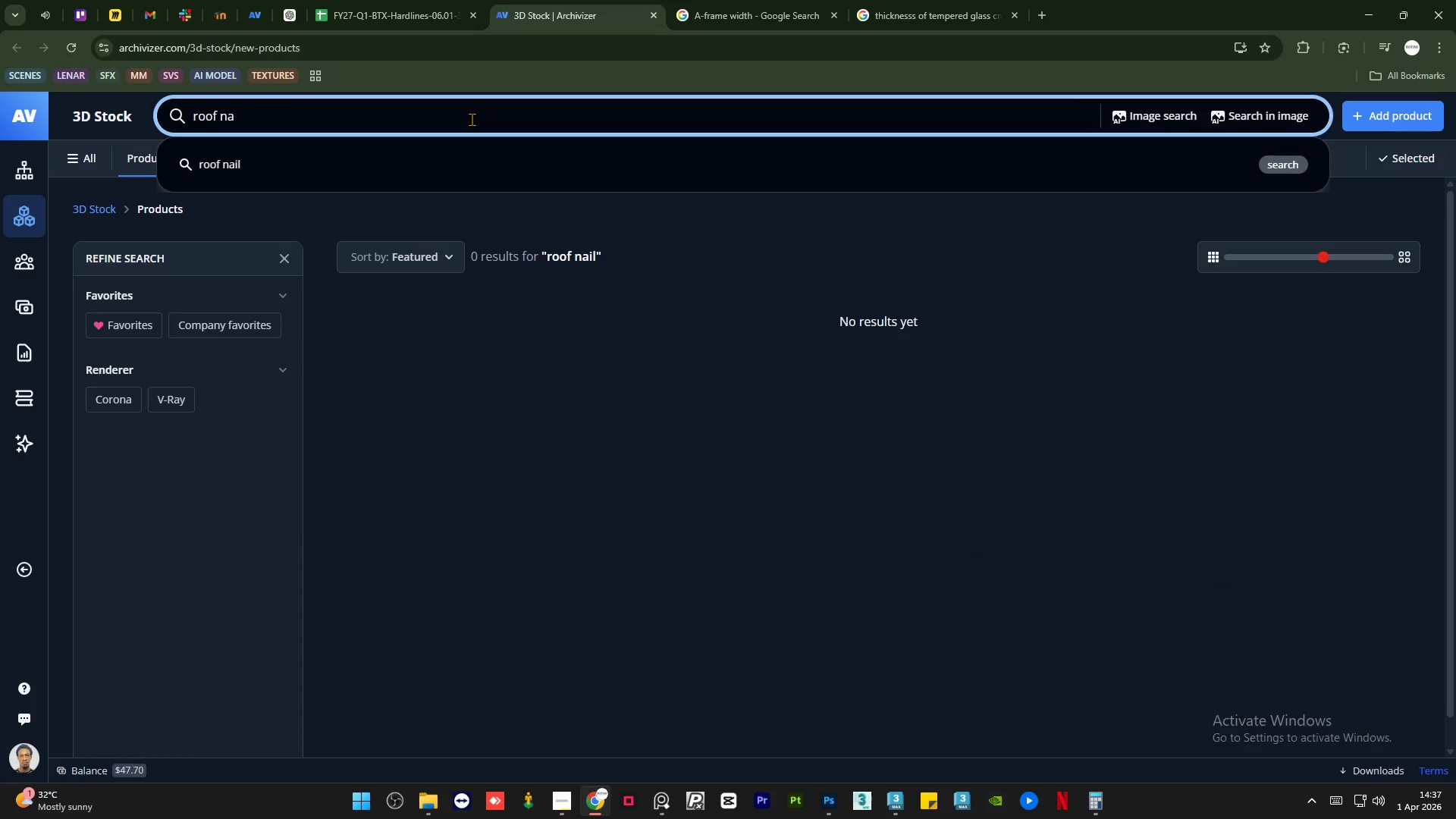 
key(Backspace)
 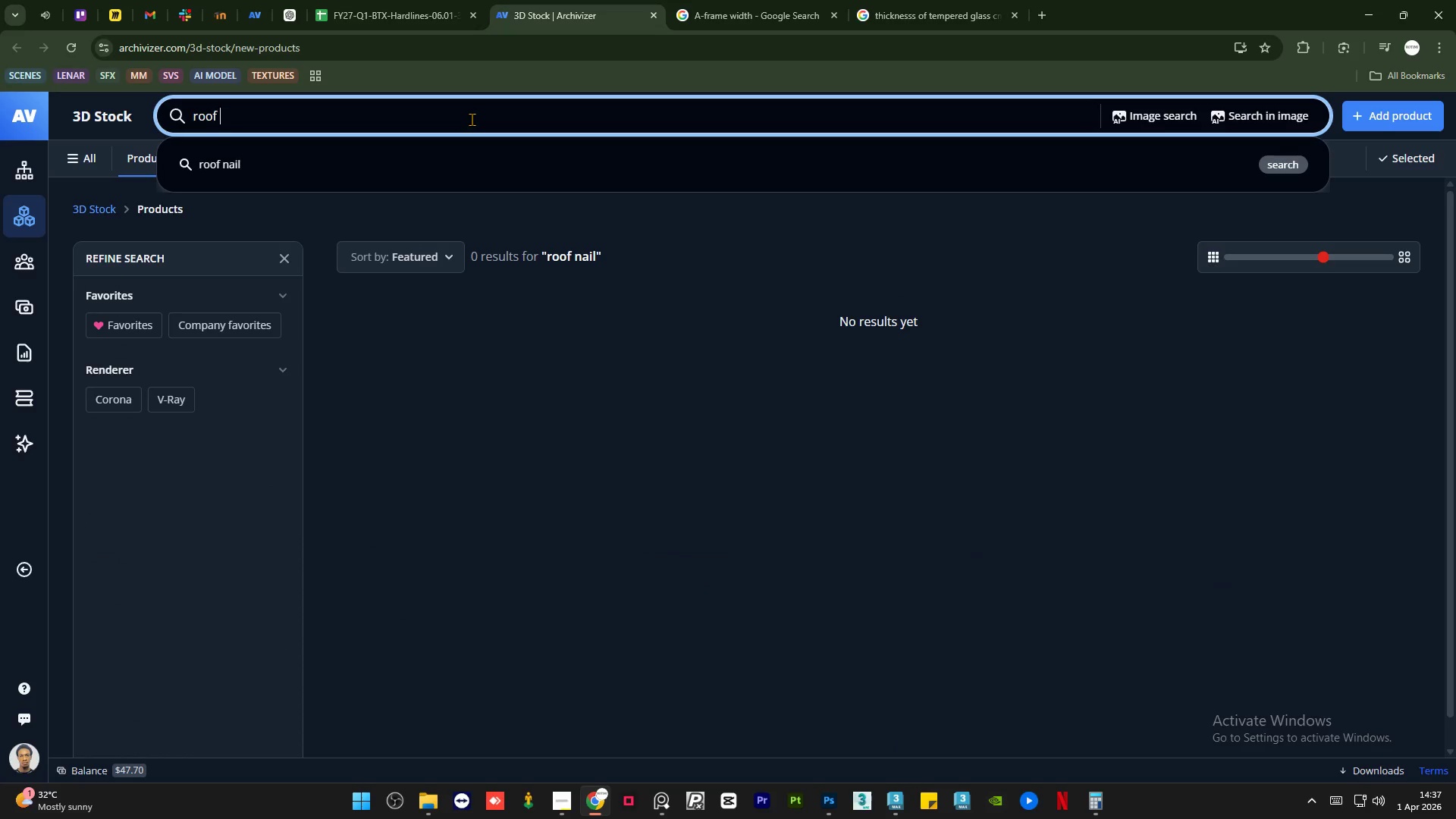 
key(Backspace)
 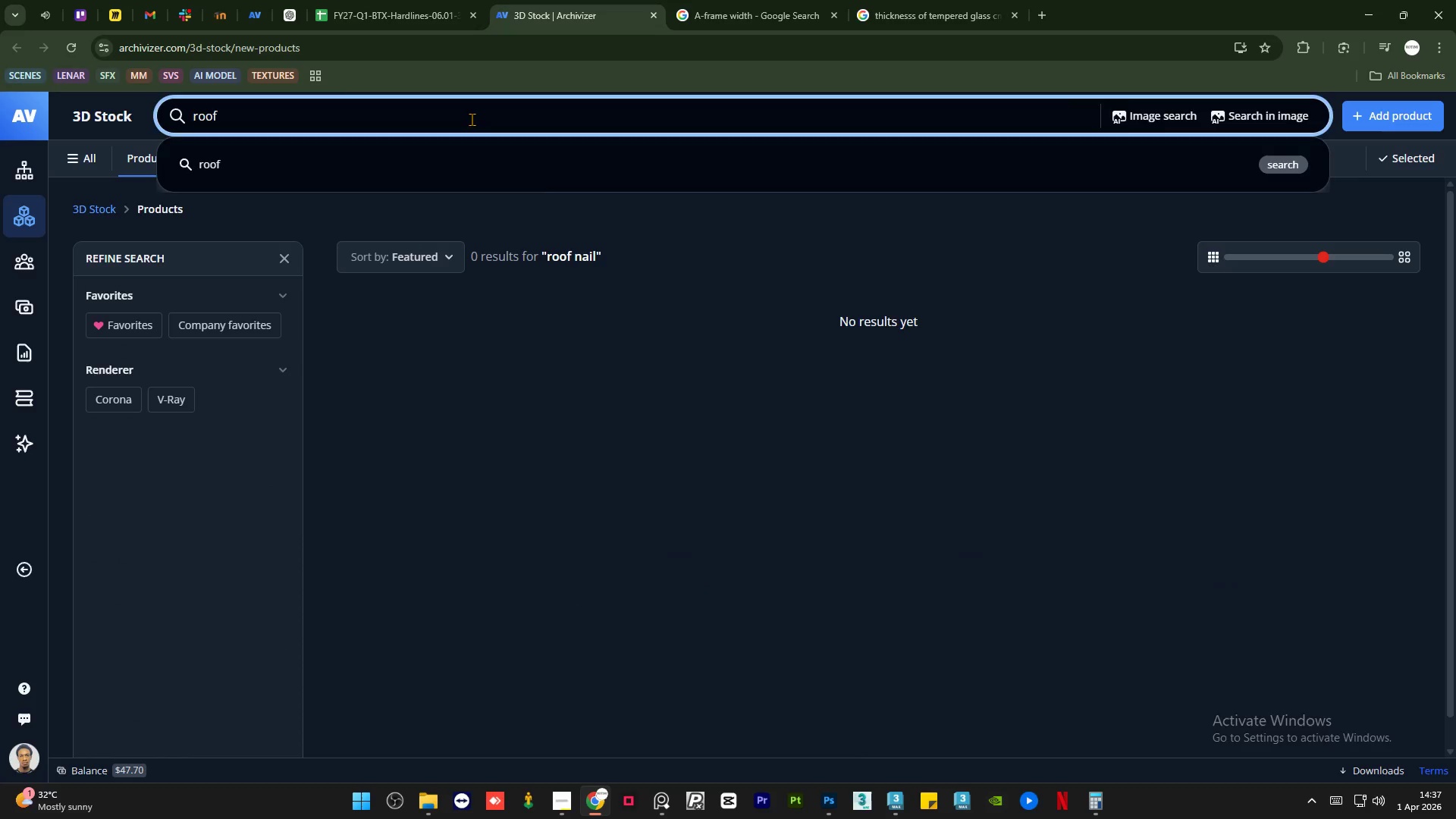 
key(Enter)
 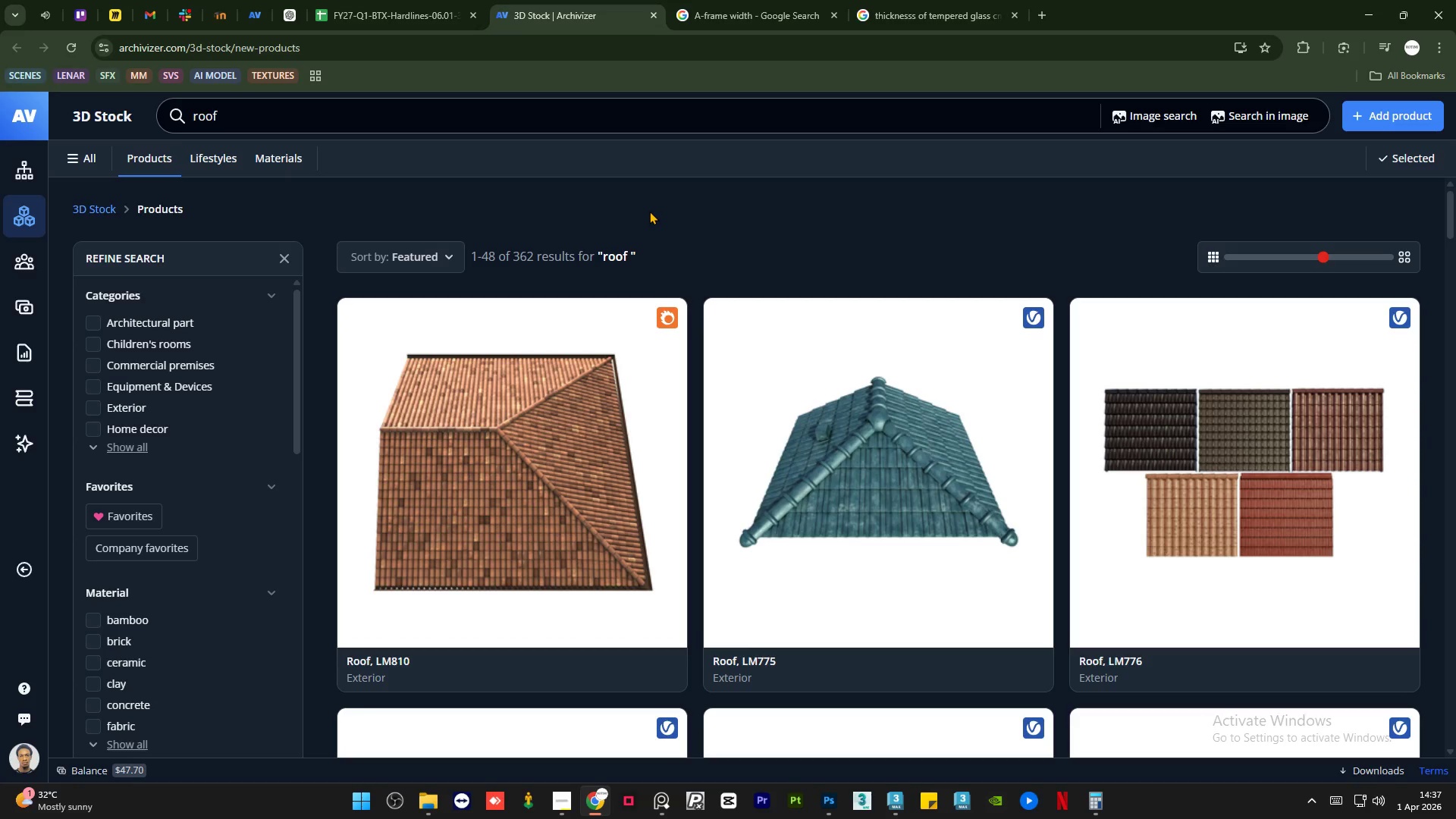 
wait(35.34)
 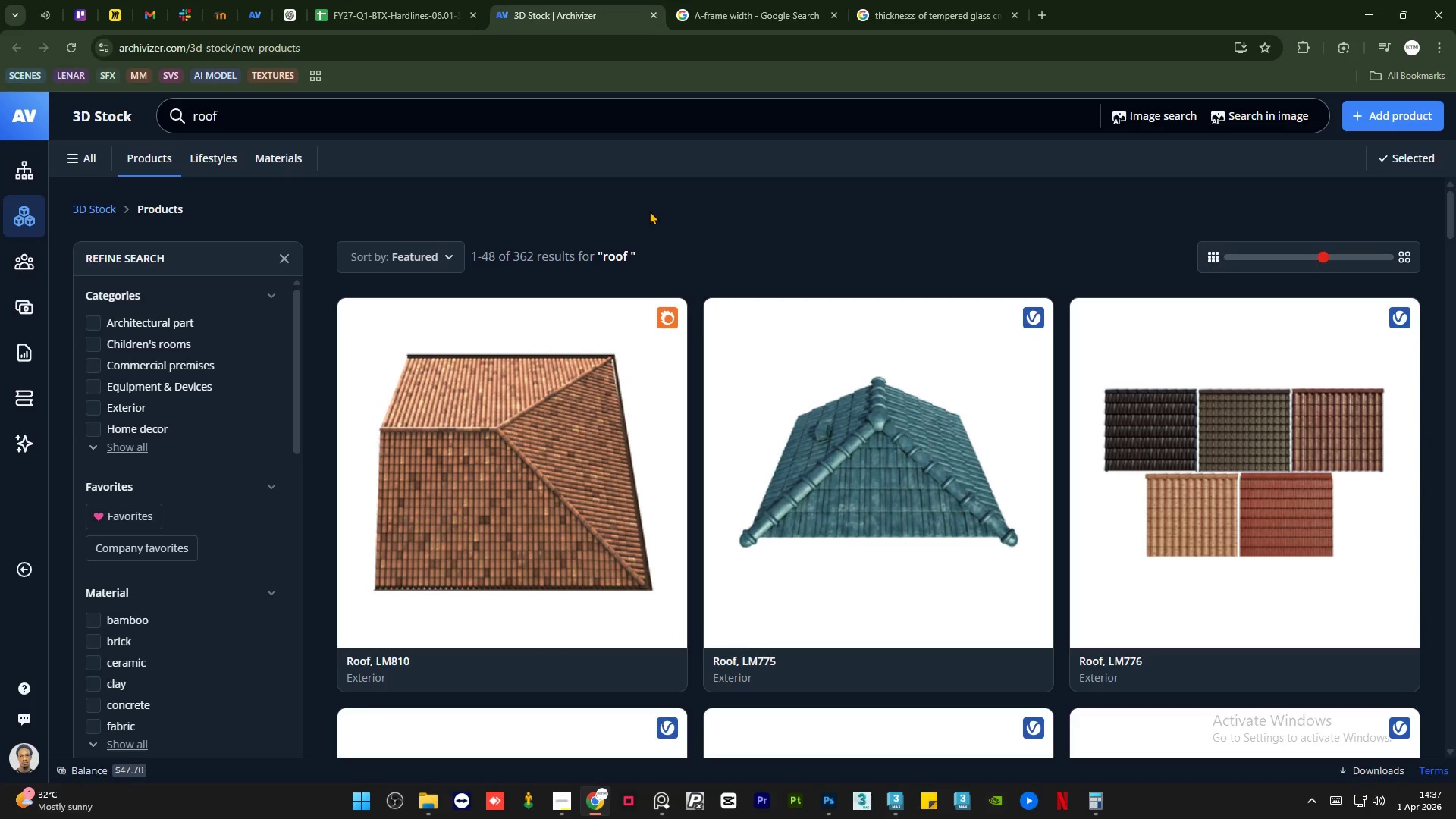 
scroll: coordinate [704, 374], scroll_direction: down, amount: 10.0
 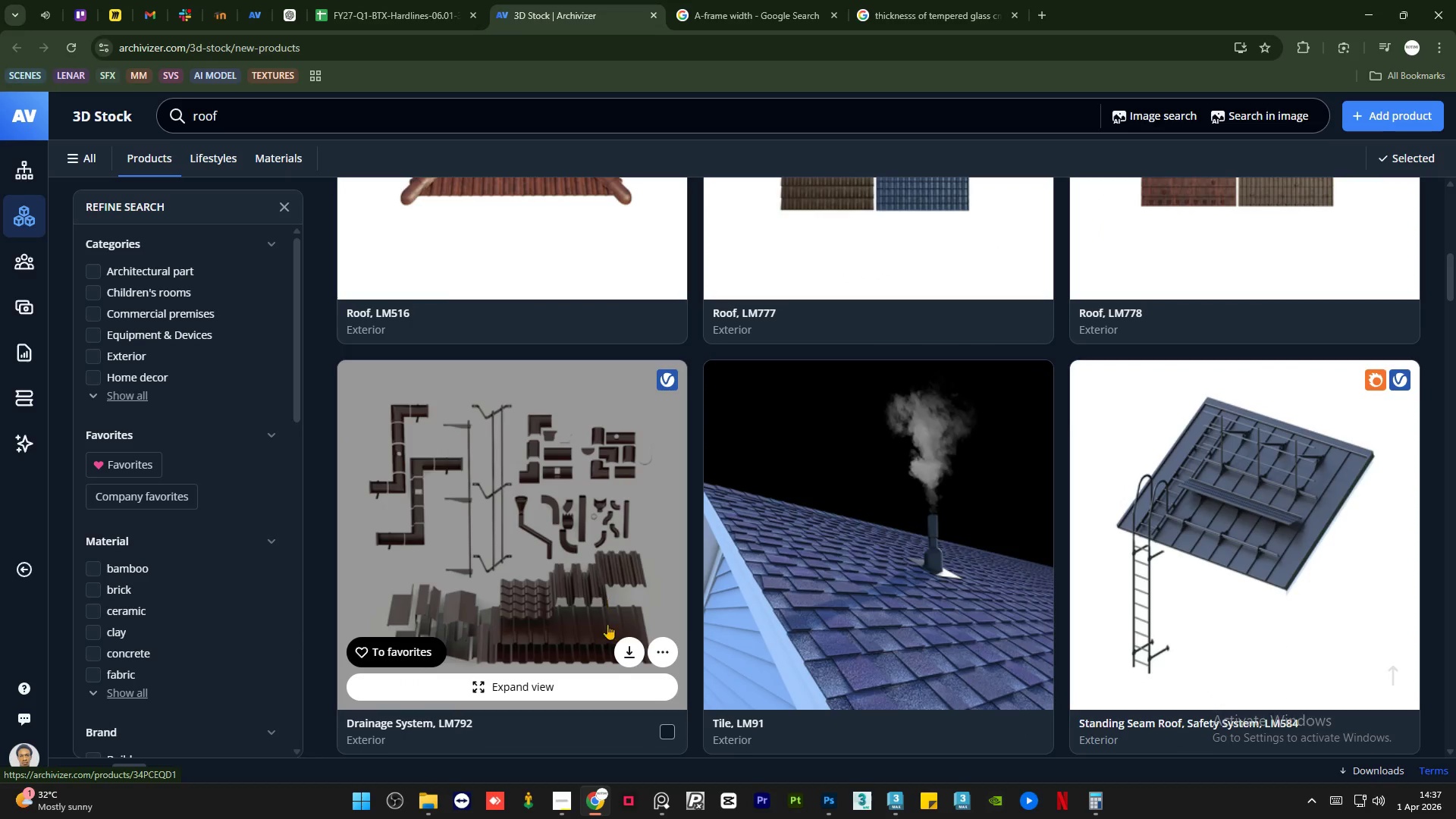 
left_click([535, 682])
 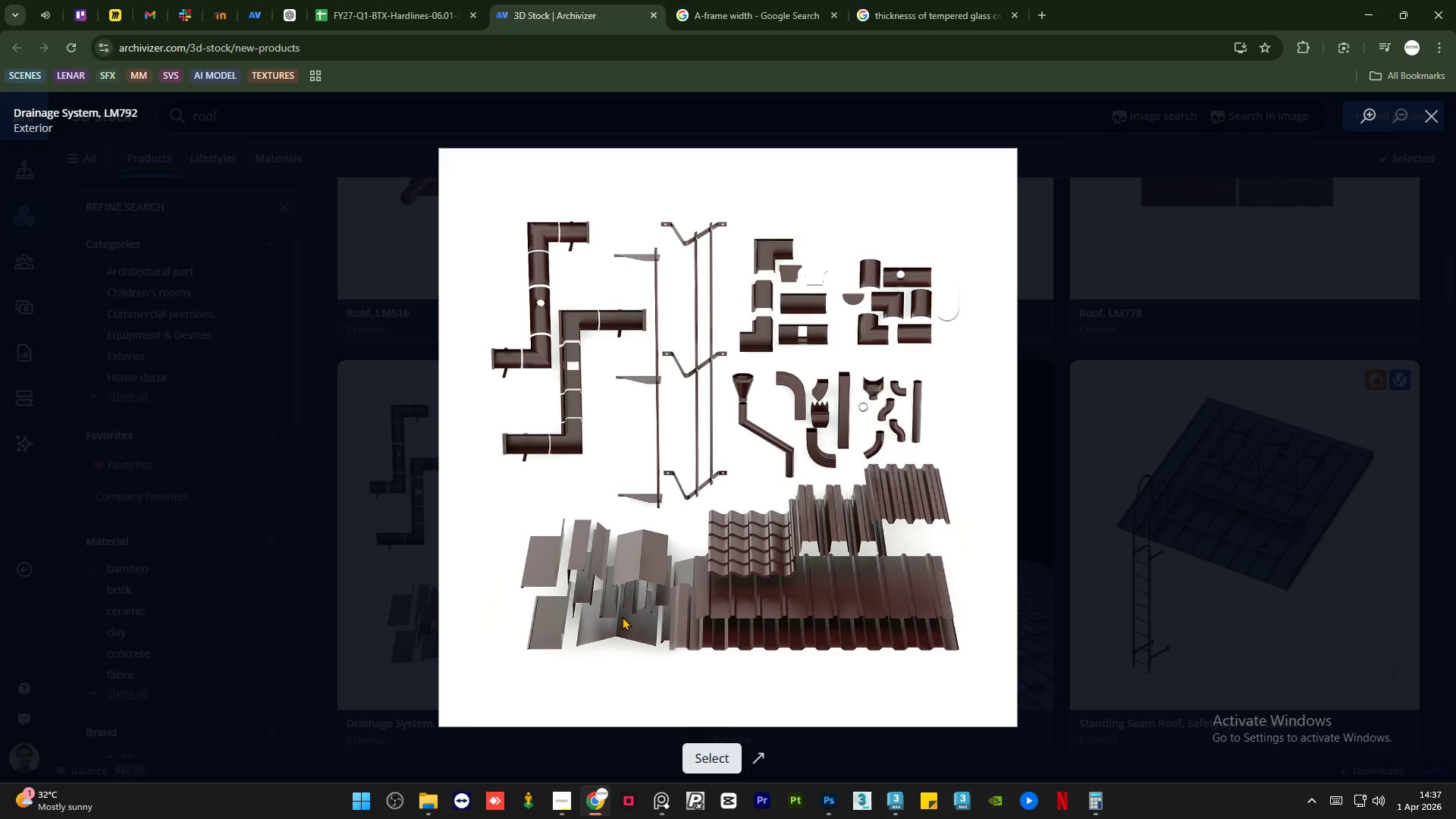 
scroll: coordinate [638, 475], scroll_direction: none, amount: 0.0
 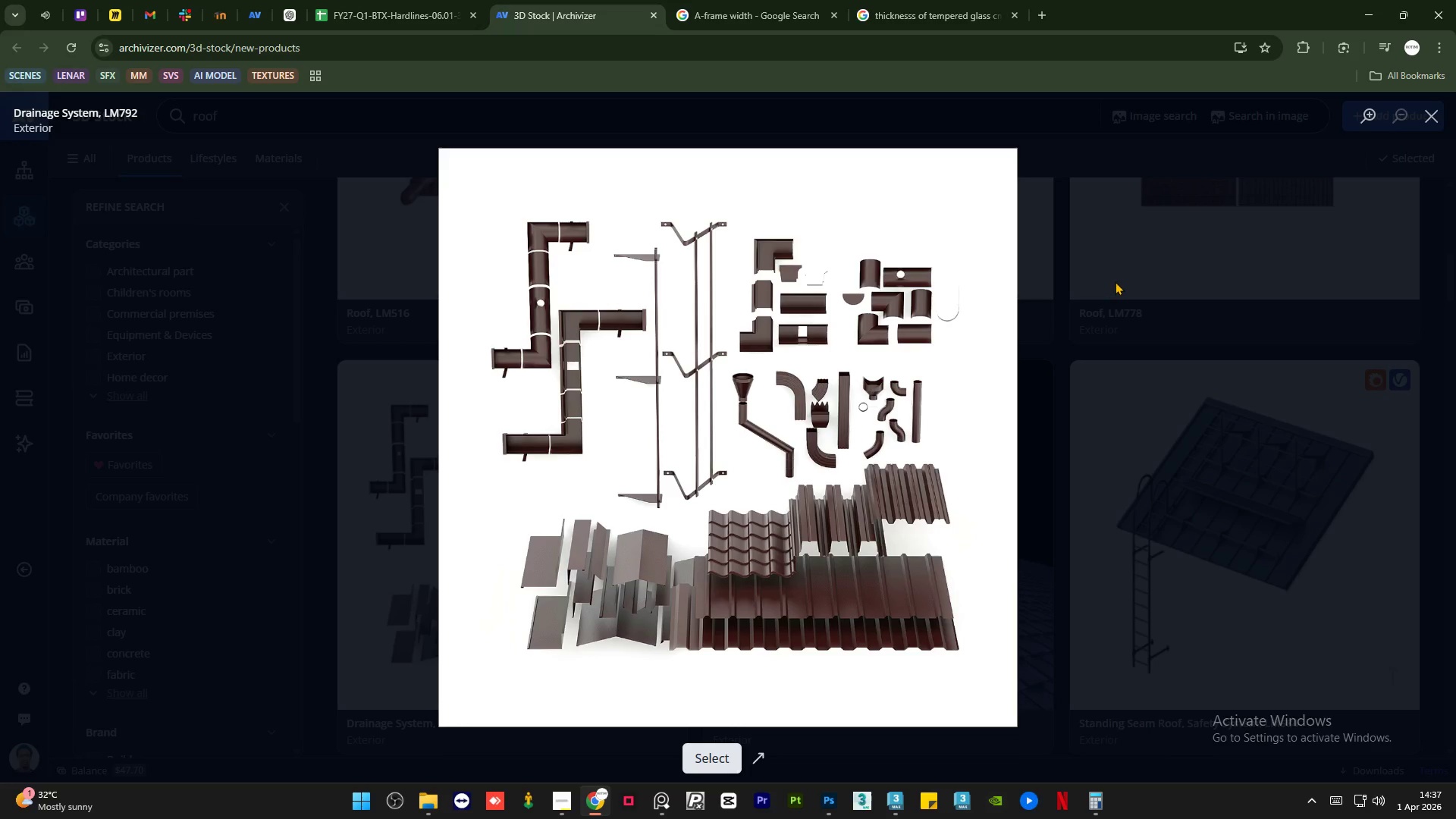 
left_click([1143, 289])
 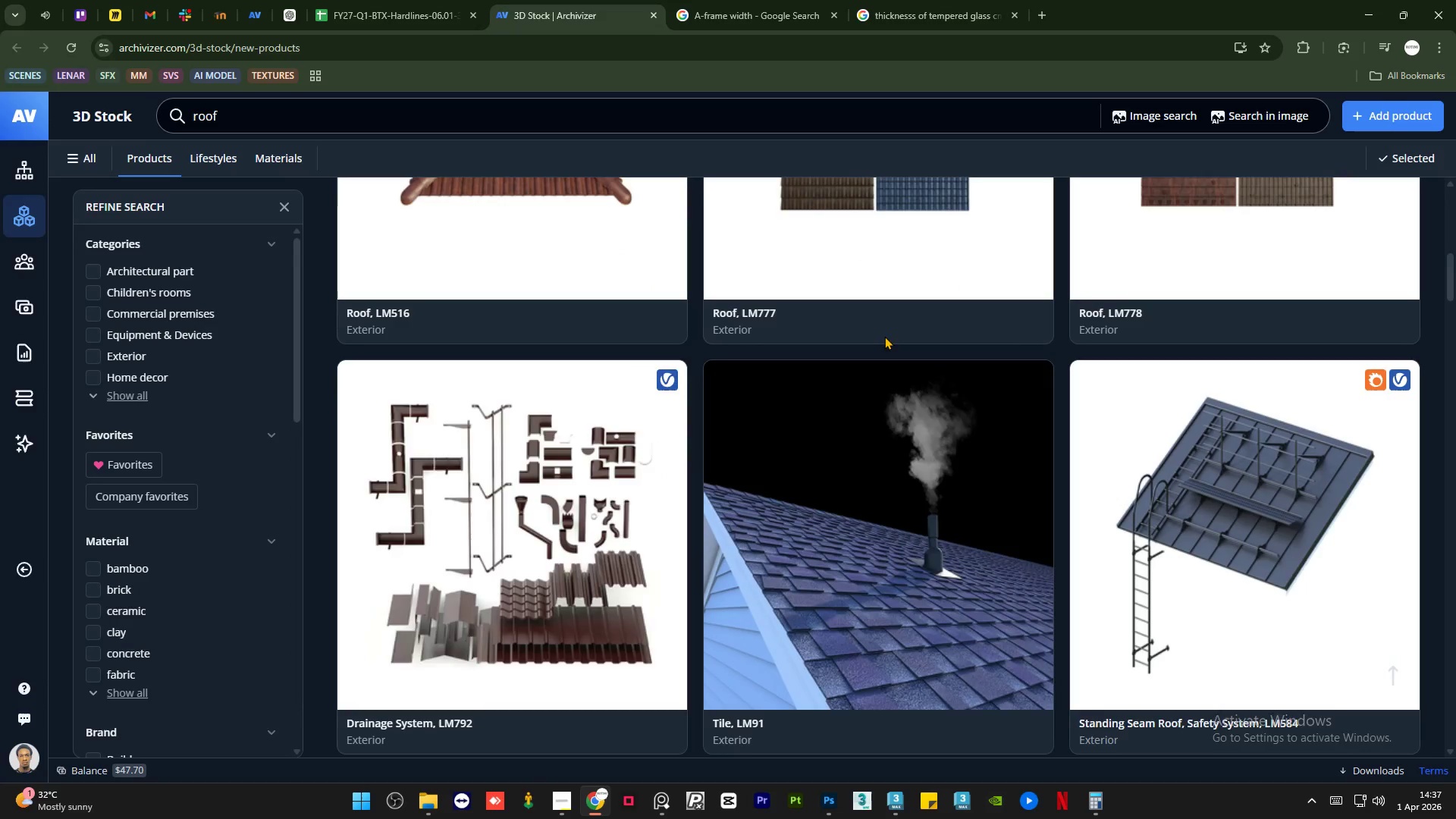 
scroll: coordinate [792, 380], scroll_direction: down, amount: 7.0
 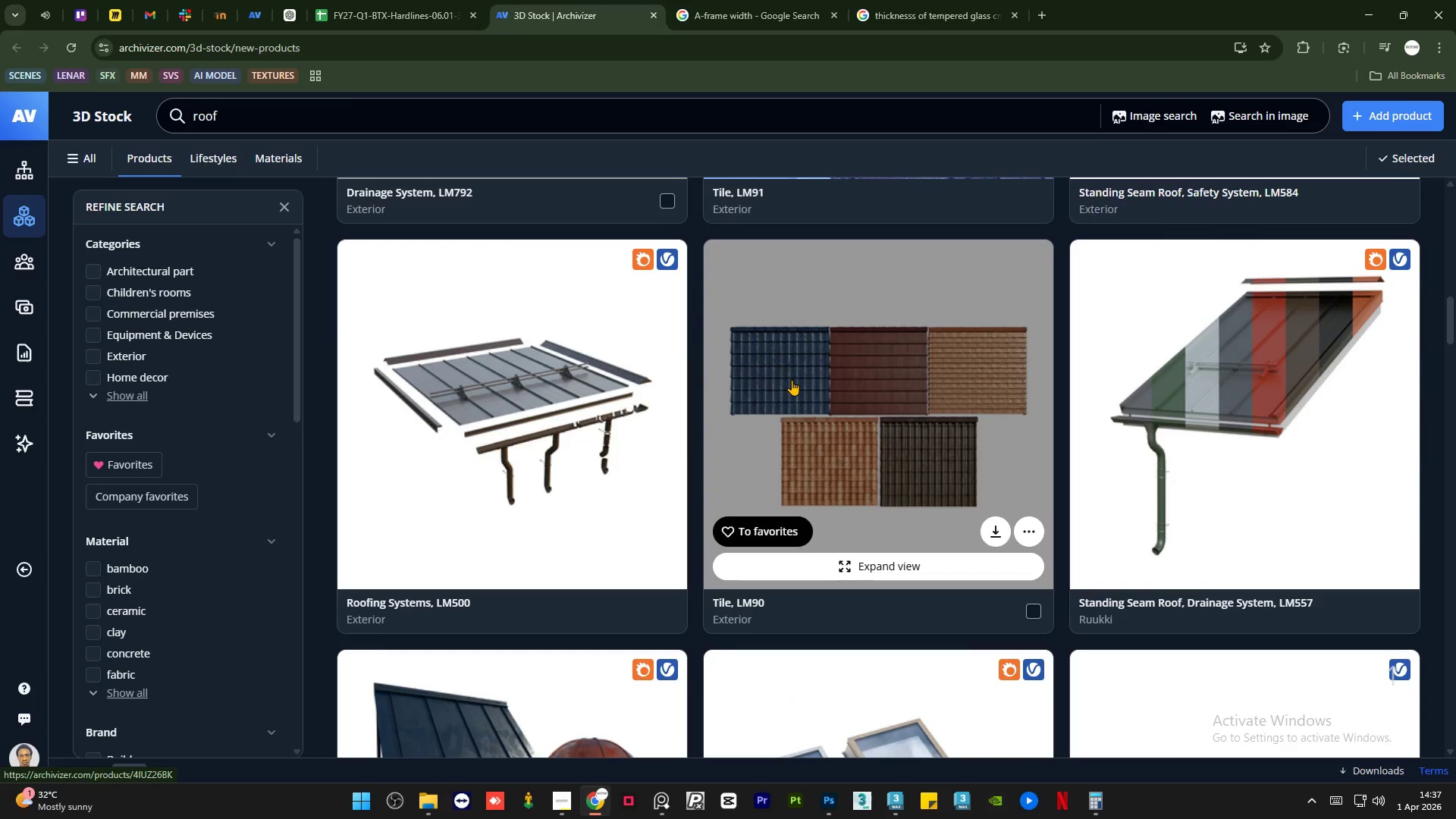 
scroll: coordinate [792, 380], scroll_direction: up, amount: 5.0
 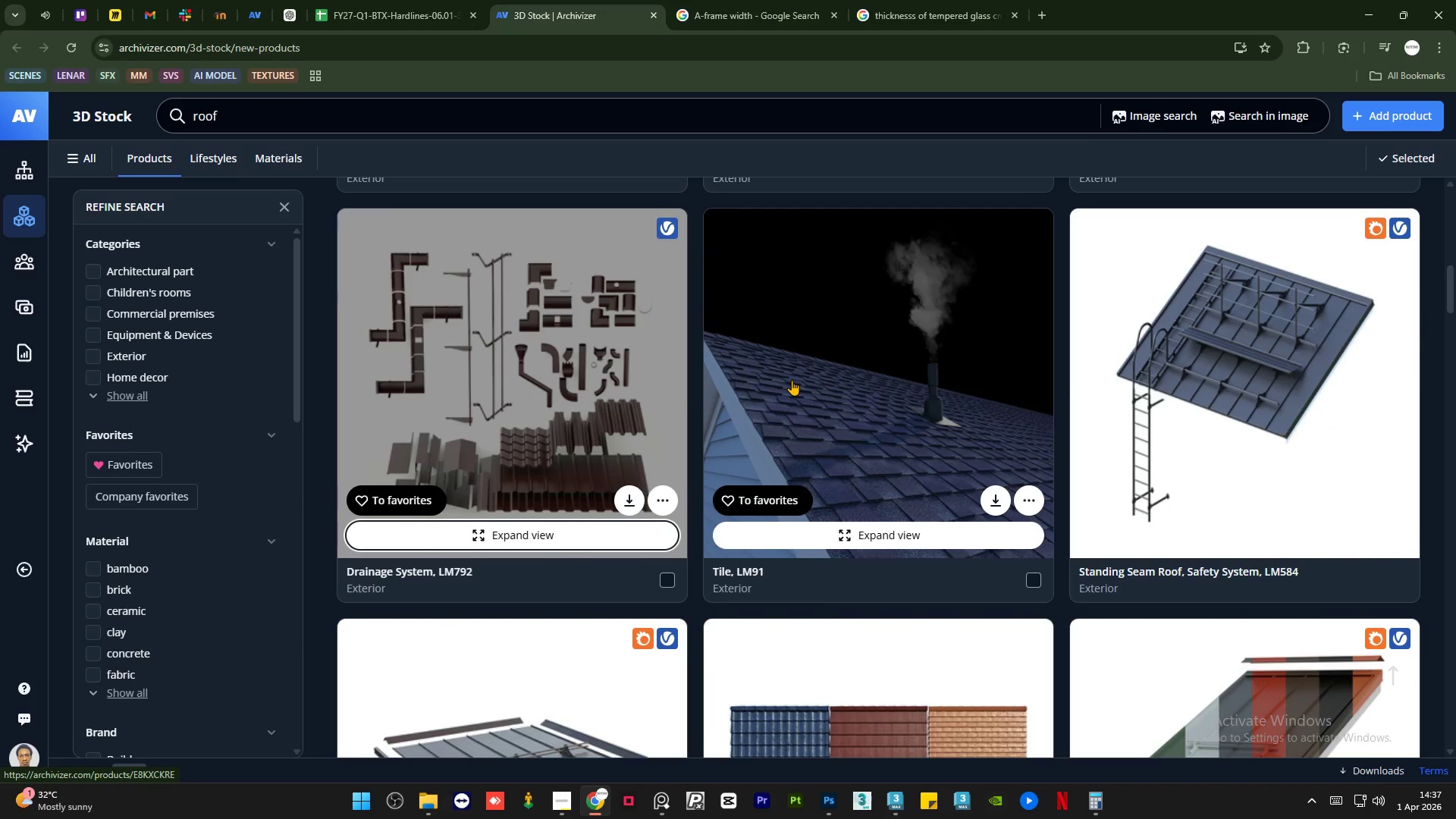 
scroll: coordinate [688, 347], scroll_direction: down, amount: 9.0
 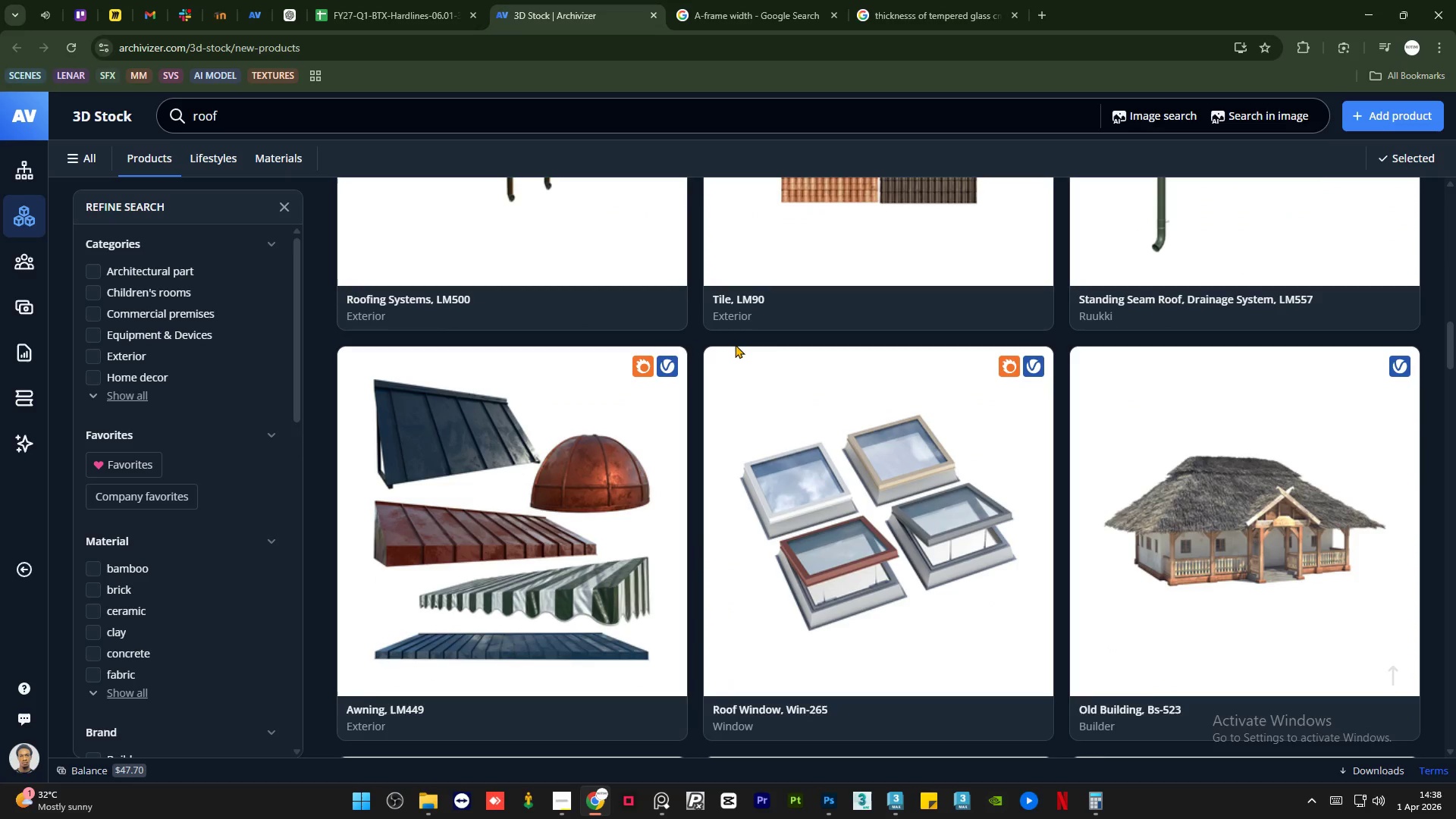 
wait(5.65)
 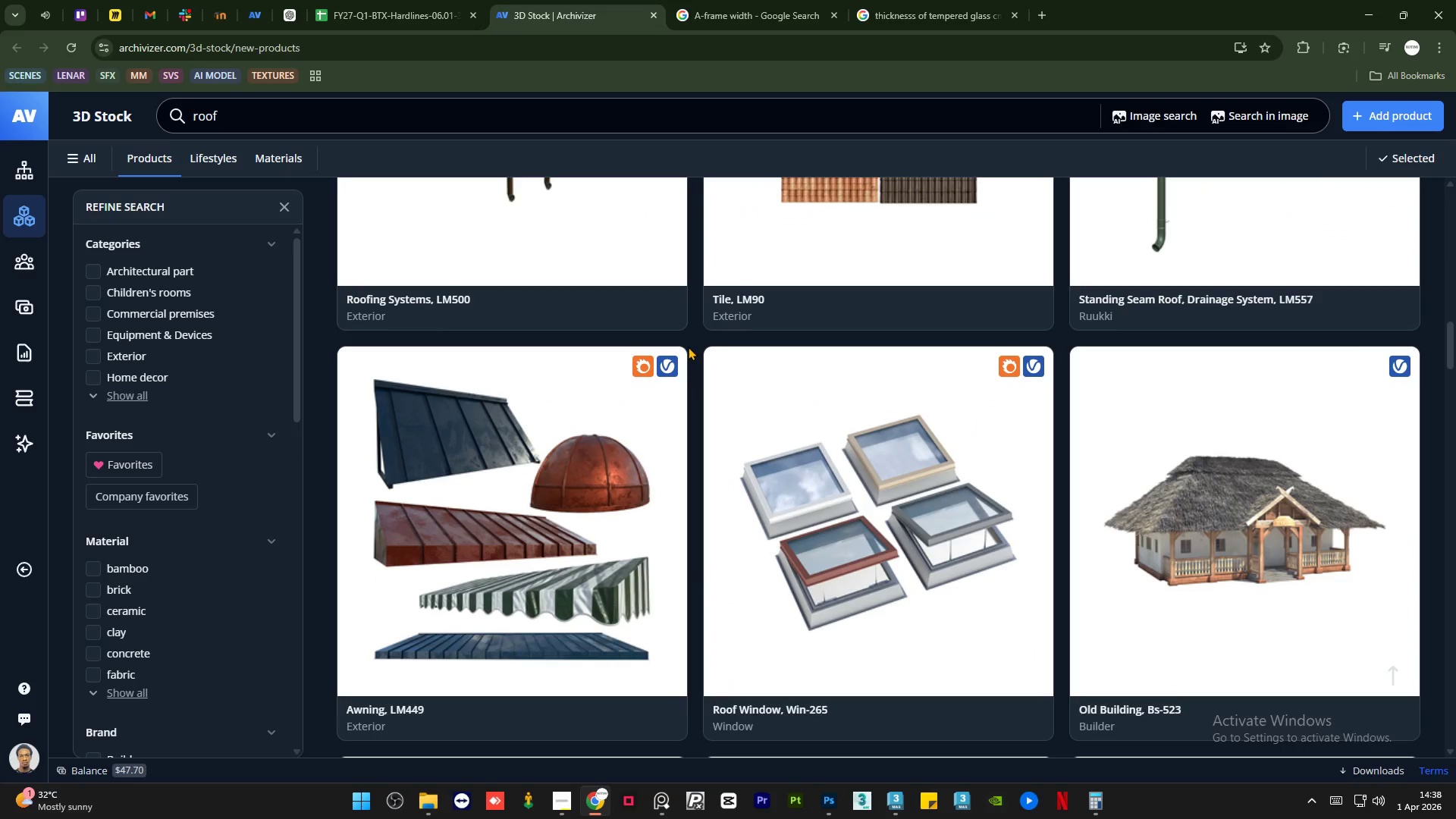 
left_click([508, 675])
 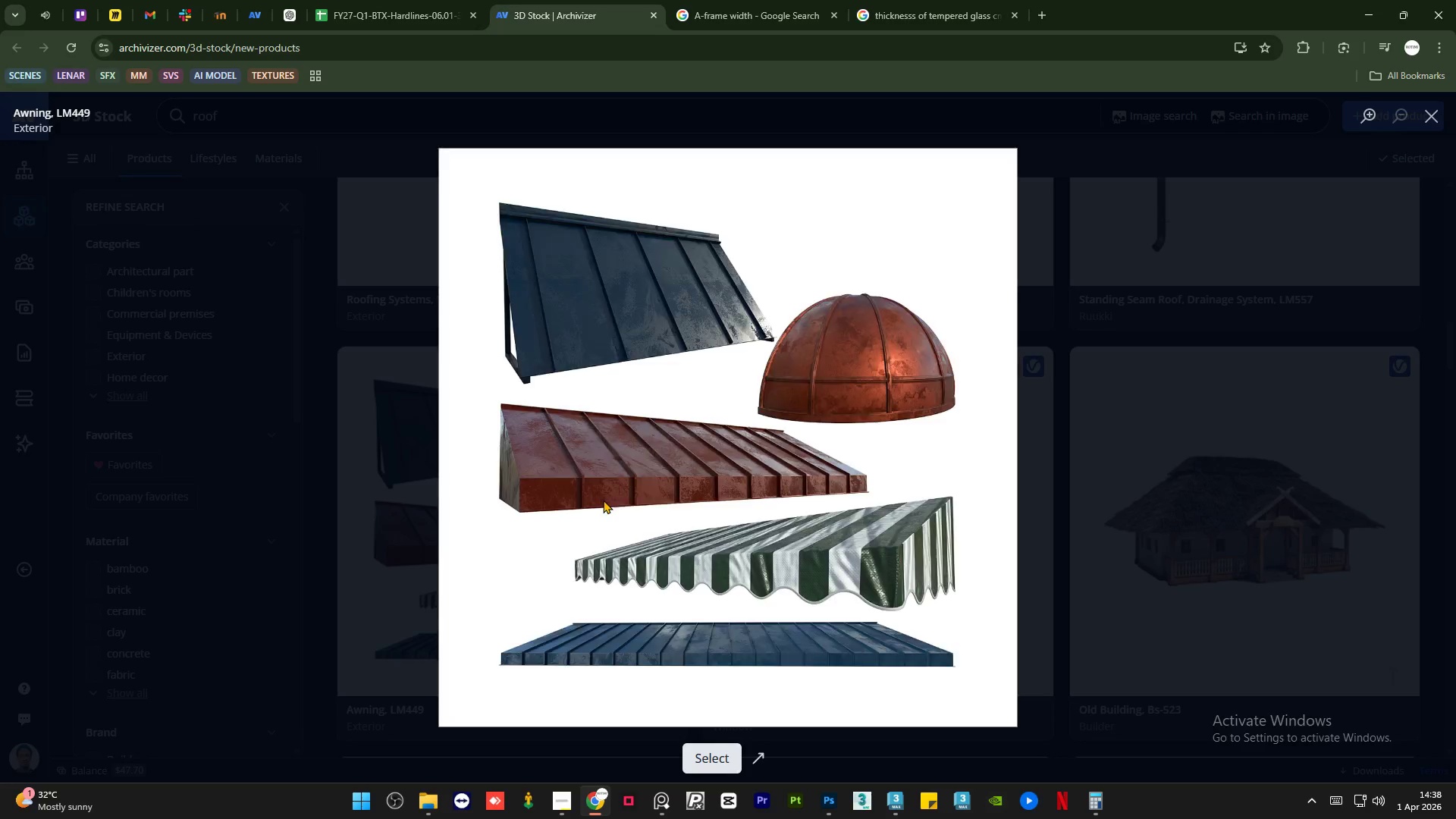 
scroll: coordinate [582, 480], scroll_direction: up, amount: 1.0
 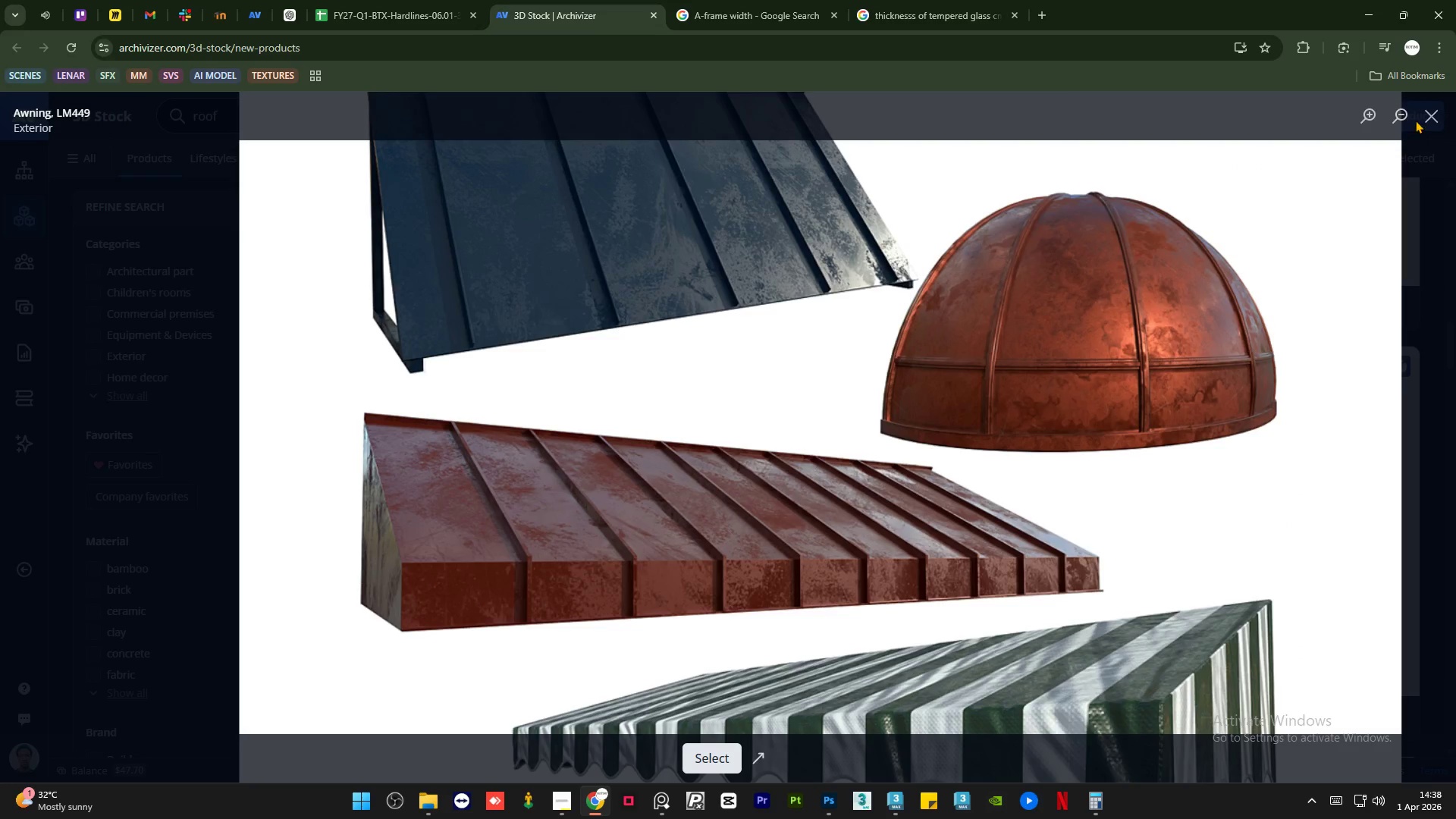 
left_click([1421, 116])
 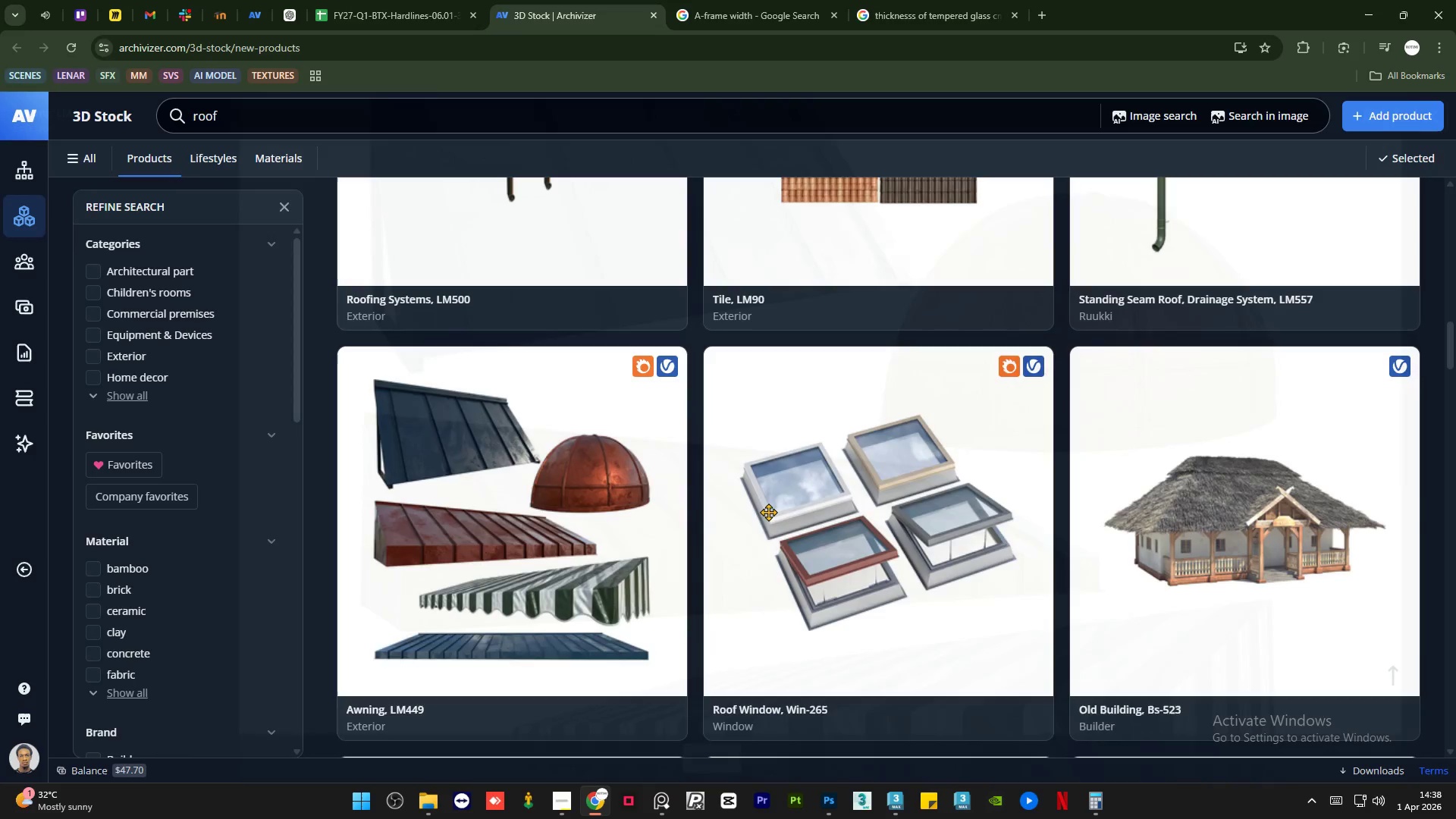 
scroll: coordinate [720, 531], scroll_direction: down, amount: 12.0
 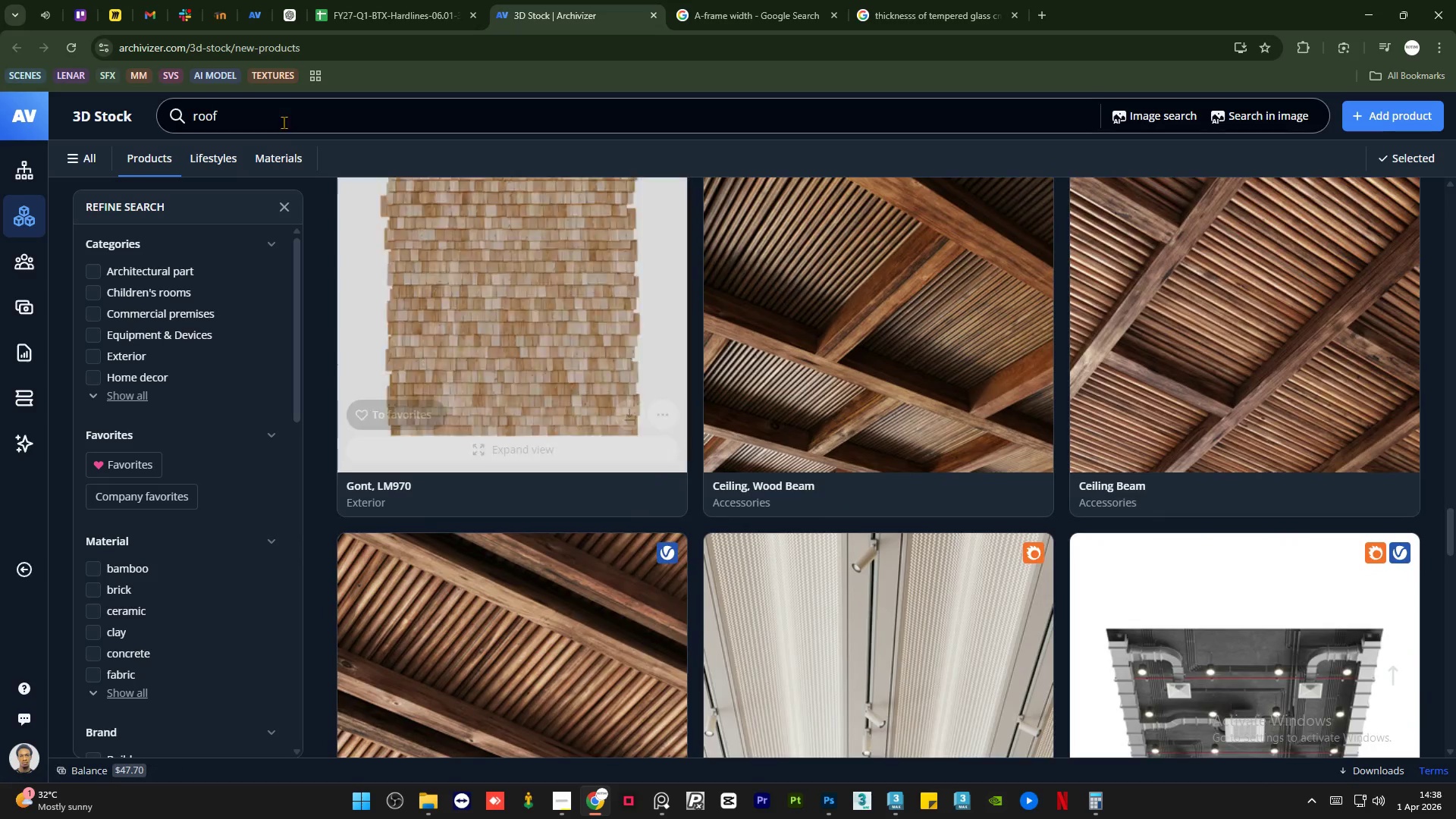 
double_click([309, 122])
 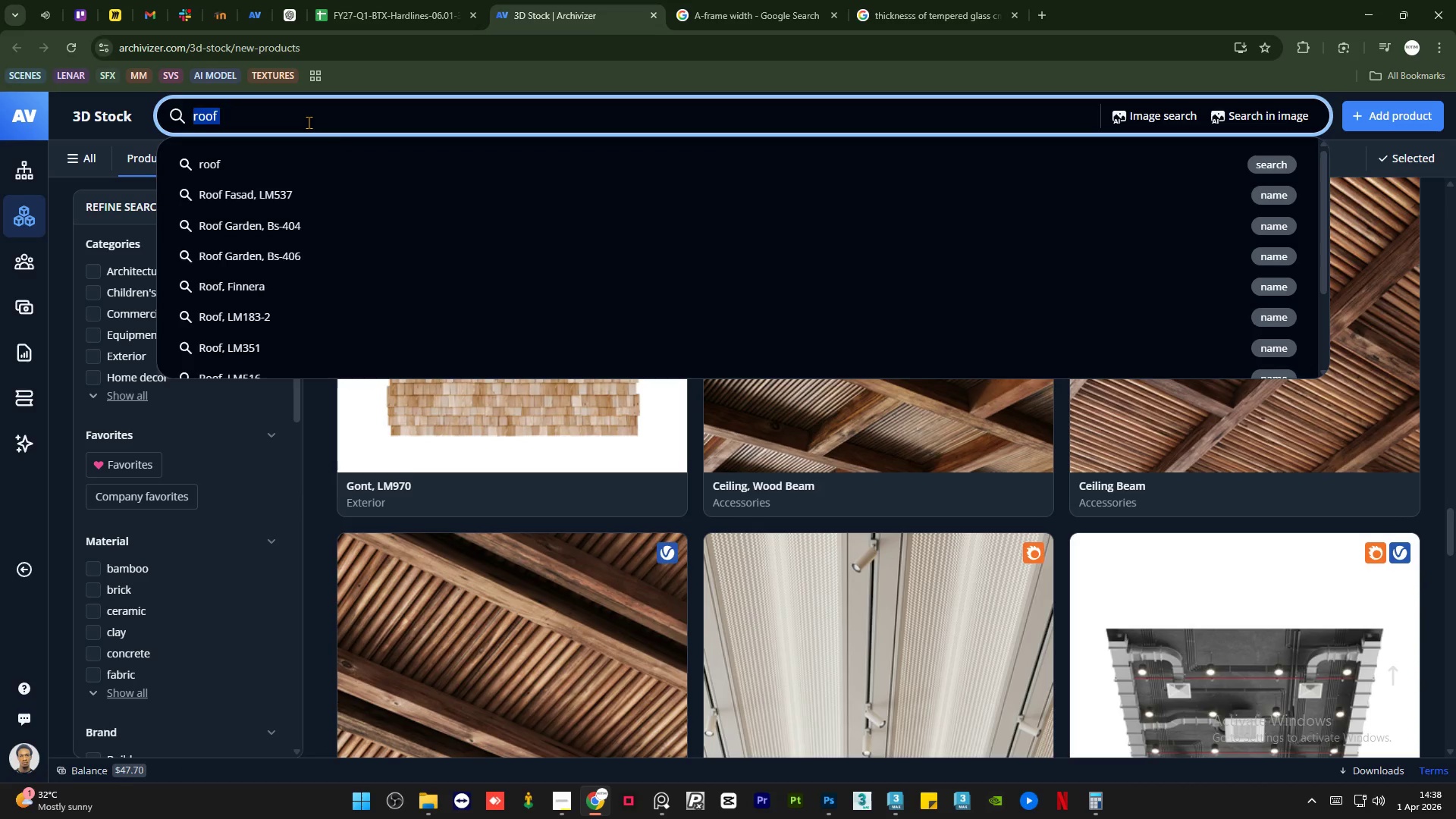 
triple_click([309, 122])
 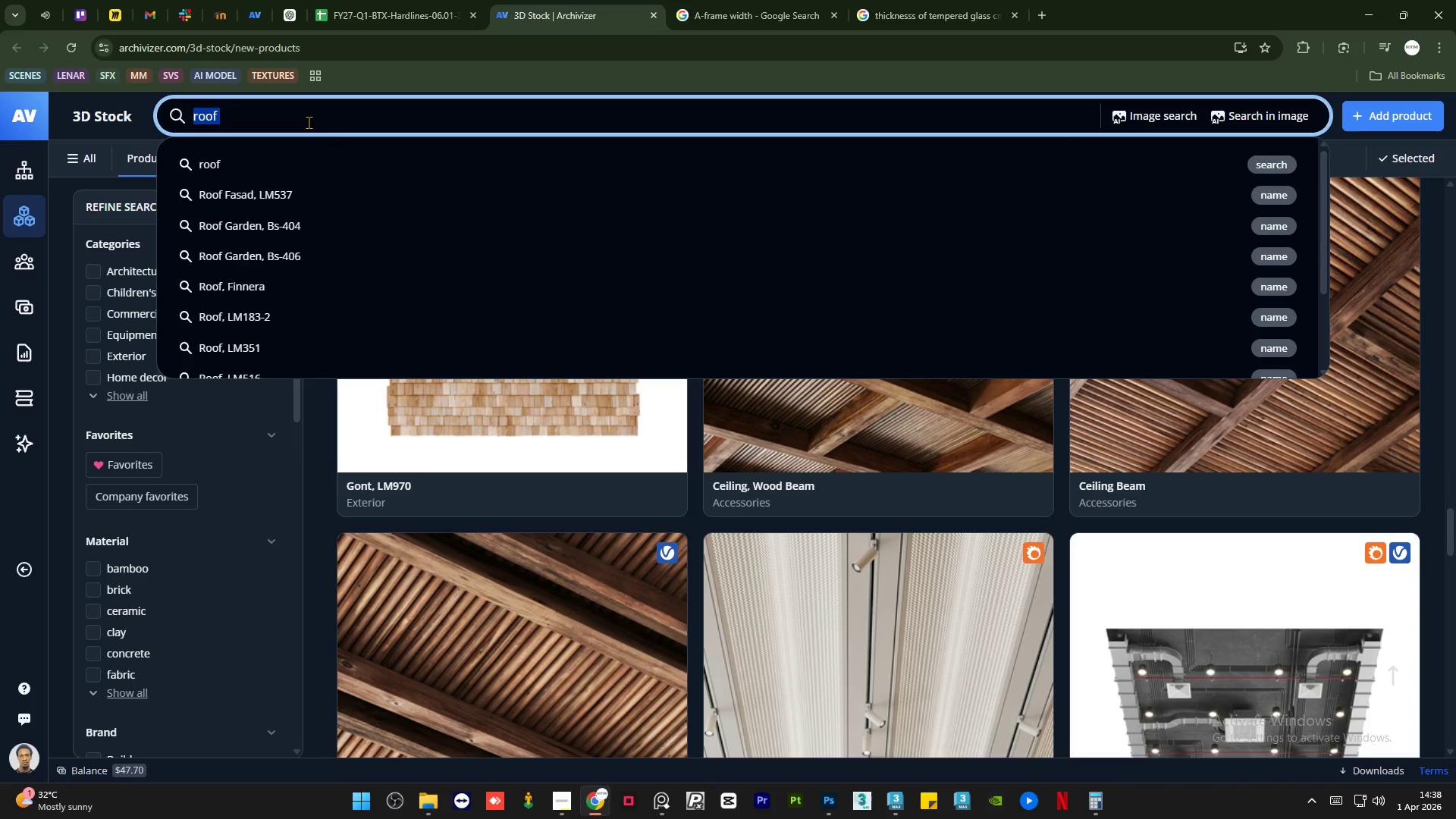 
type(nail)
 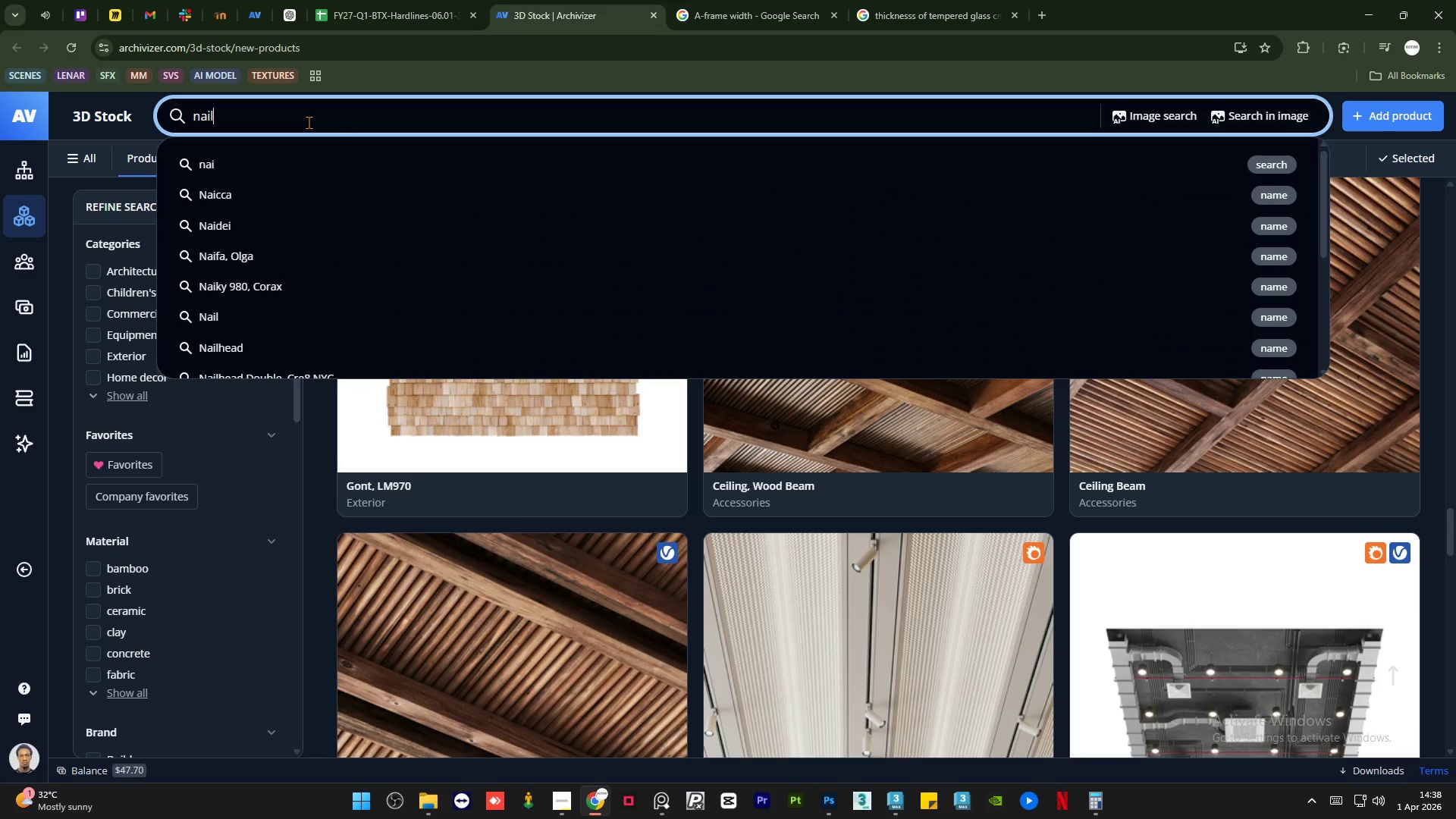 
key(Enter)
 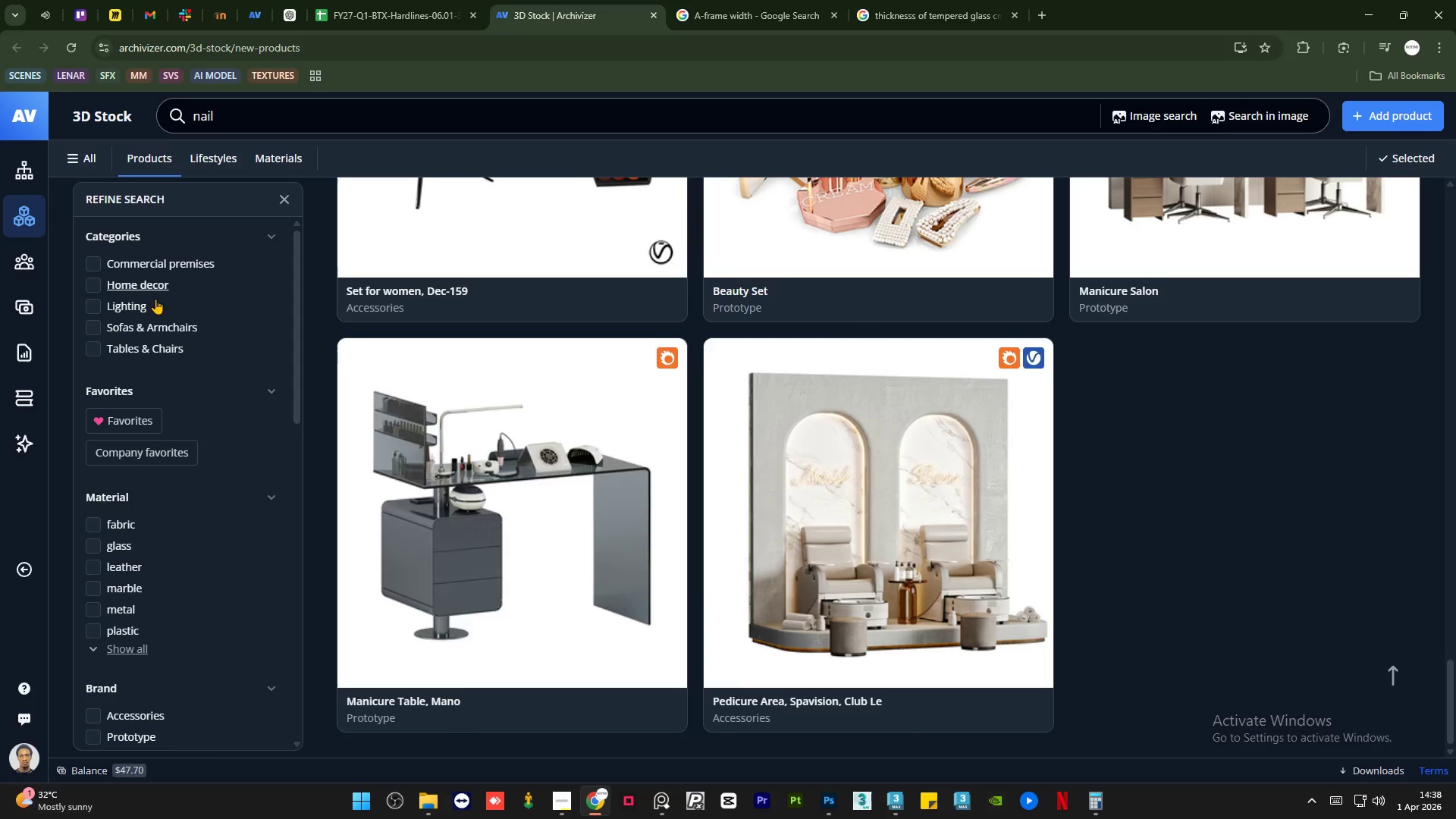 
scroll: coordinate [612, 466], scroll_direction: up, amount: 46.0
 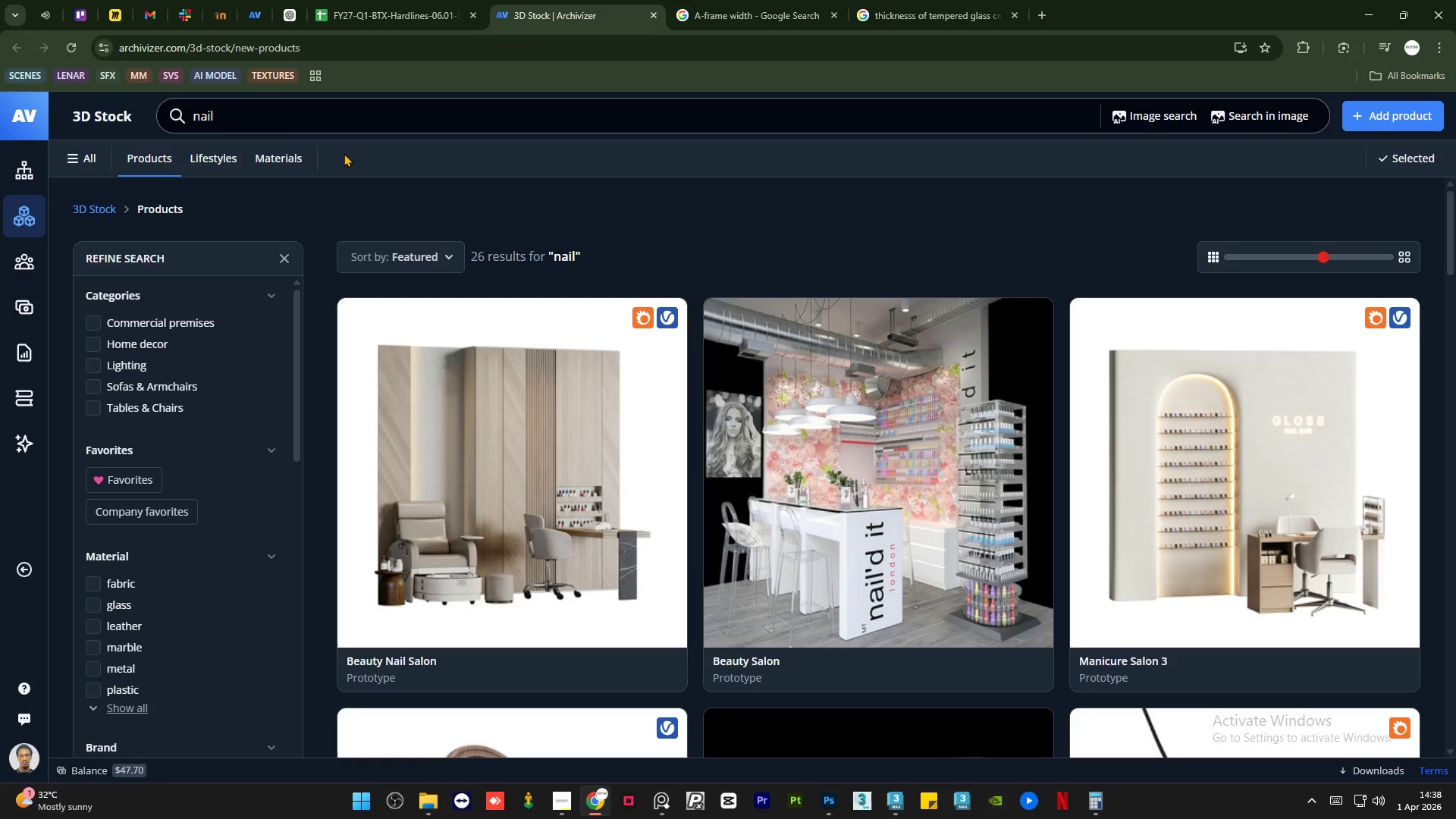 
wait(24.88)
 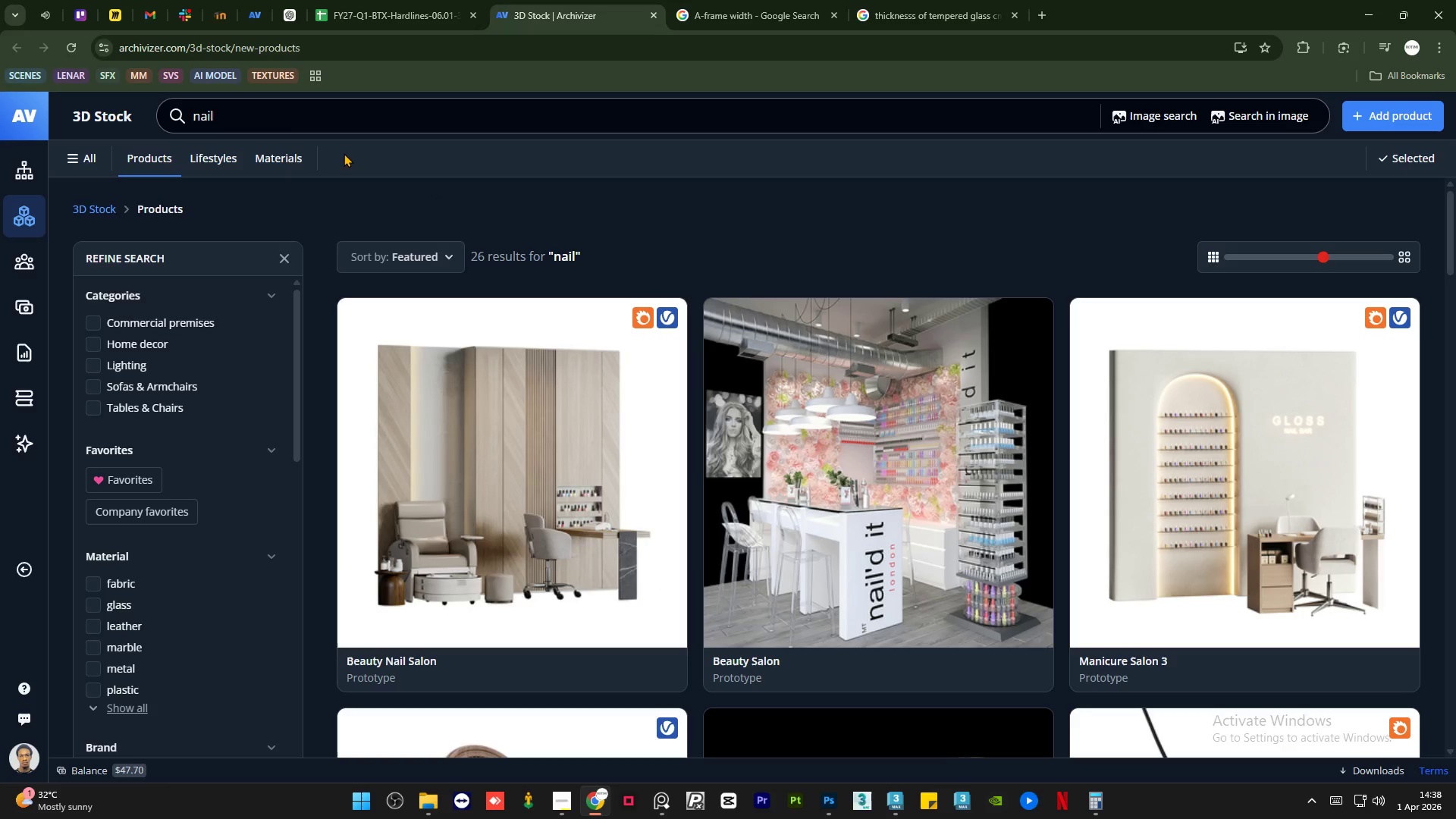 
left_click([887, 810])
 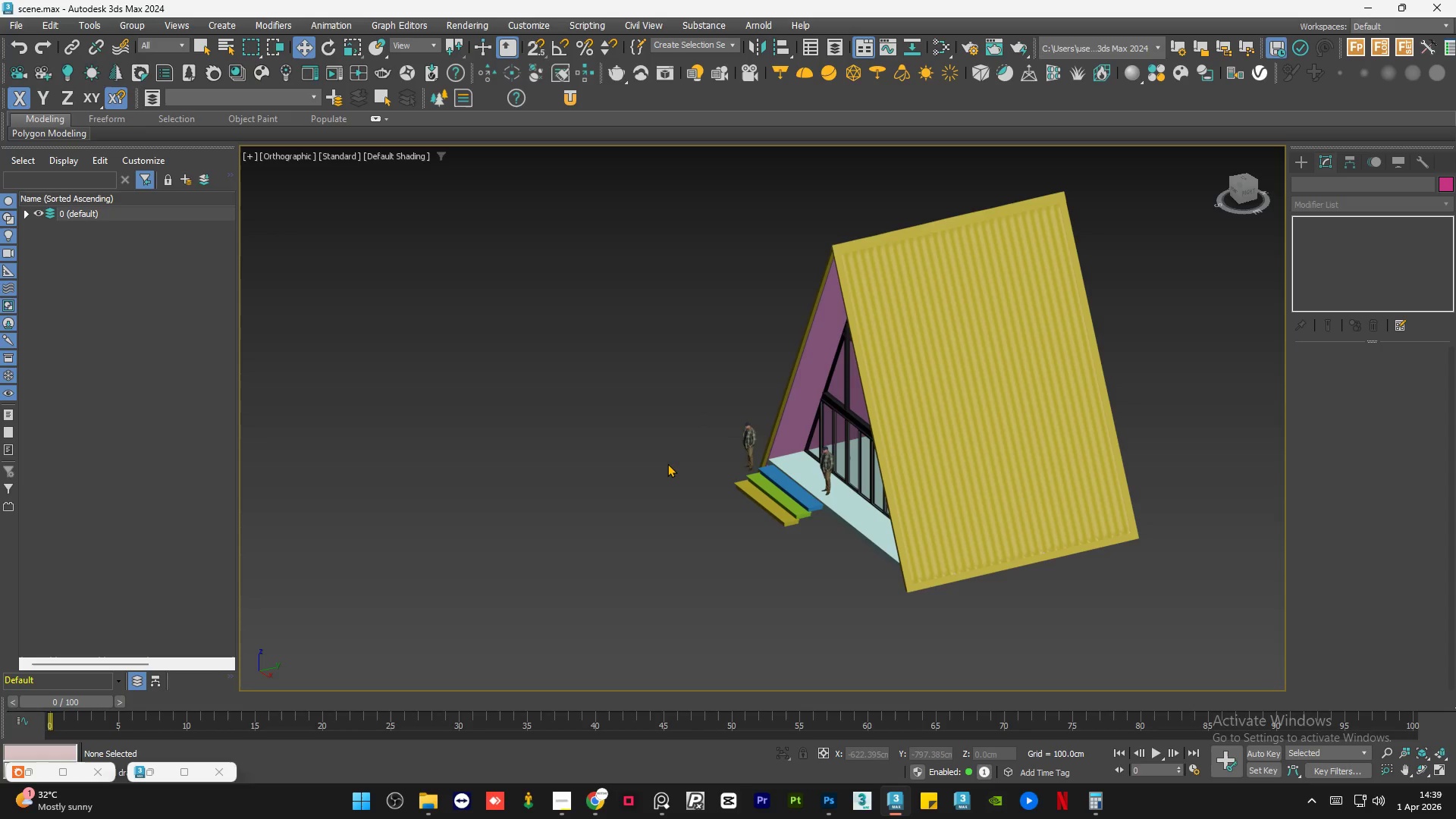 
wait(22.61)
 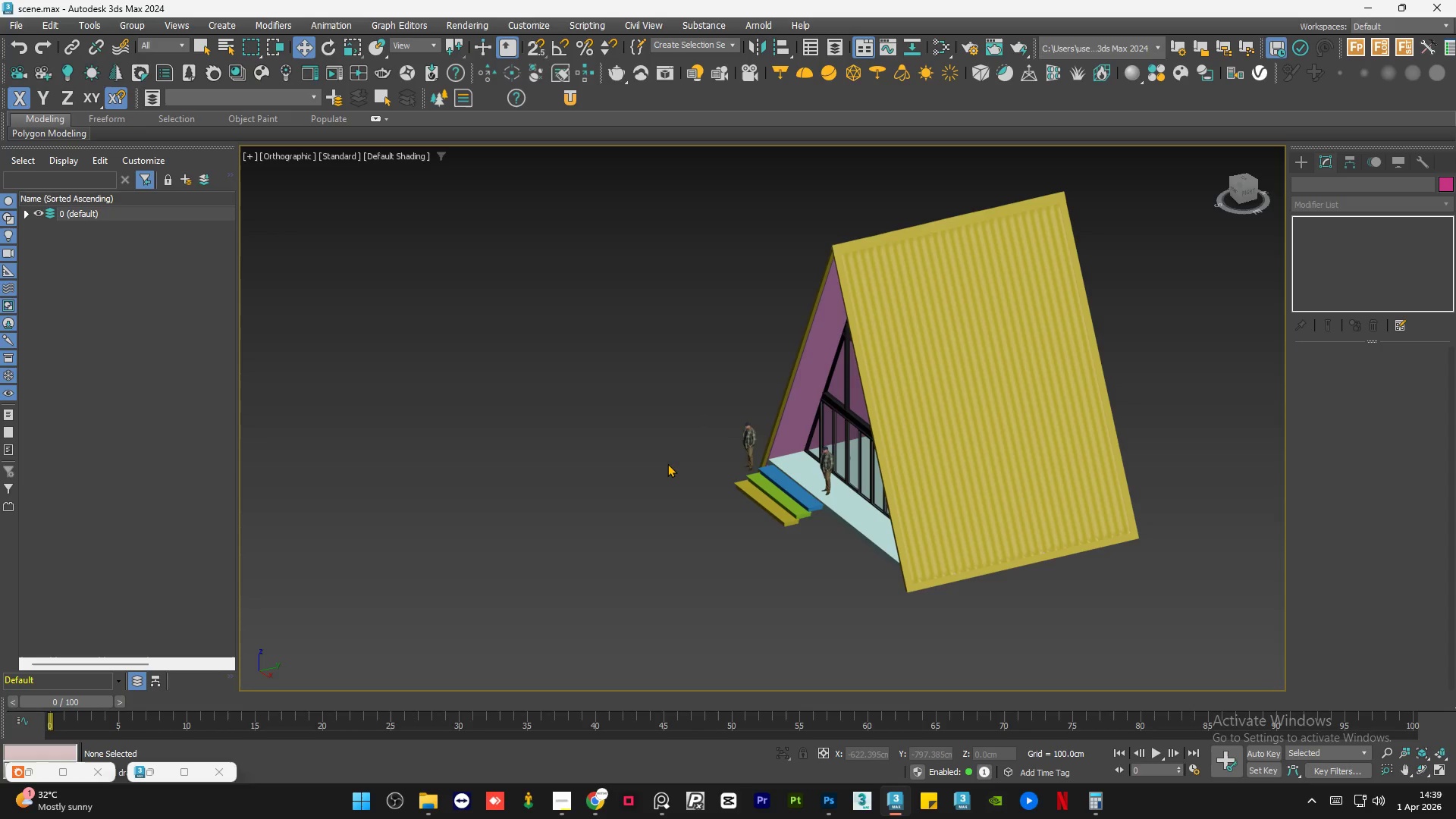 
scroll: coordinate [636, 503], scroll_direction: down, amount: 1.0
 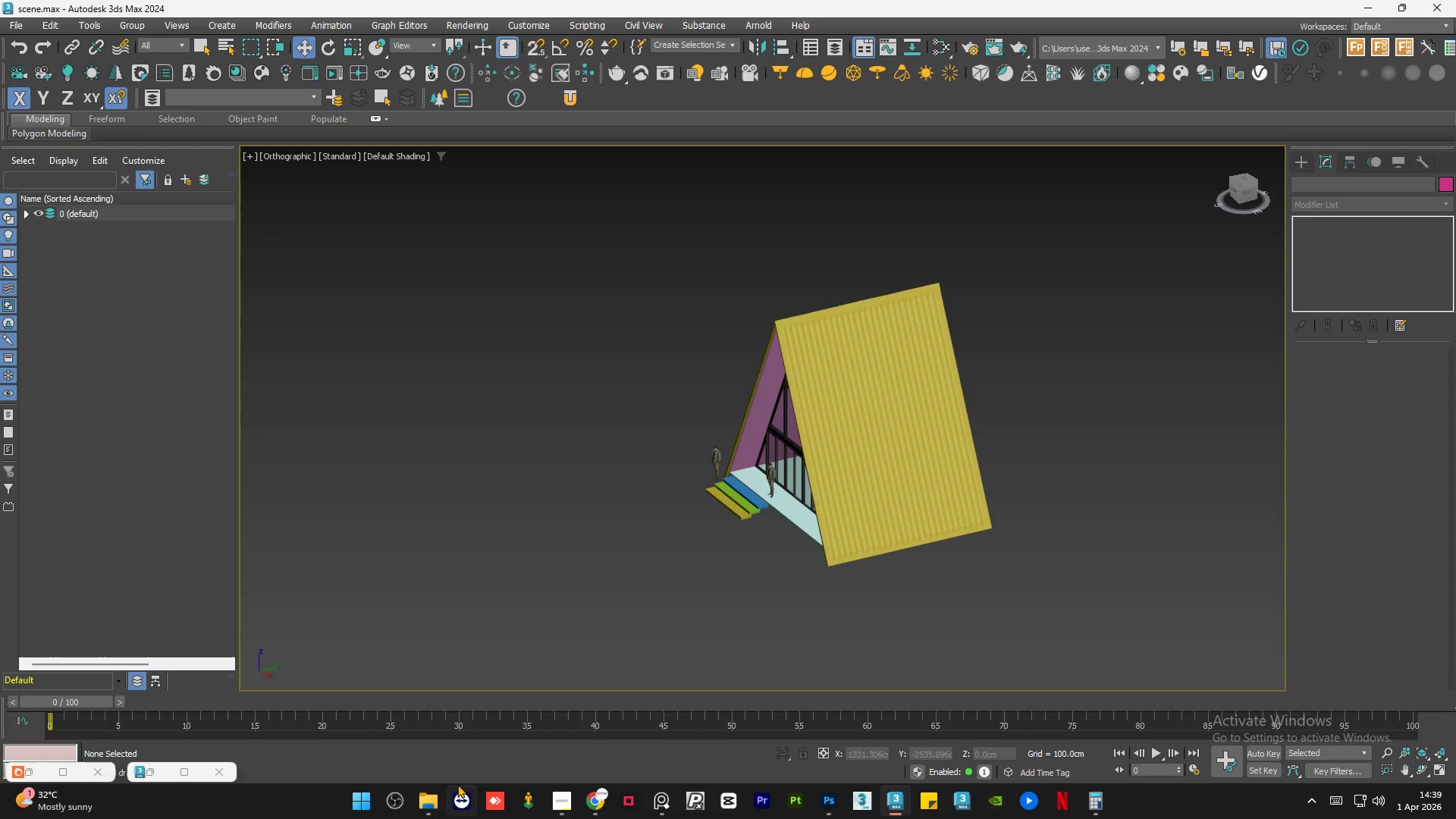 
left_click([423, 798])
 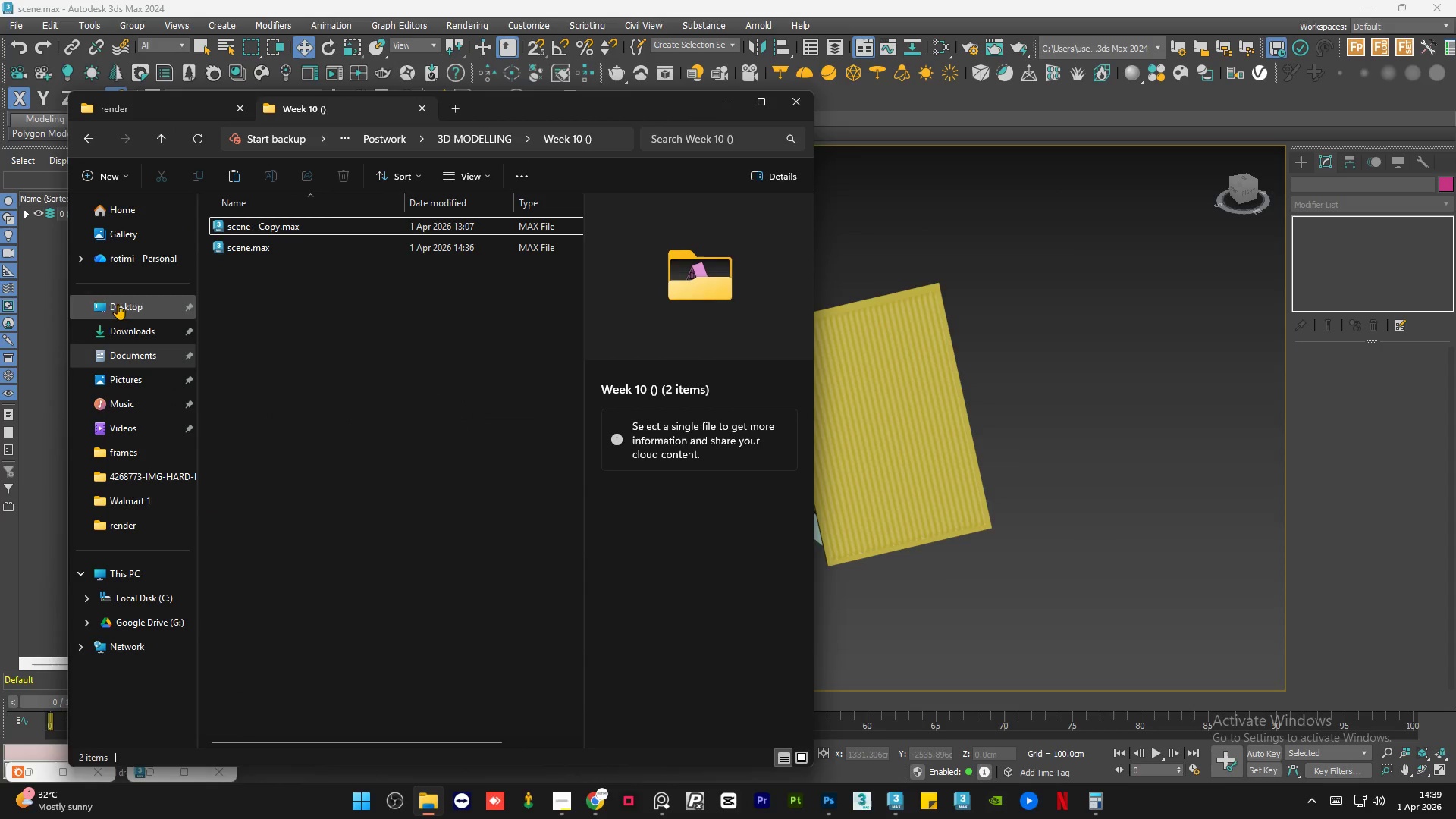 
left_click([170, 111])
 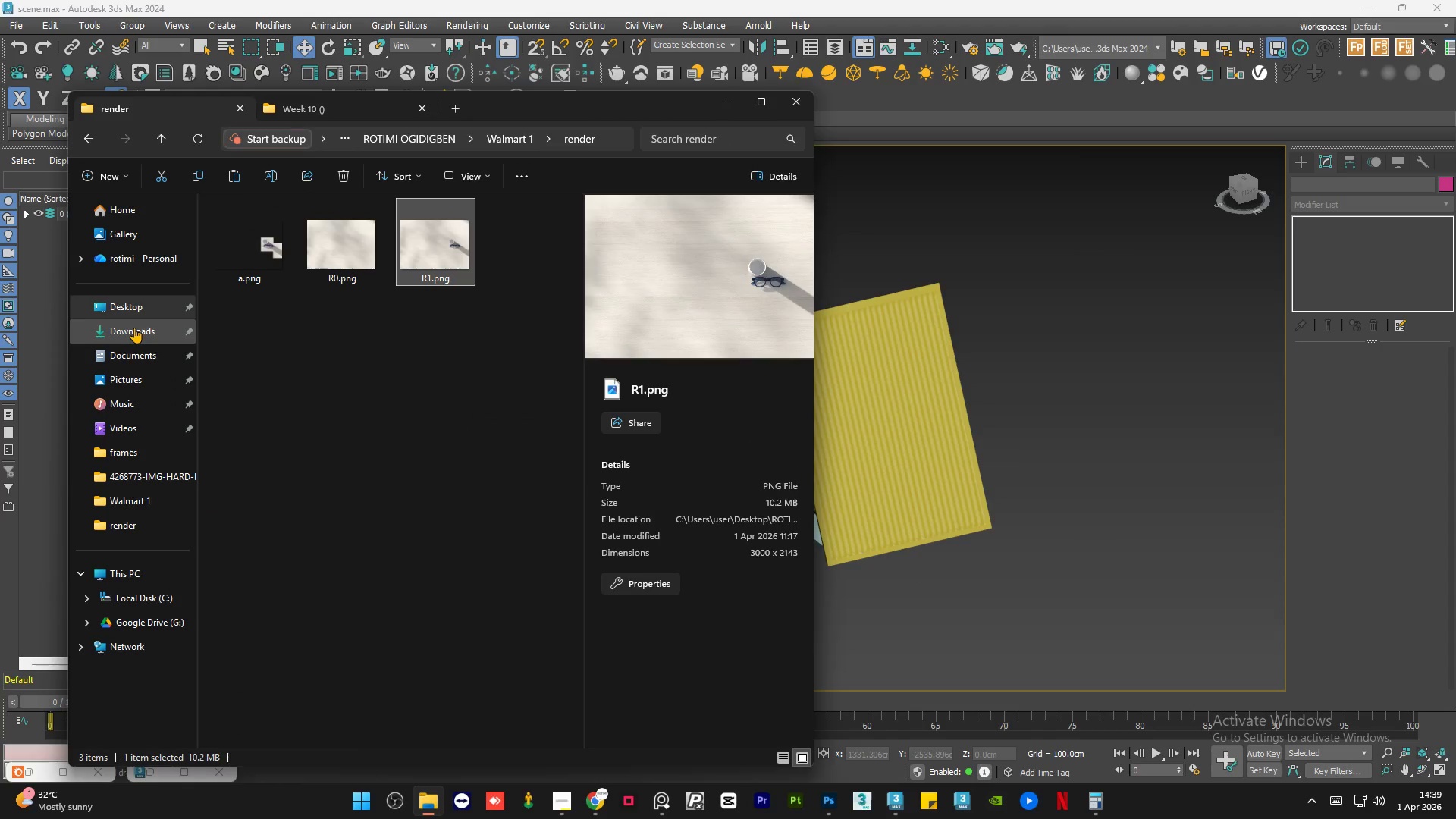 
left_click([134, 347])
 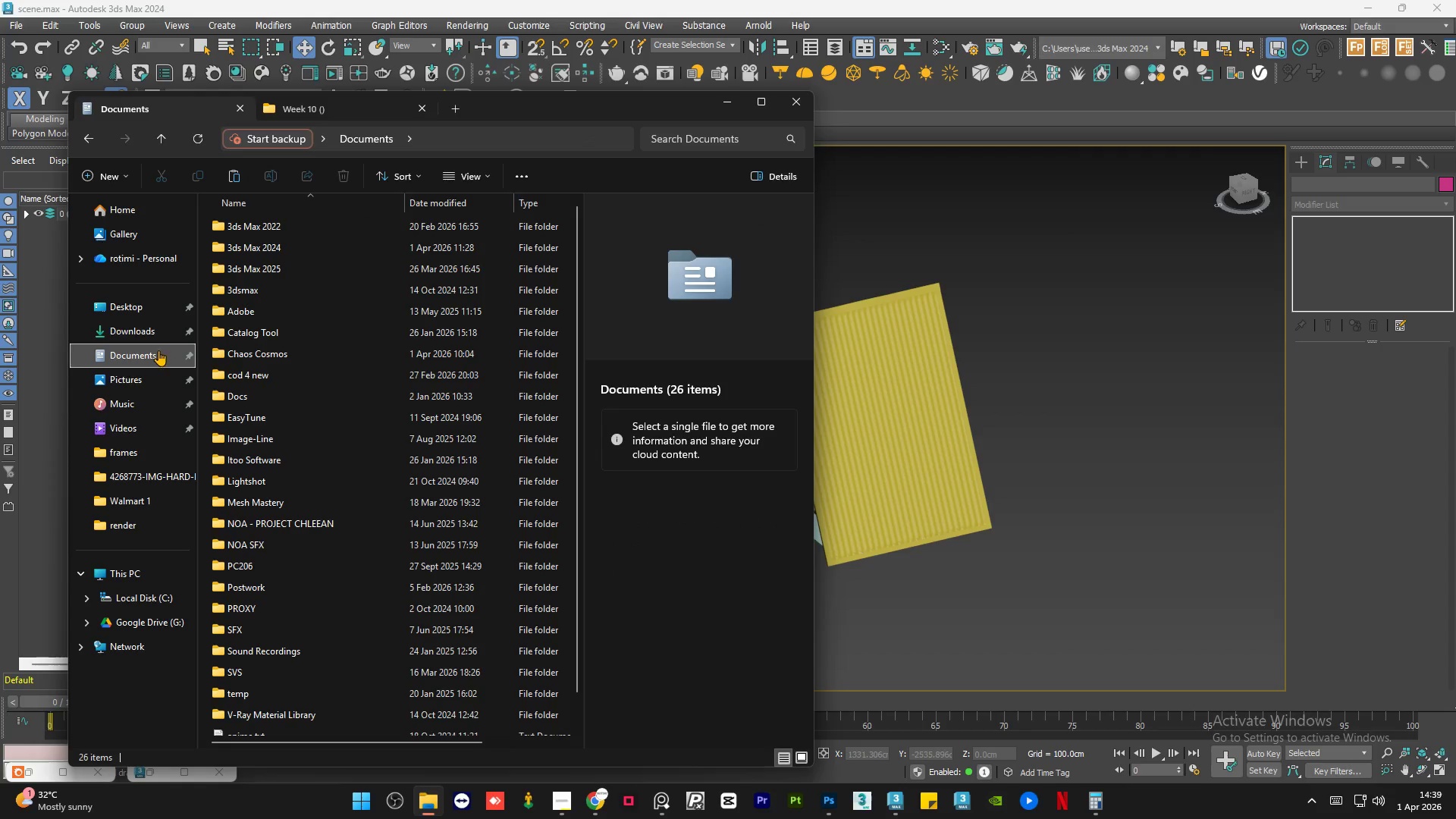 
left_click([144, 305])
 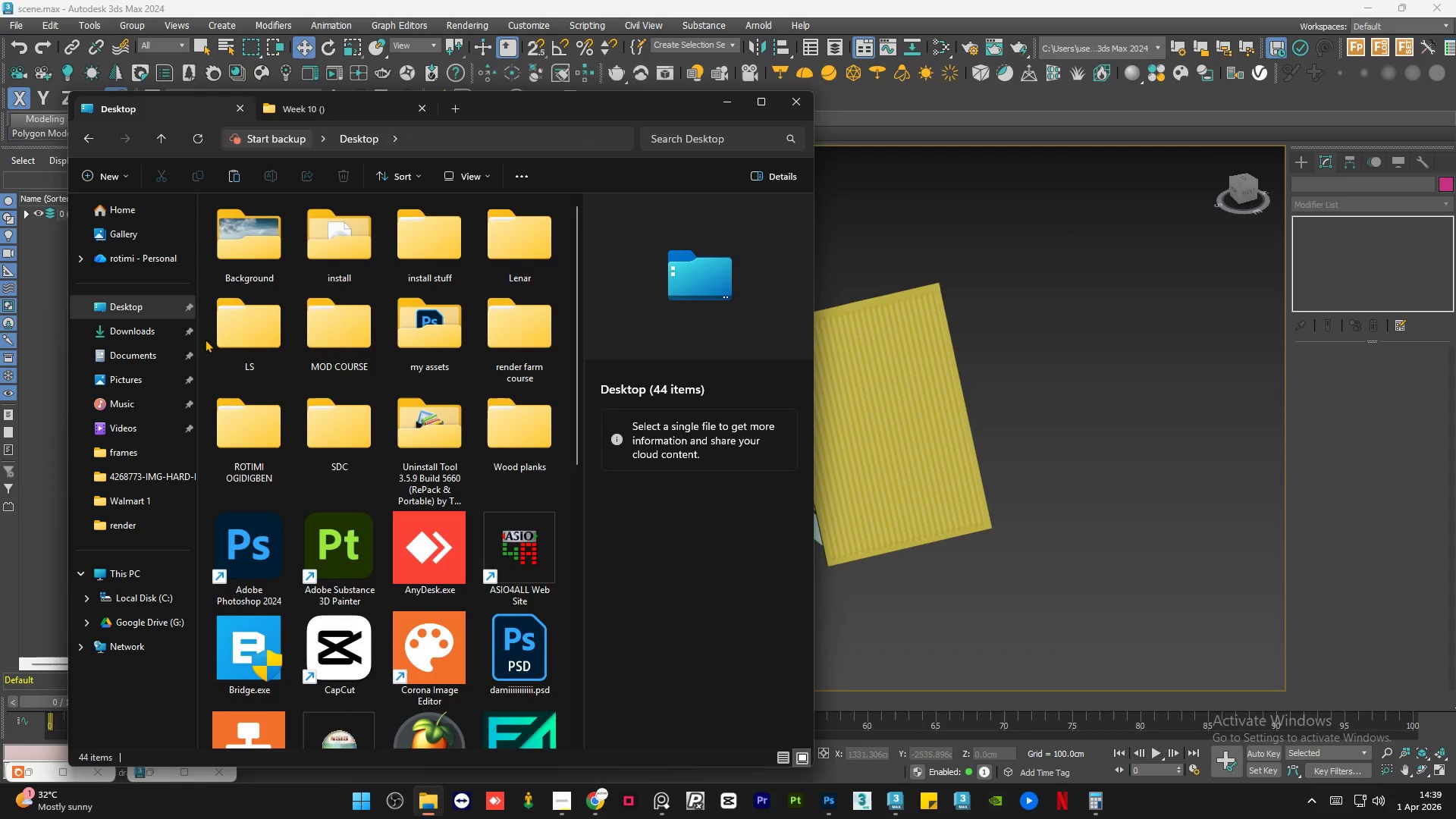 
double_click([248, 331])
 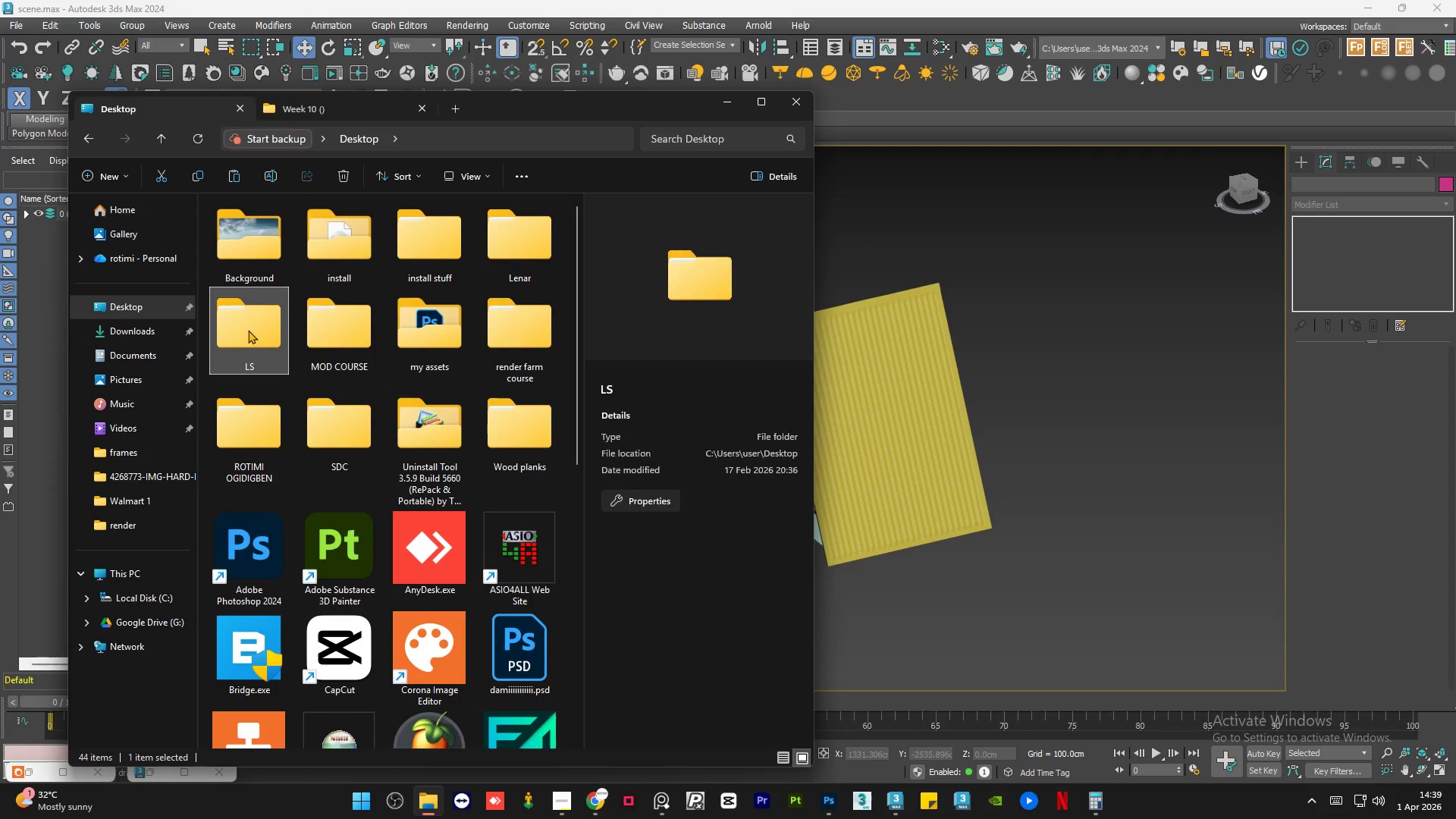 
triple_click([248, 330])
 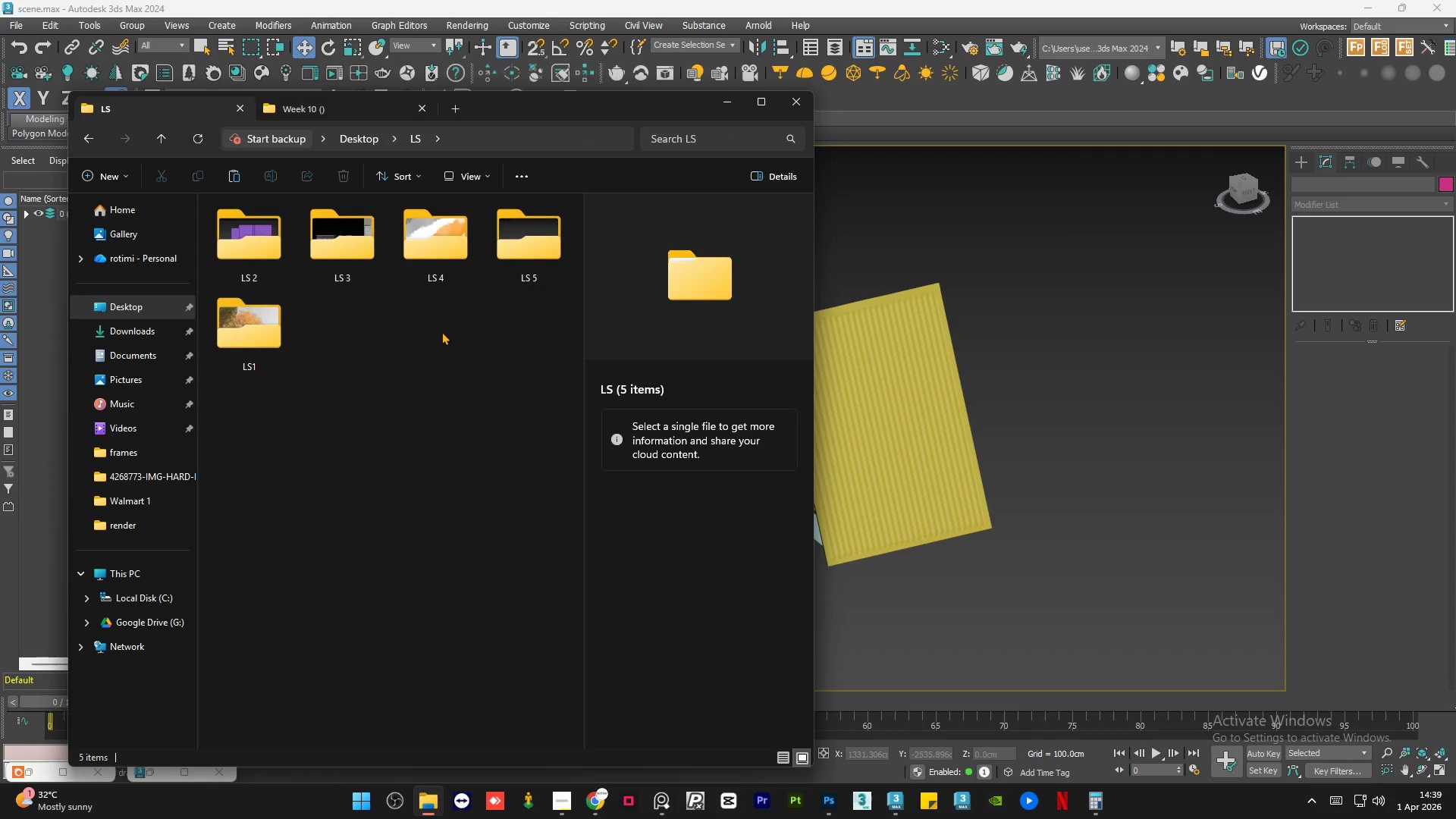 
double_click([350, 237])
 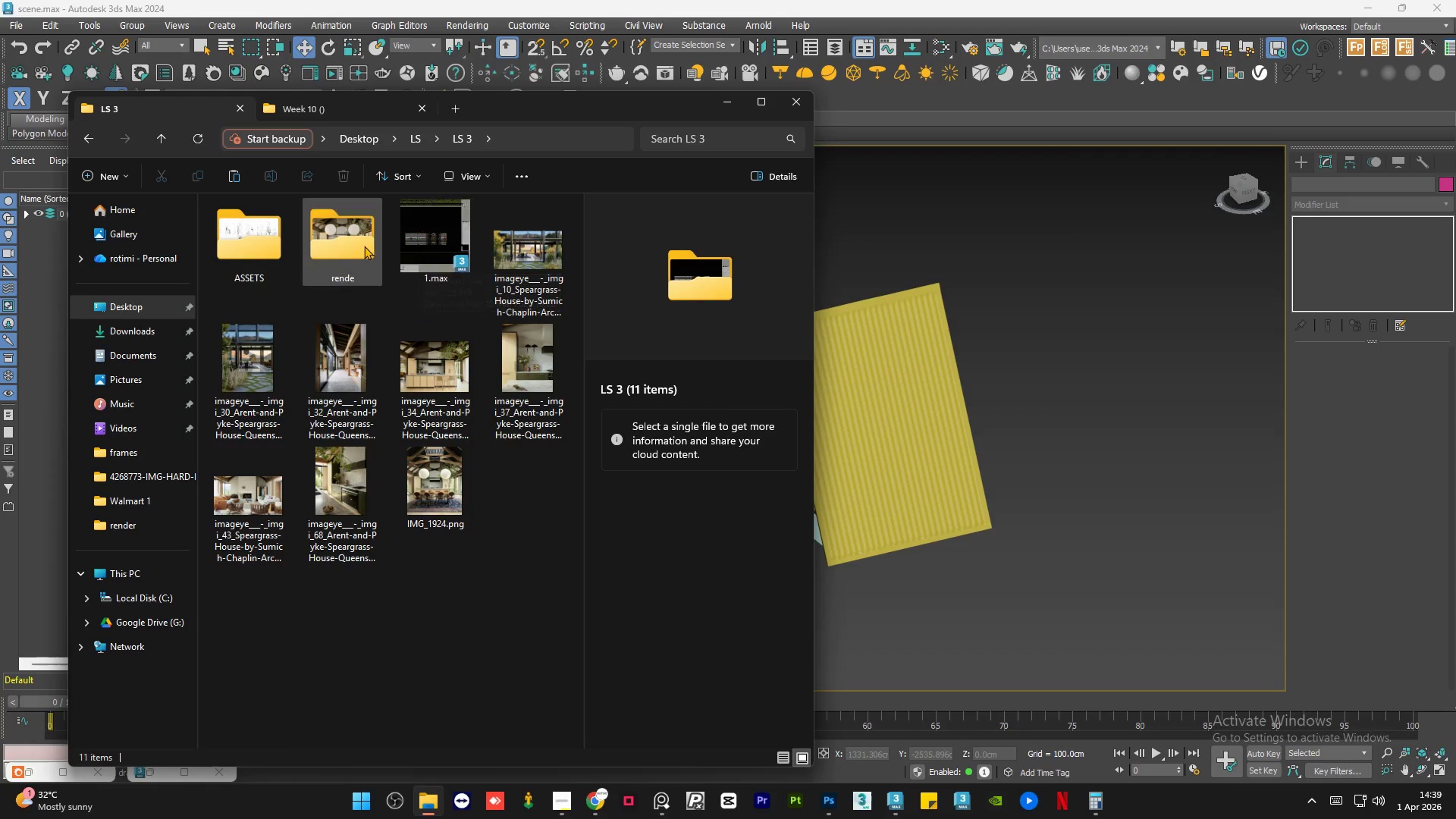 
double_click([278, 242])
 